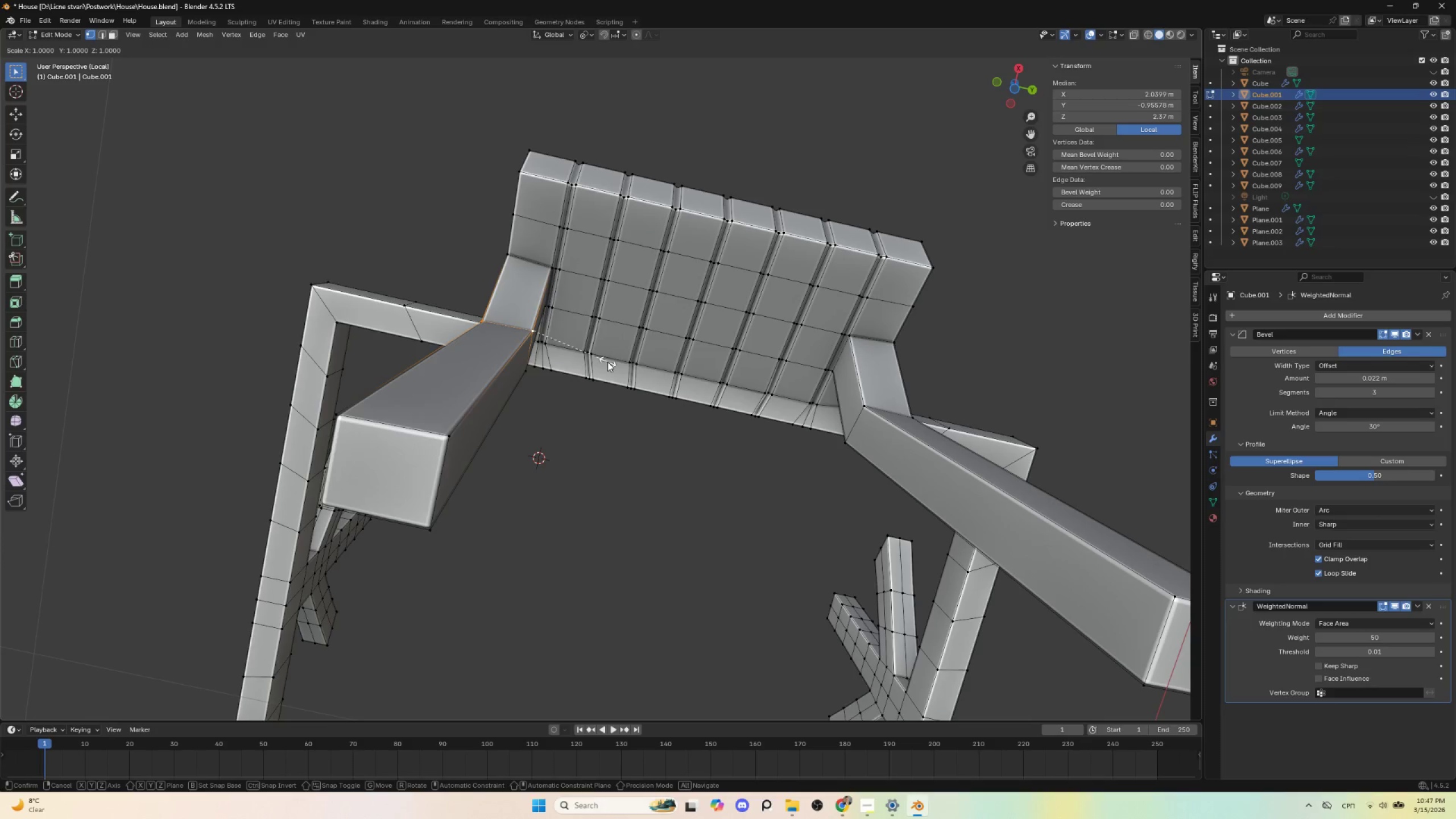 
type(yx)
 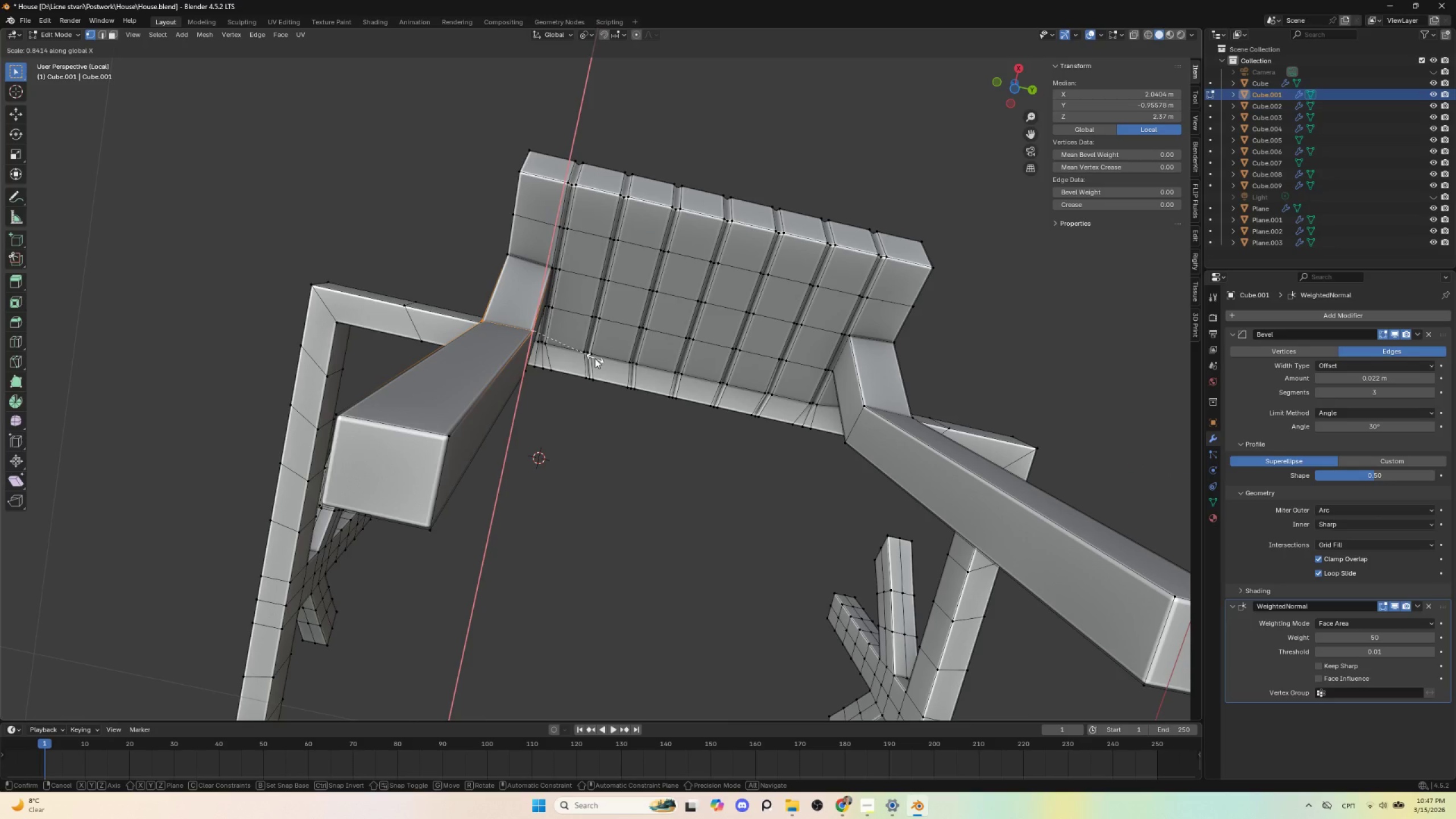 
key(0)
 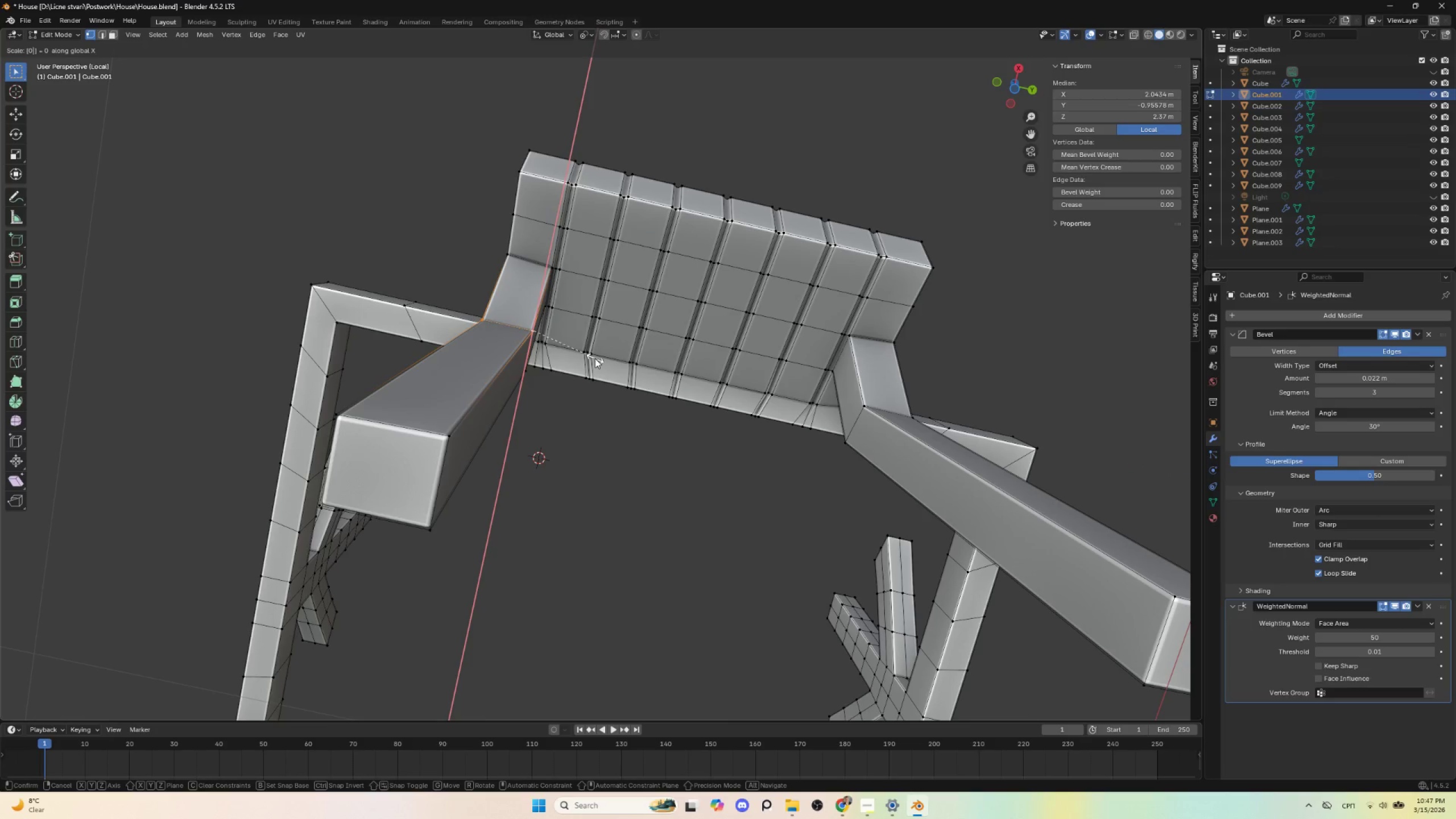 
key(Escape)
 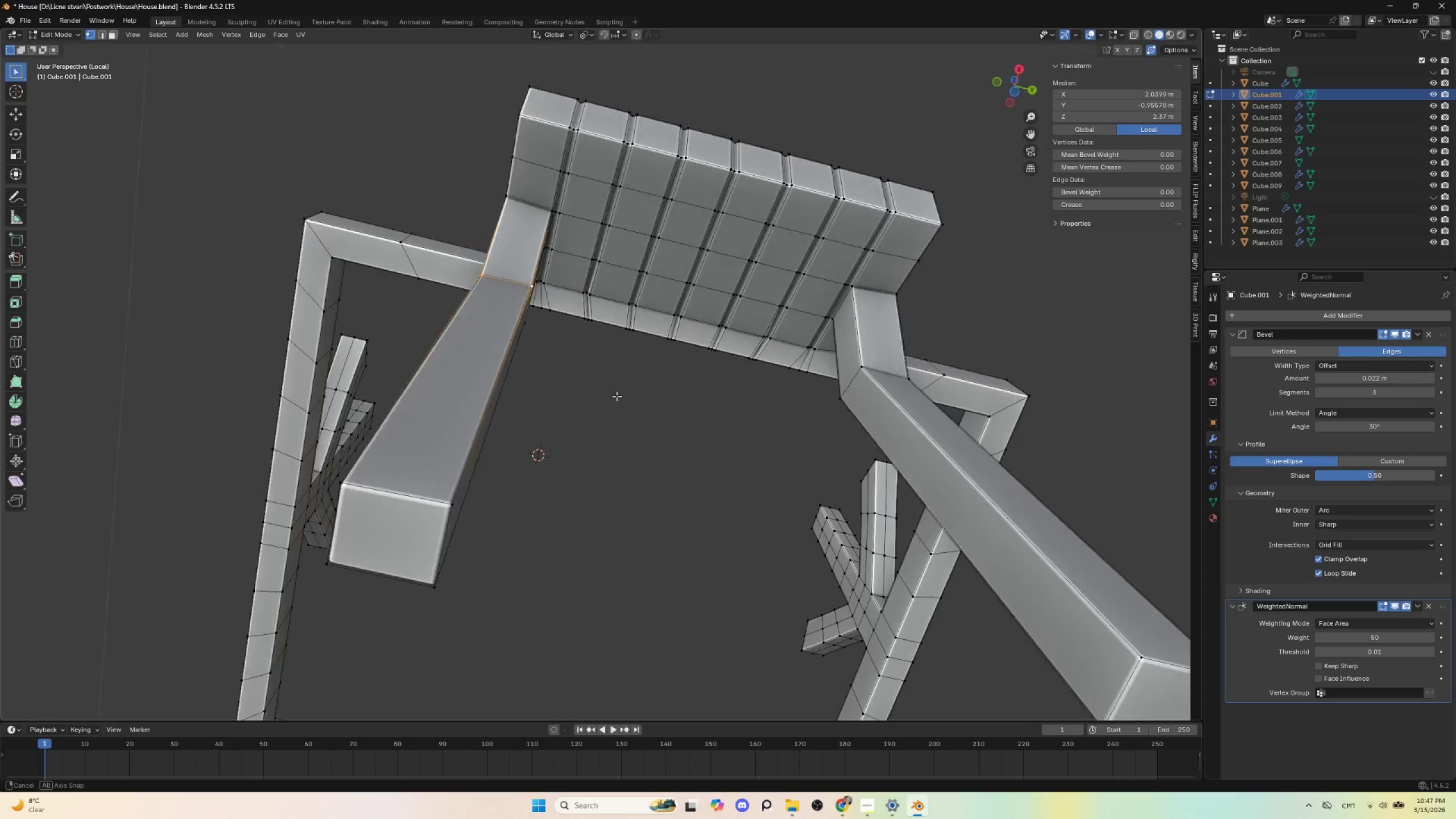 
hold_key(key=AltLeft, duration=0.56)
 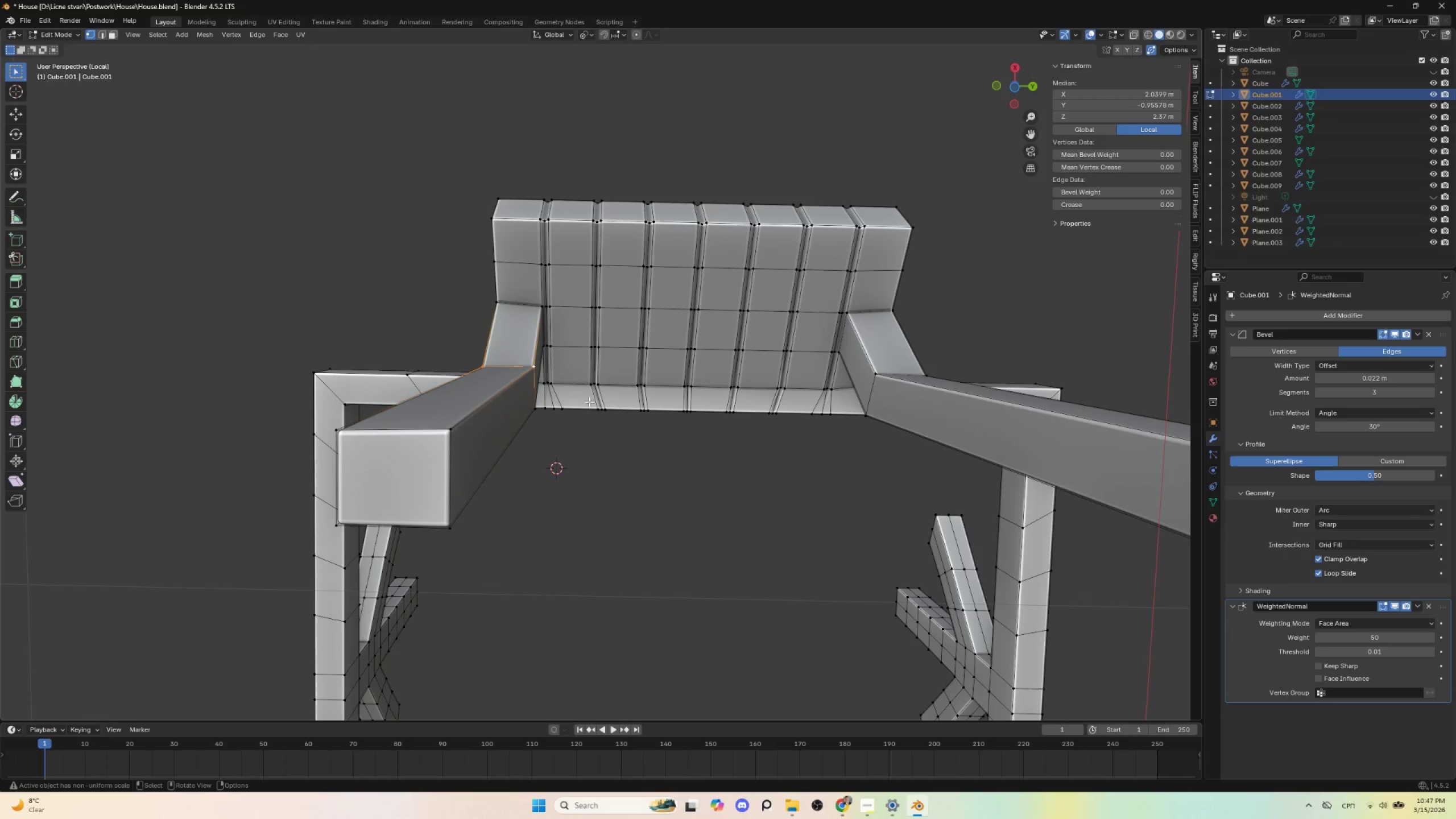 
type(sx0)
 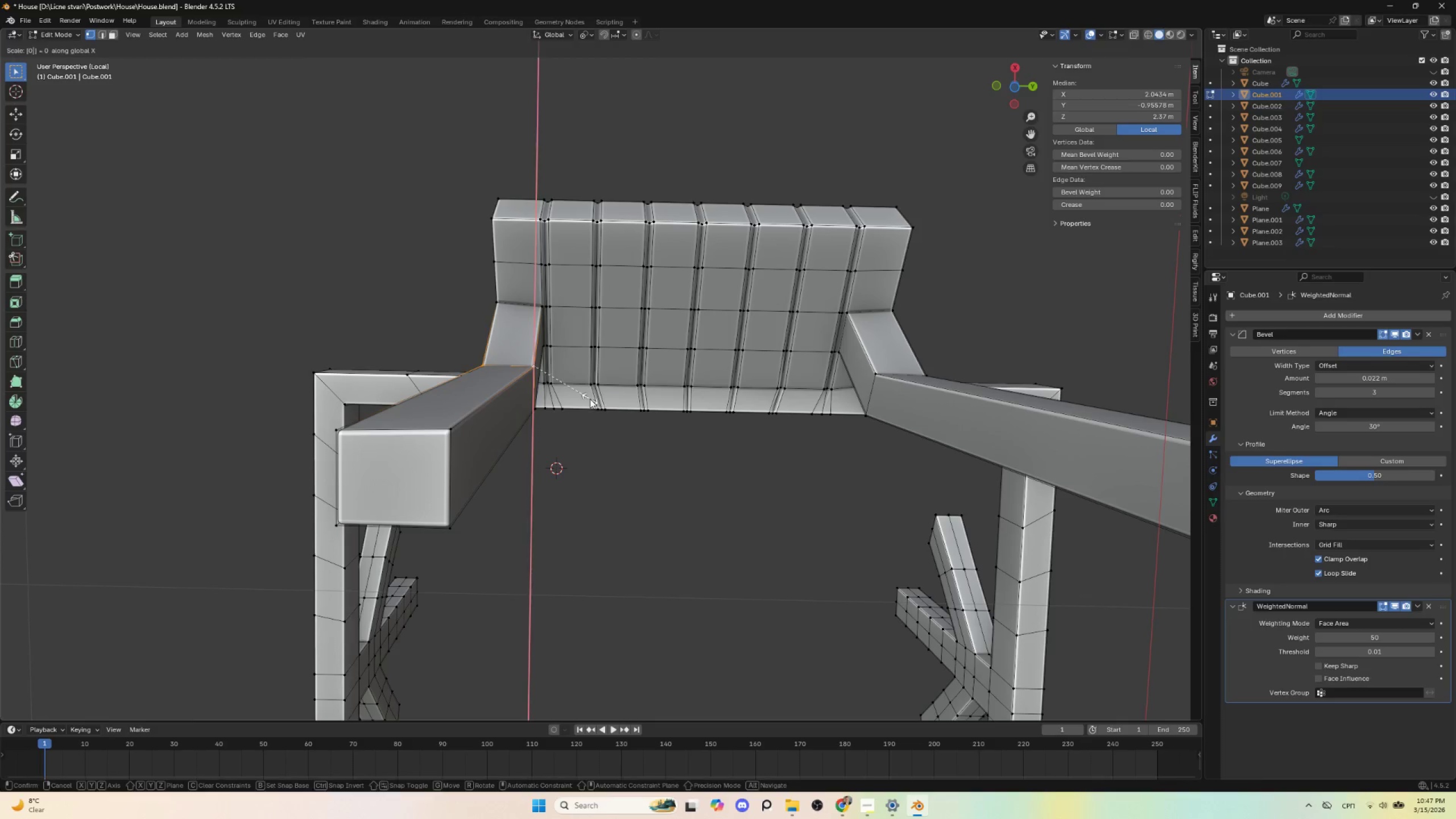 
left_click([590, 399])
 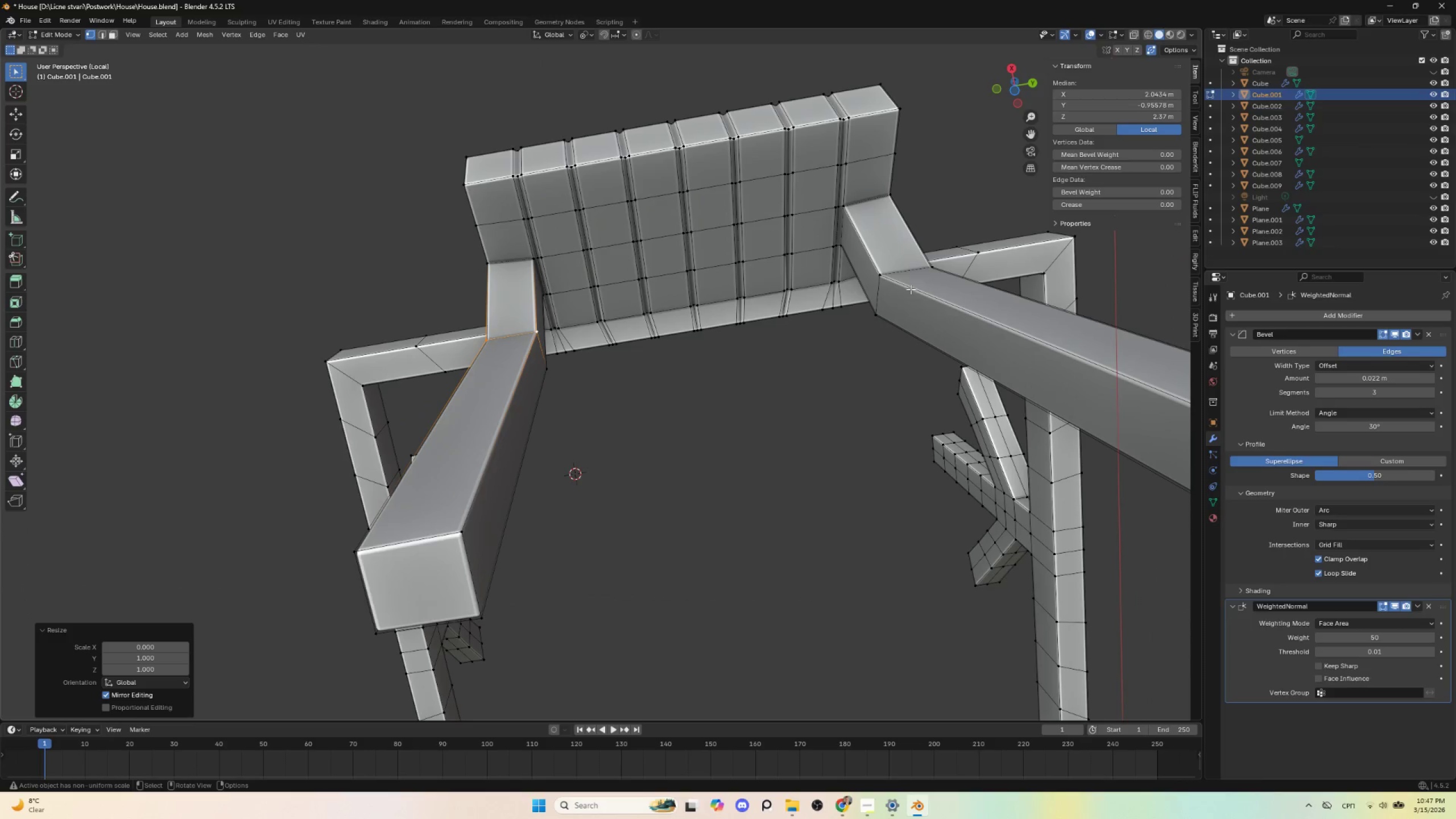 
left_click([932, 268])
 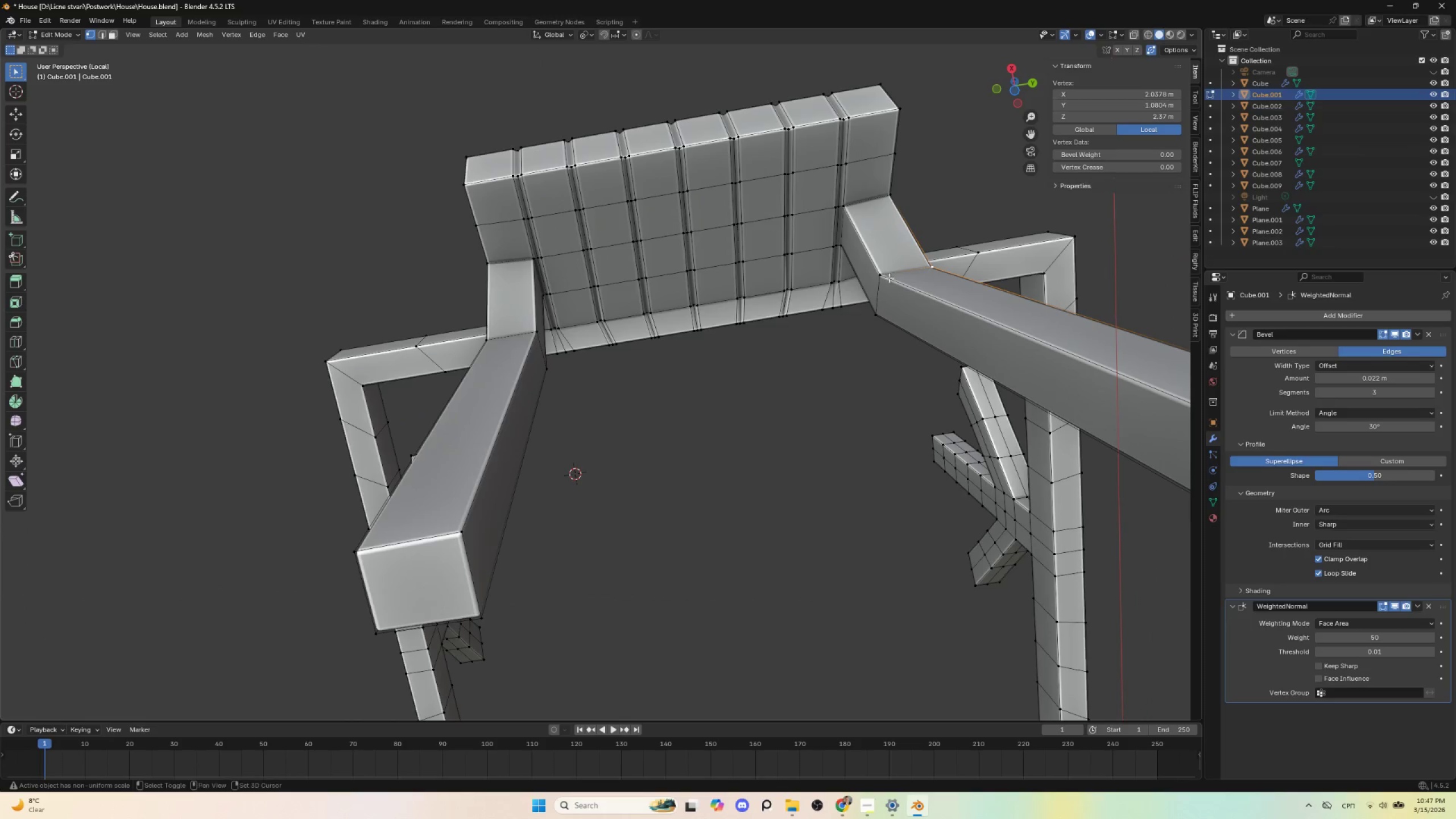 
hold_key(key=ShiftLeft, duration=0.58)
left_click([880, 273])
 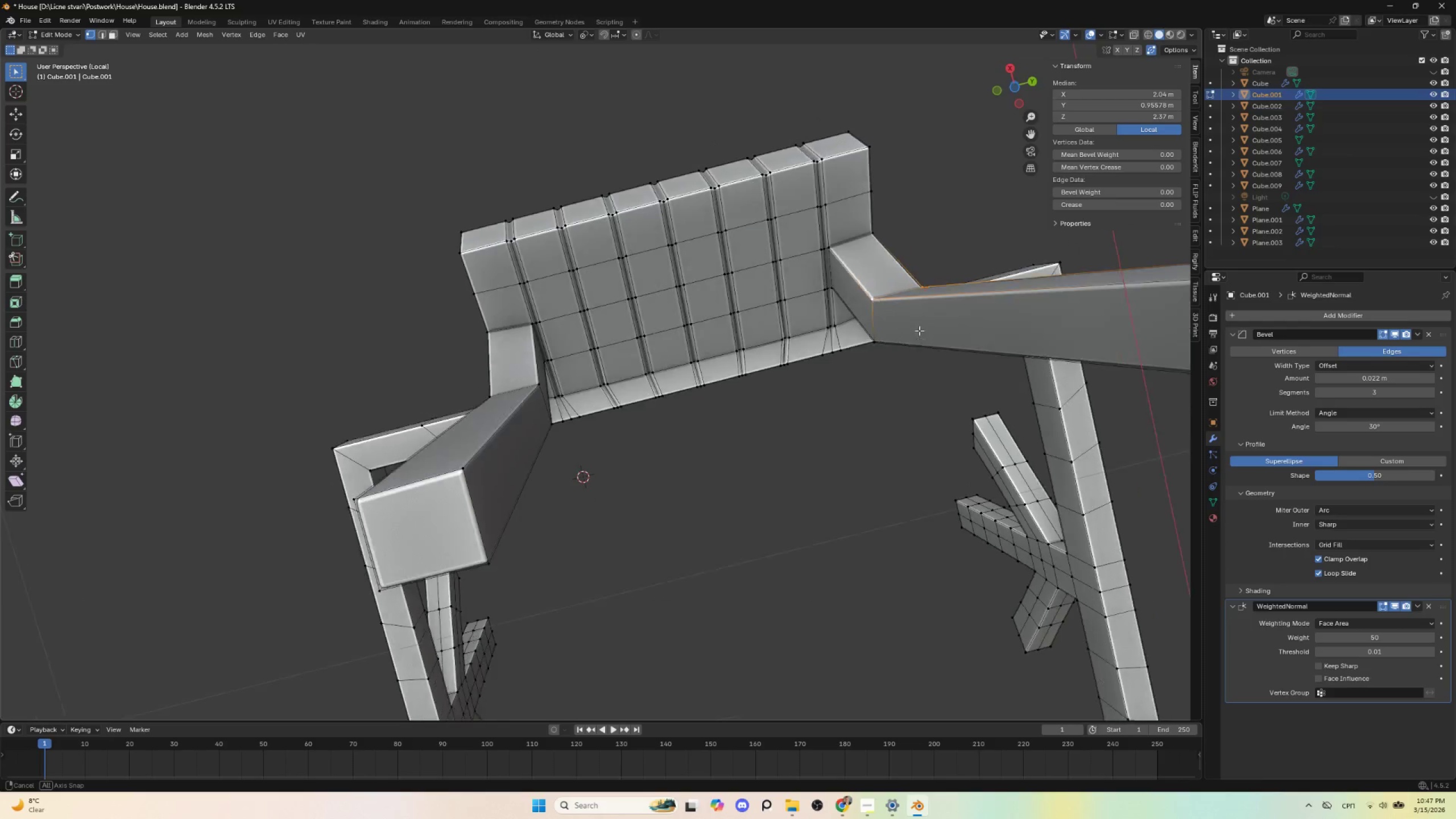 
hold_key(key=AltLeft, duration=0.7)
 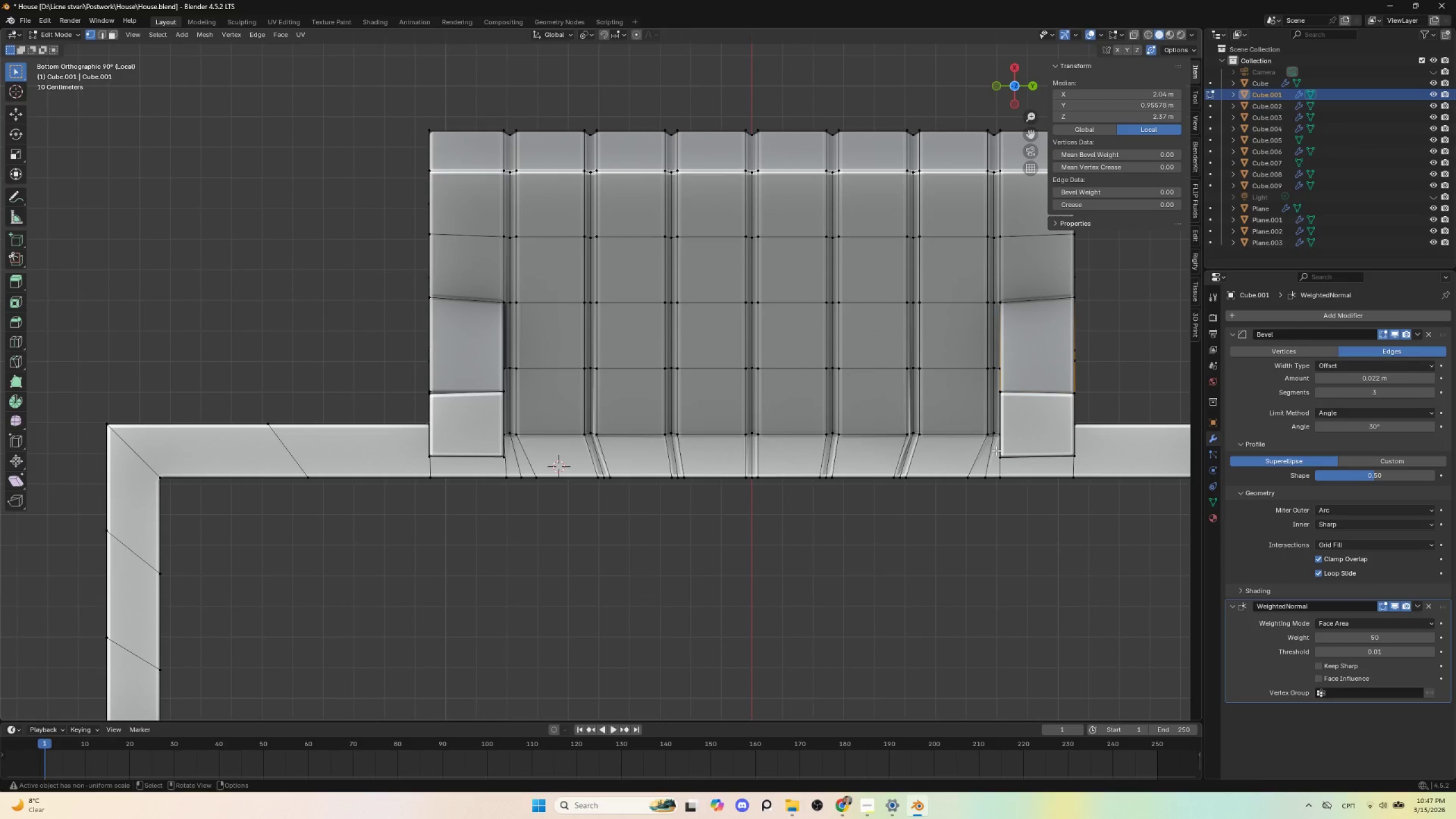 
type(sx0)
 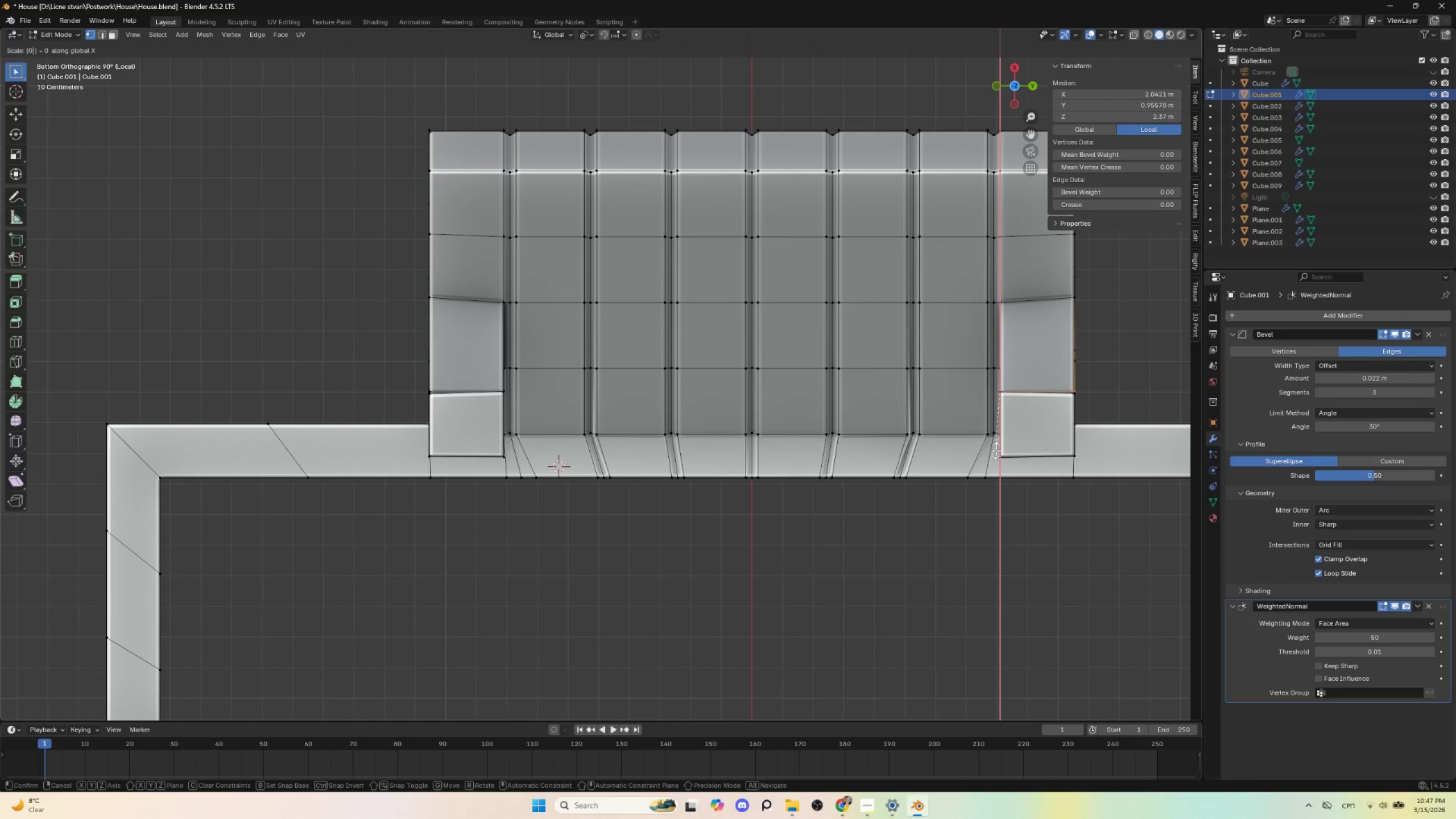 
left_click([996, 450])
 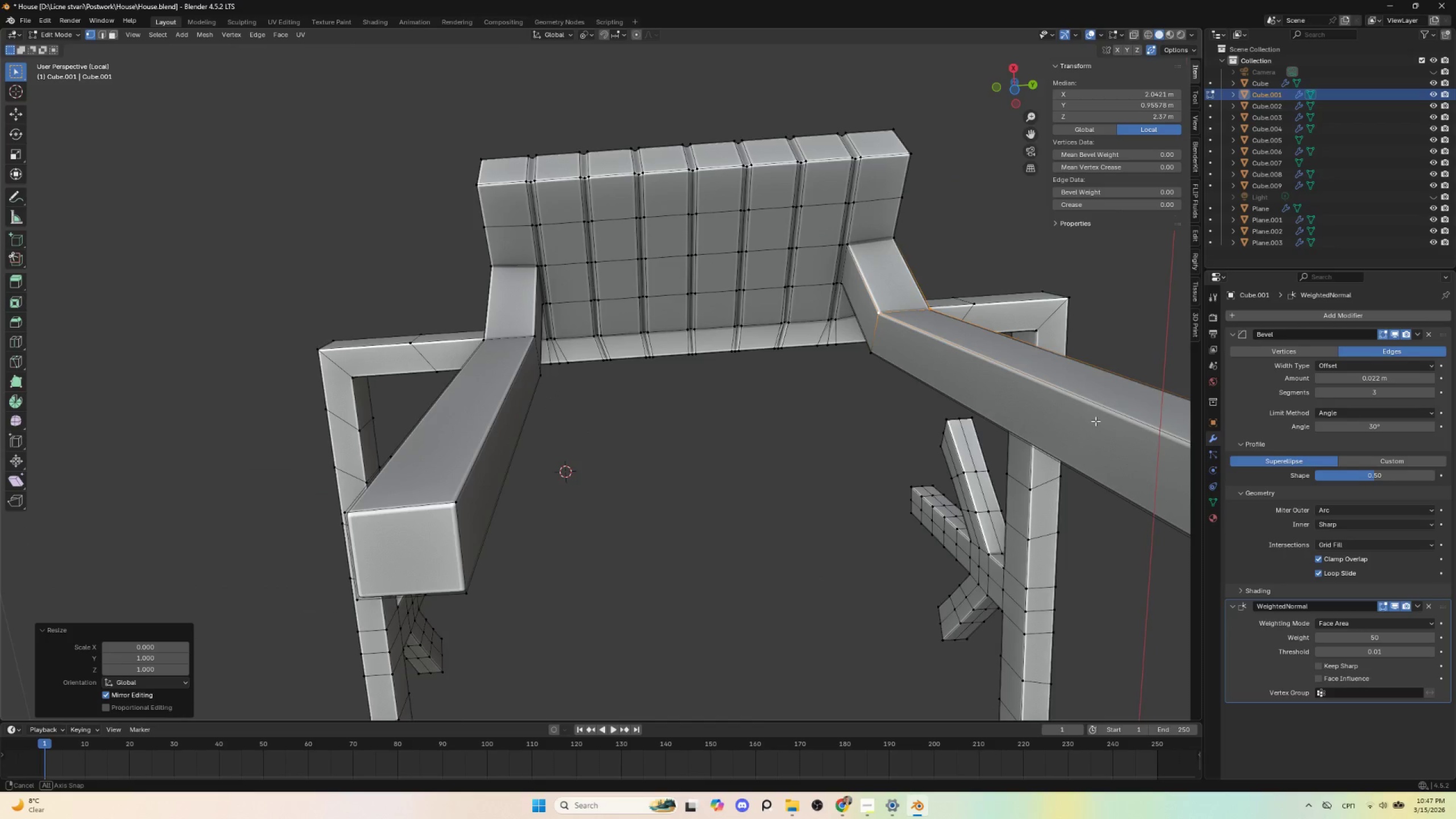 
scroll: coordinate [1089, 439], scroll_direction: down, amount: 2.0
 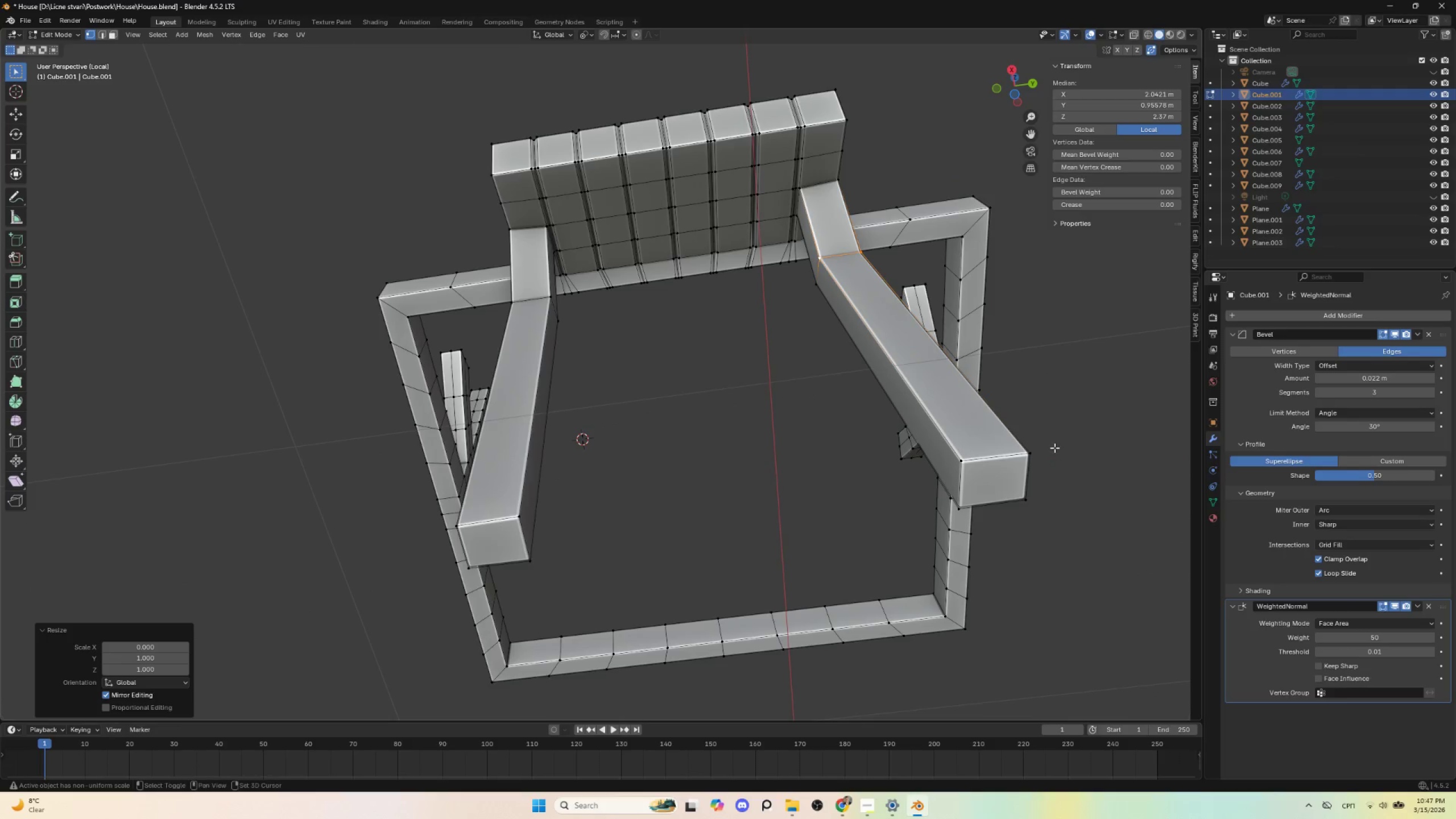 
hold_key(key=ShiftLeft, duration=0.58)
 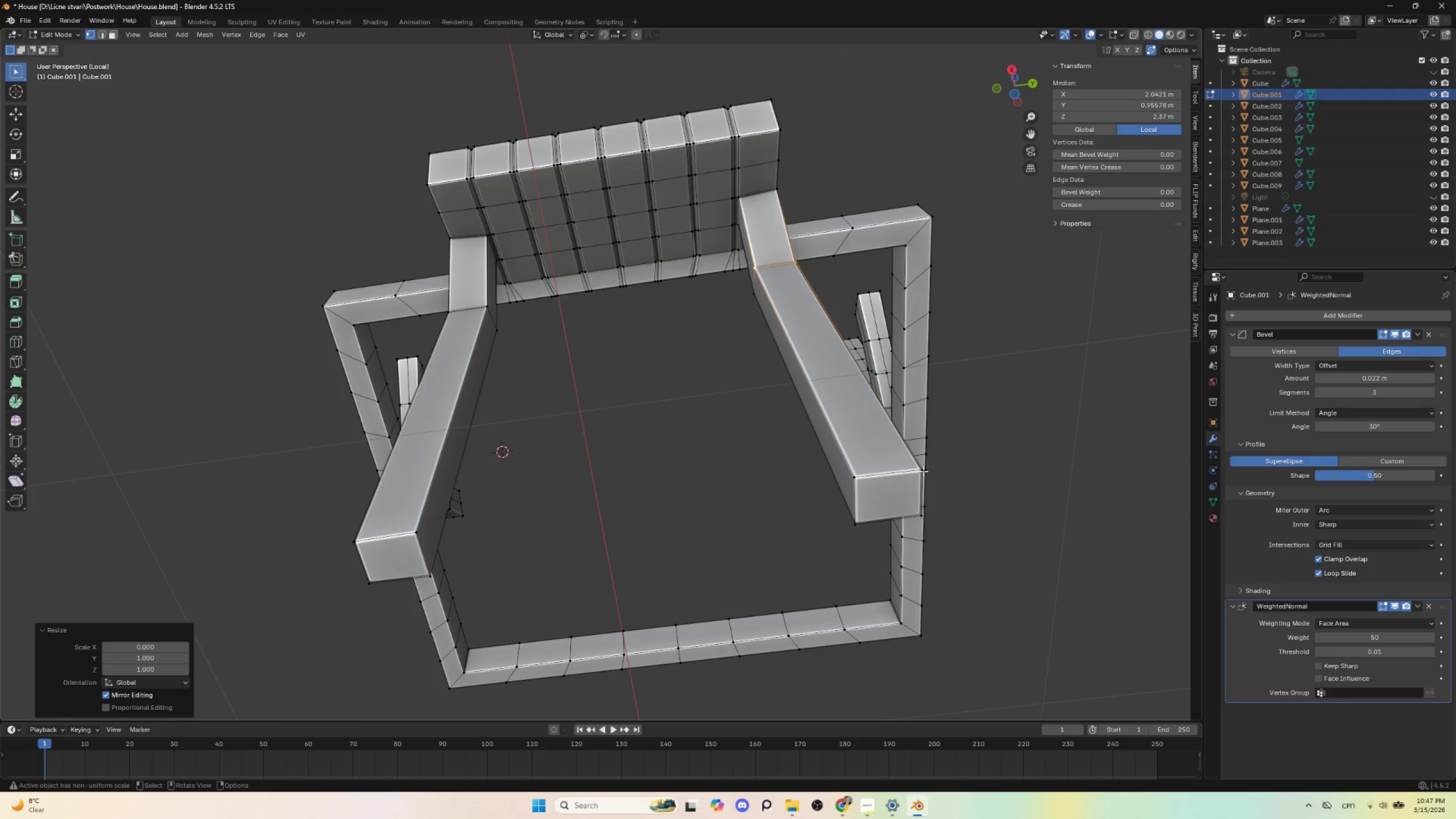 
left_click([919, 469])
 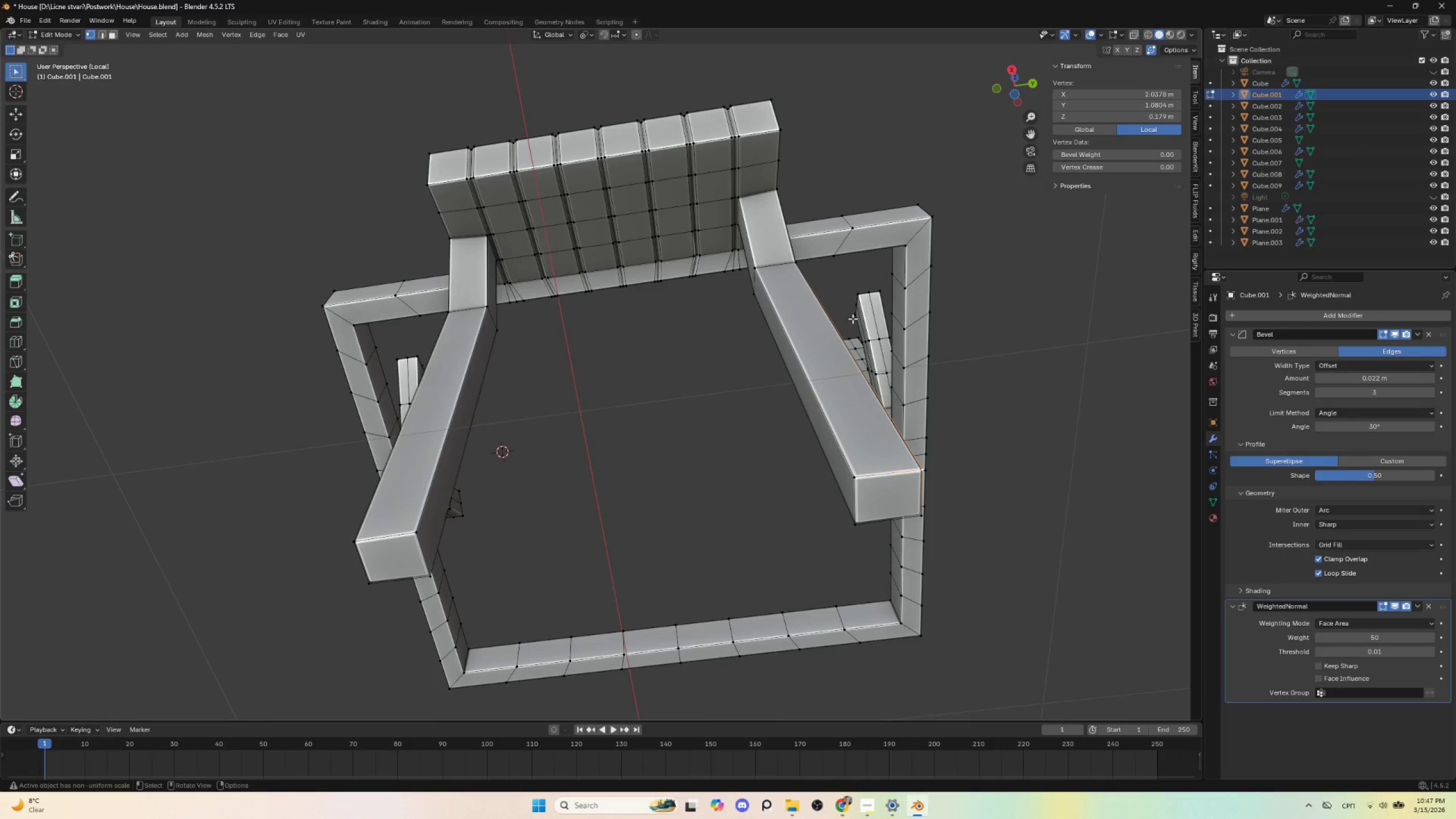 
hold_key(key=ShiftLeft, duration=1.25)
left_click([793, 258])
 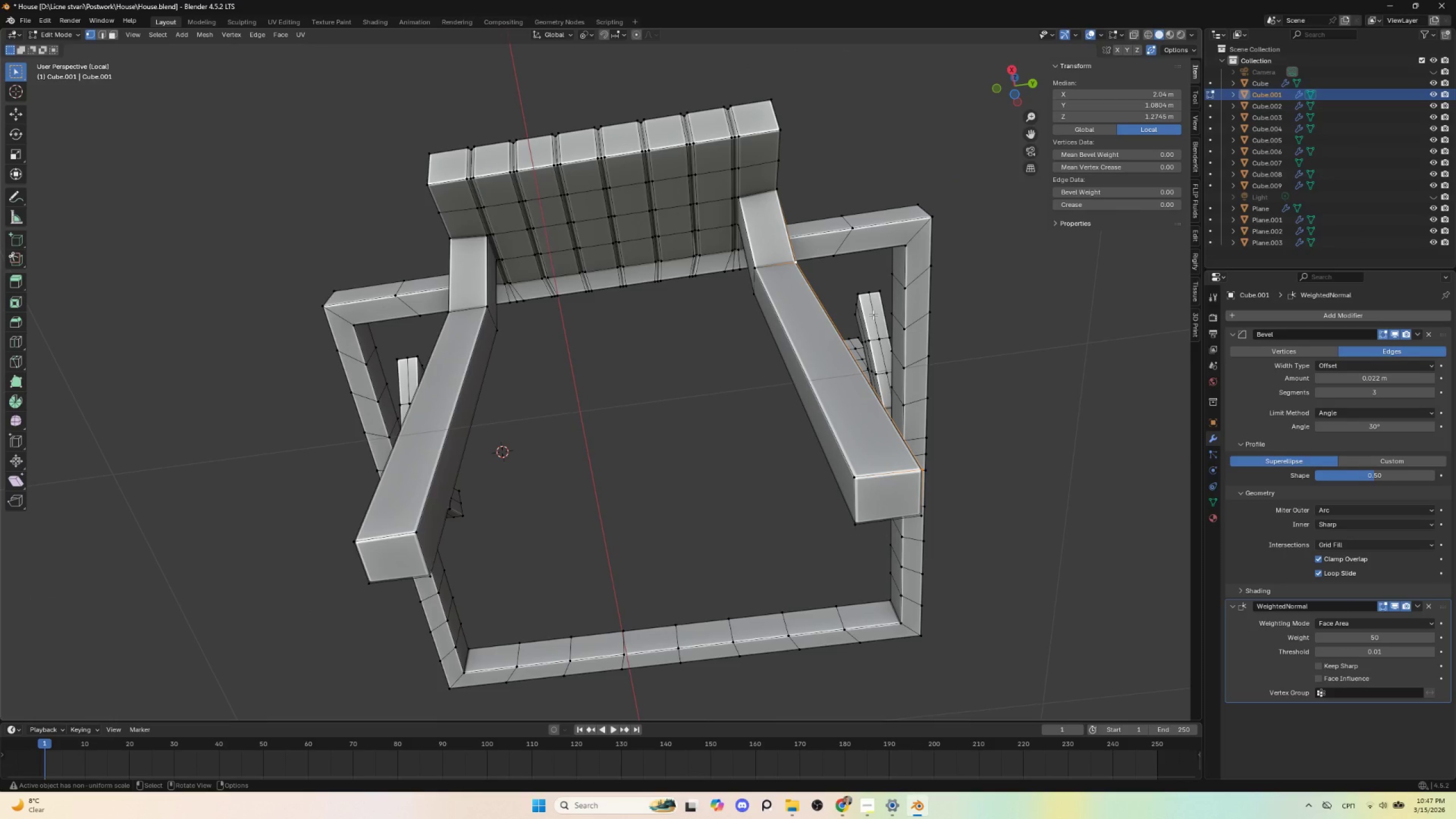 
type(sx0)
 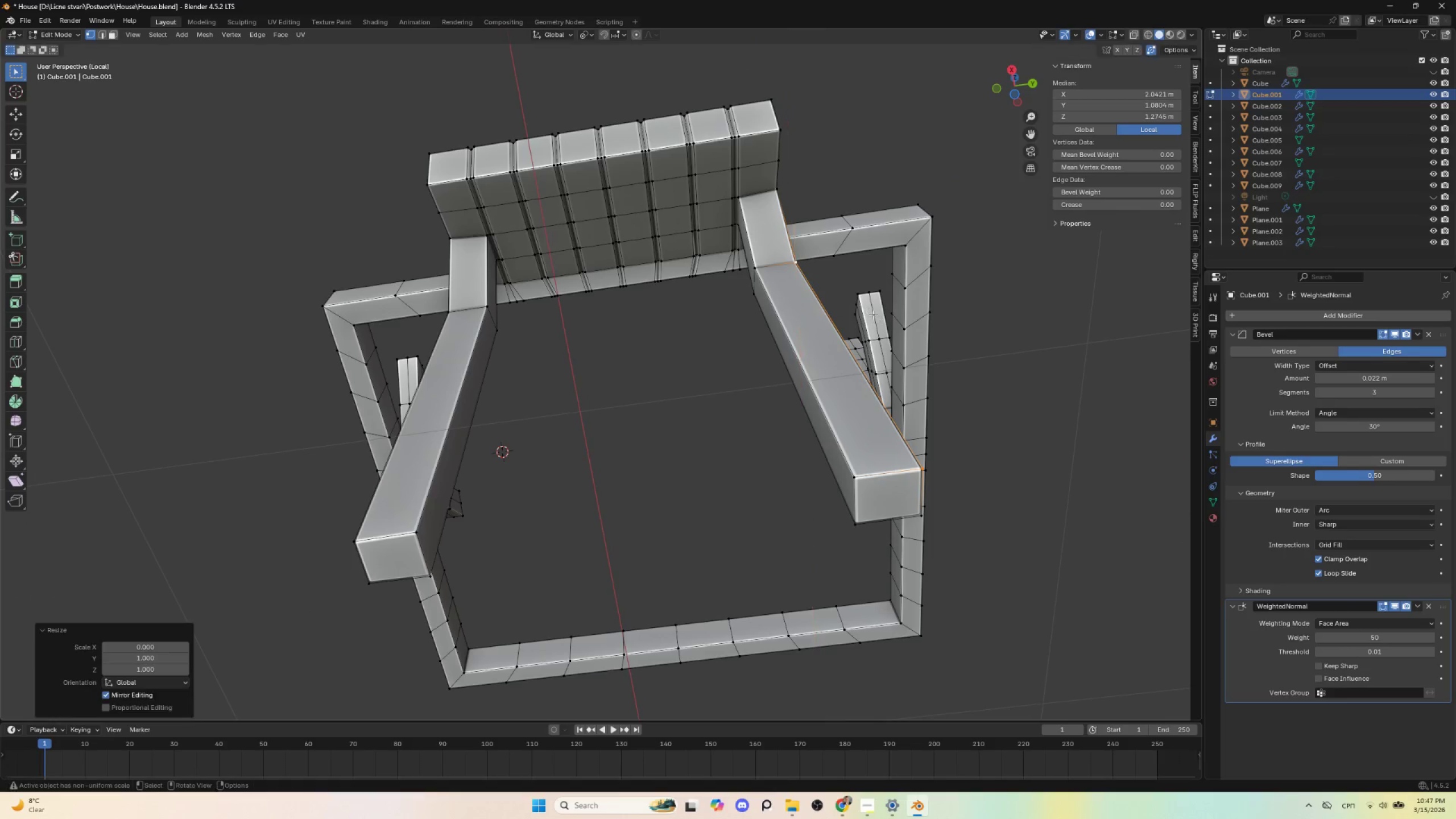 
left_click([873, 315])
 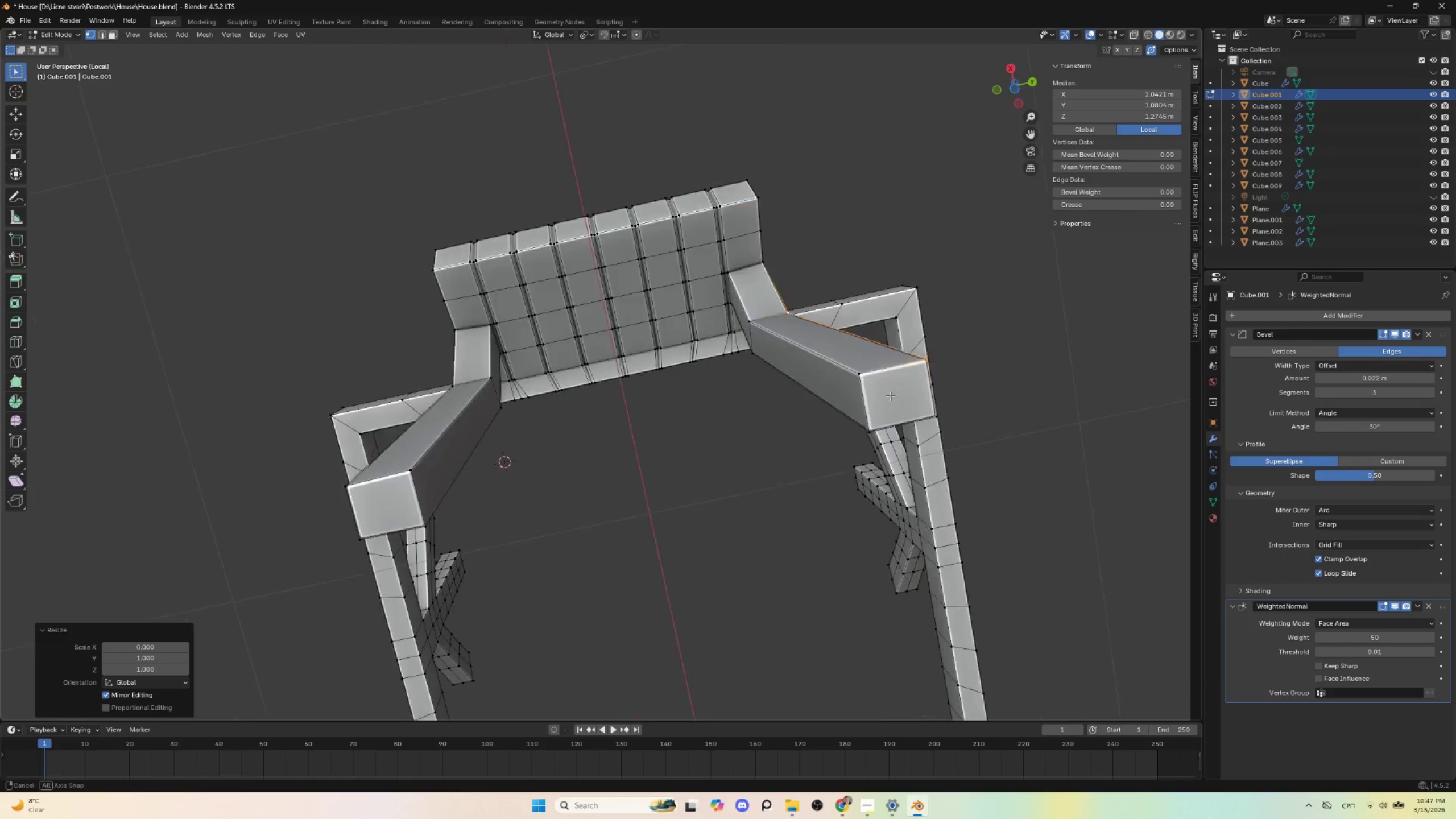 
hold_key(key=AltLeft, duration=0.48)
 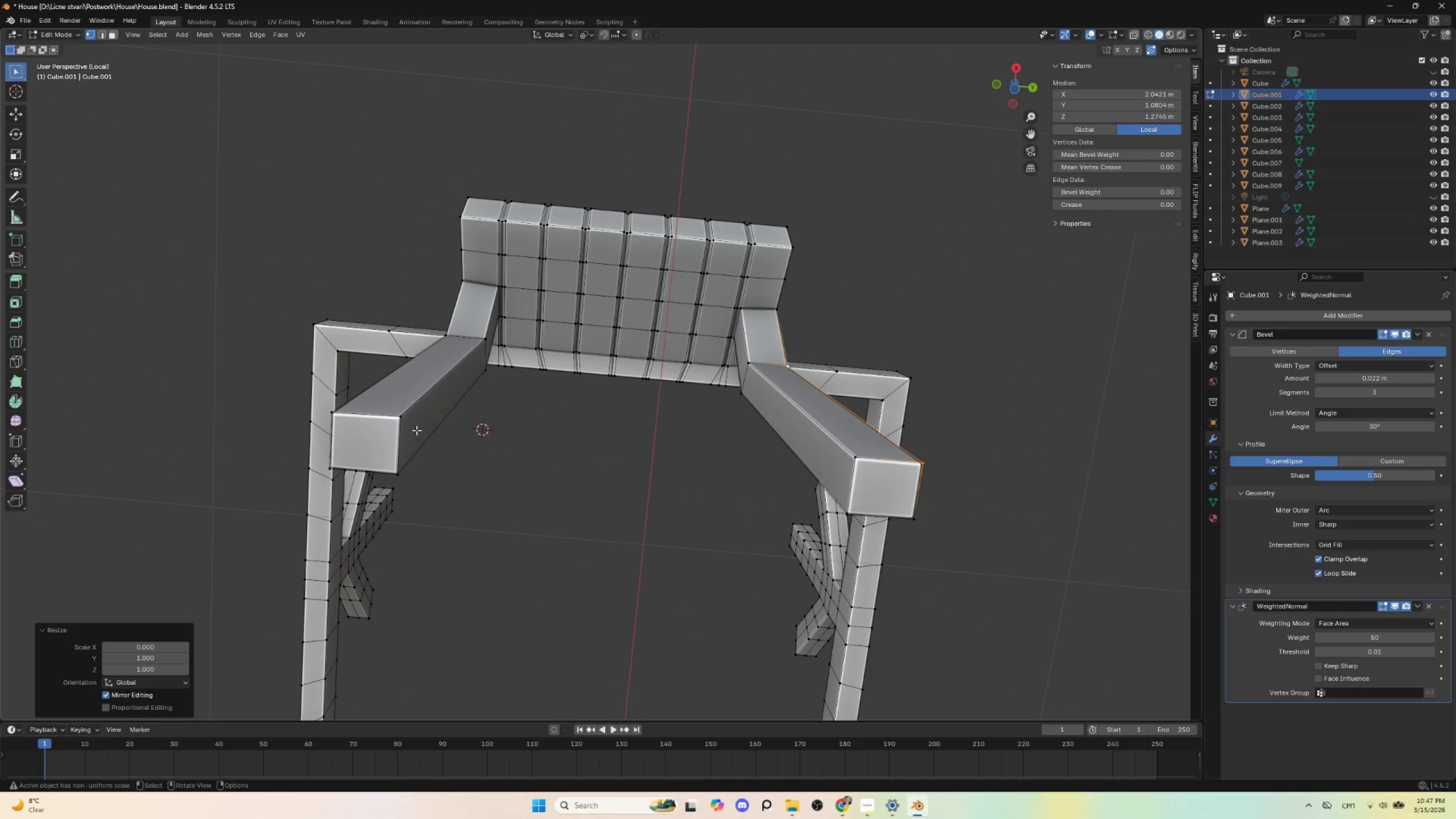 
left_click([336, 411])
 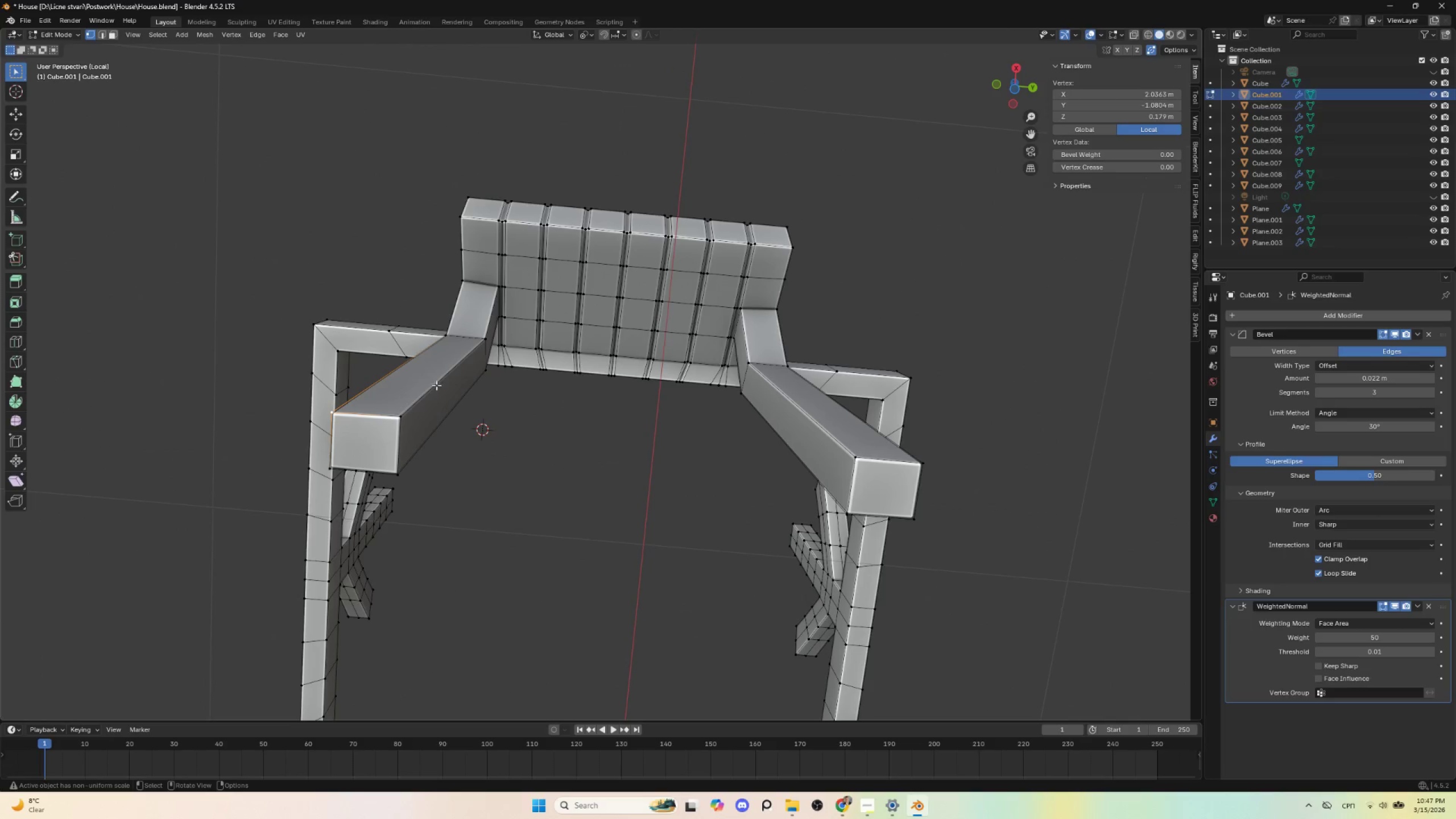 
hold_key(key=ShiftLeft, duration=0.69)
left_click([445, 331])
 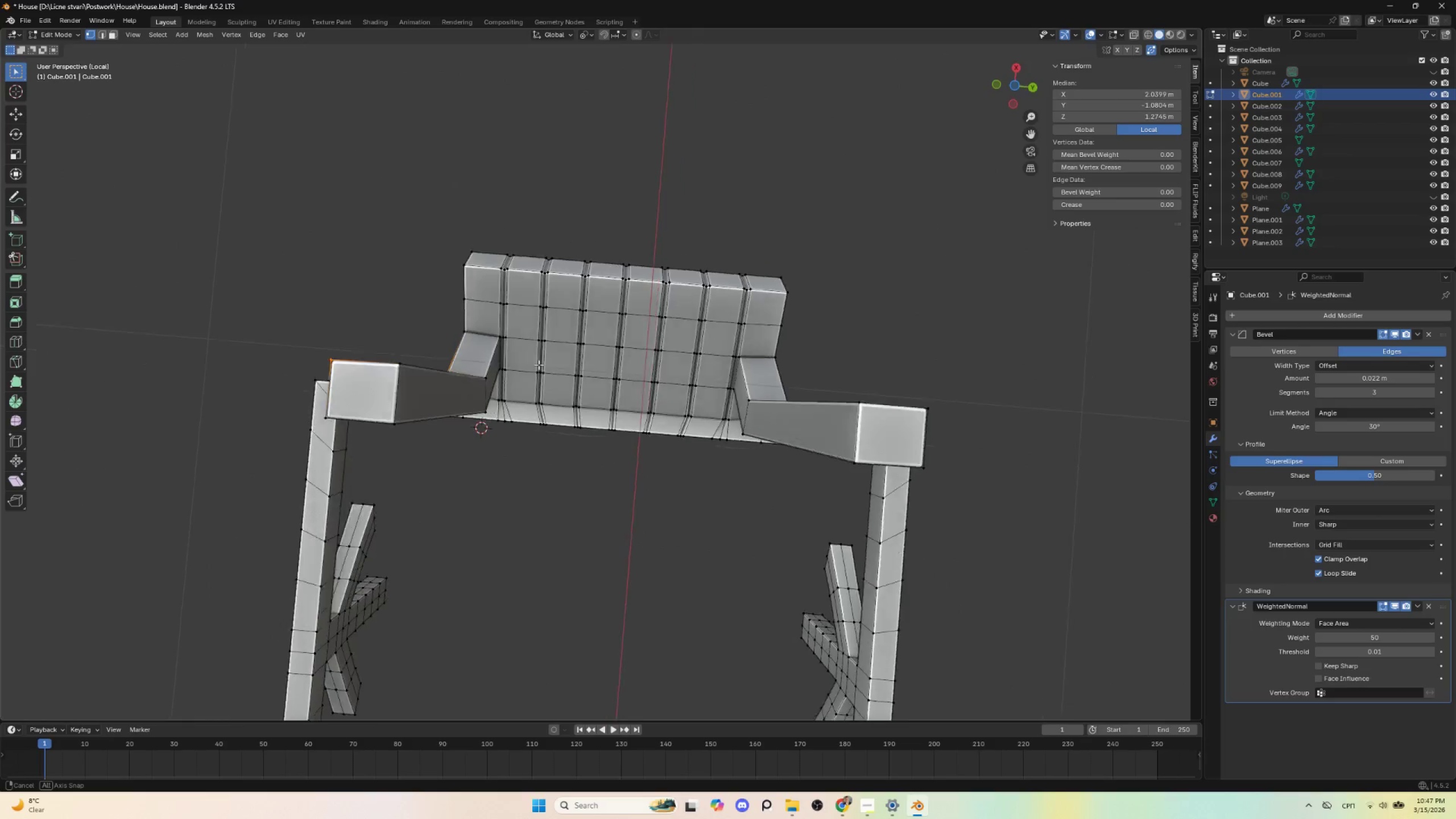 
hold_key(key=AltLeft, duration=0.56)
 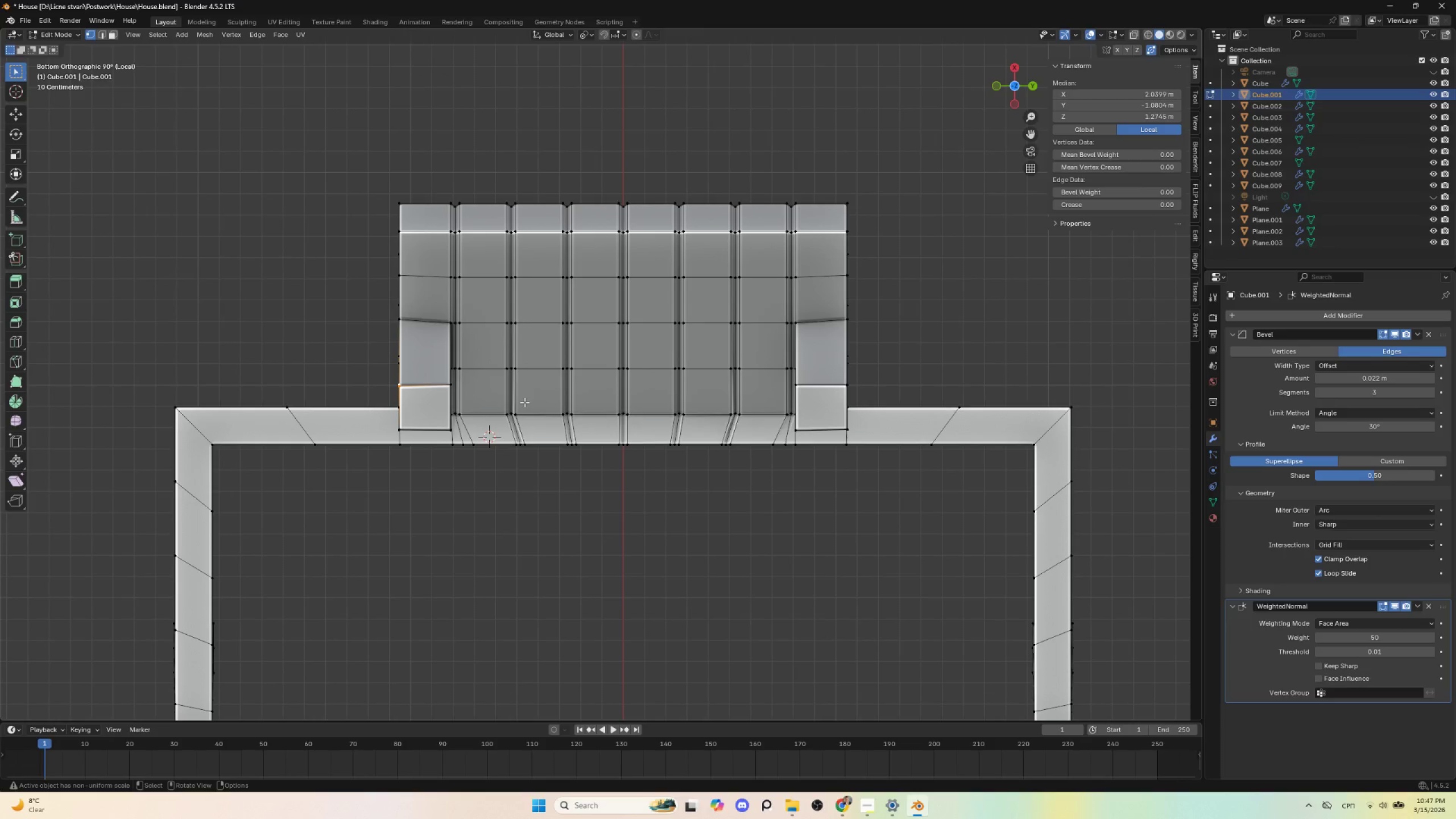 
type(sx0)
 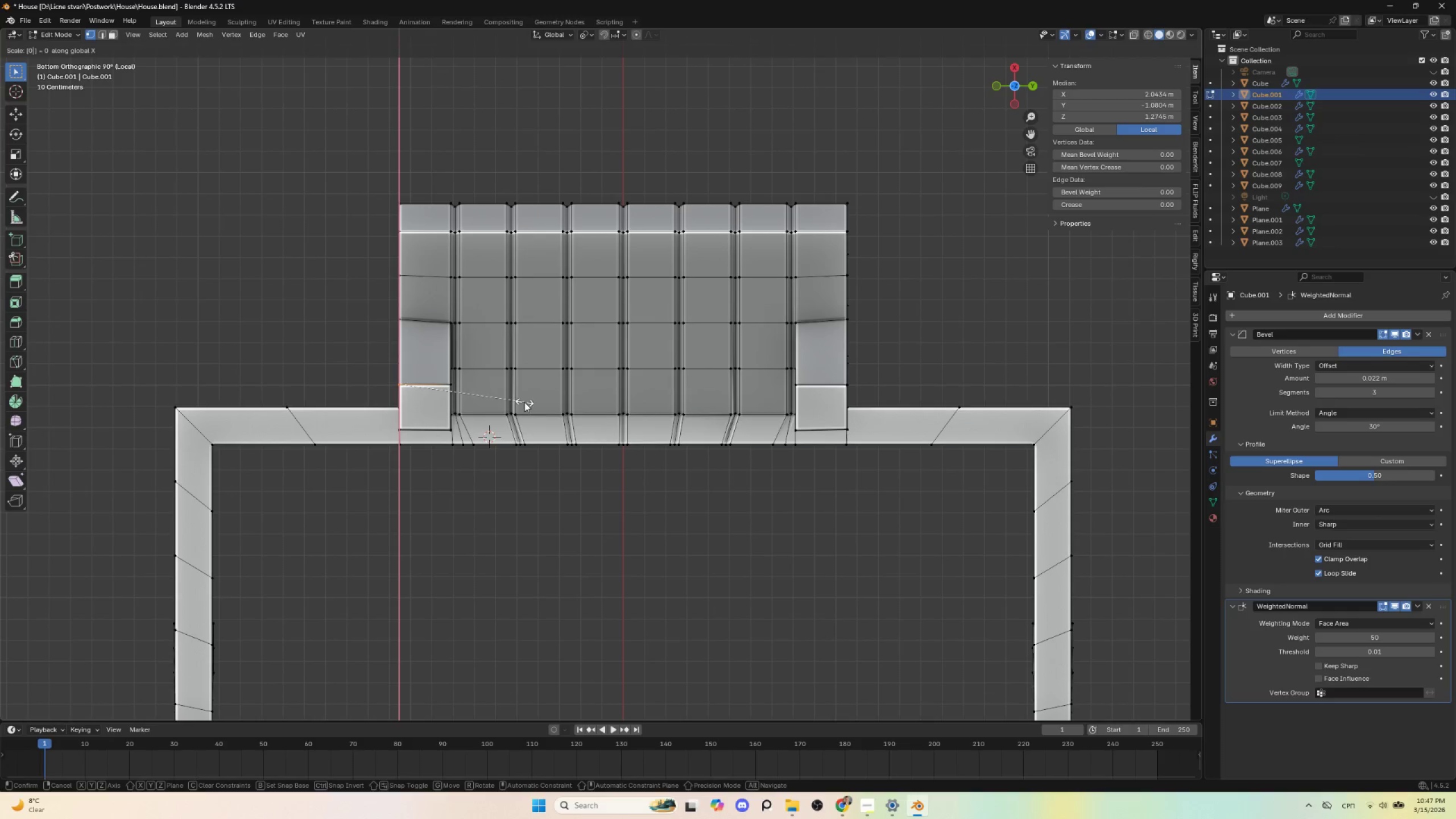 
left_click([524, 402])
 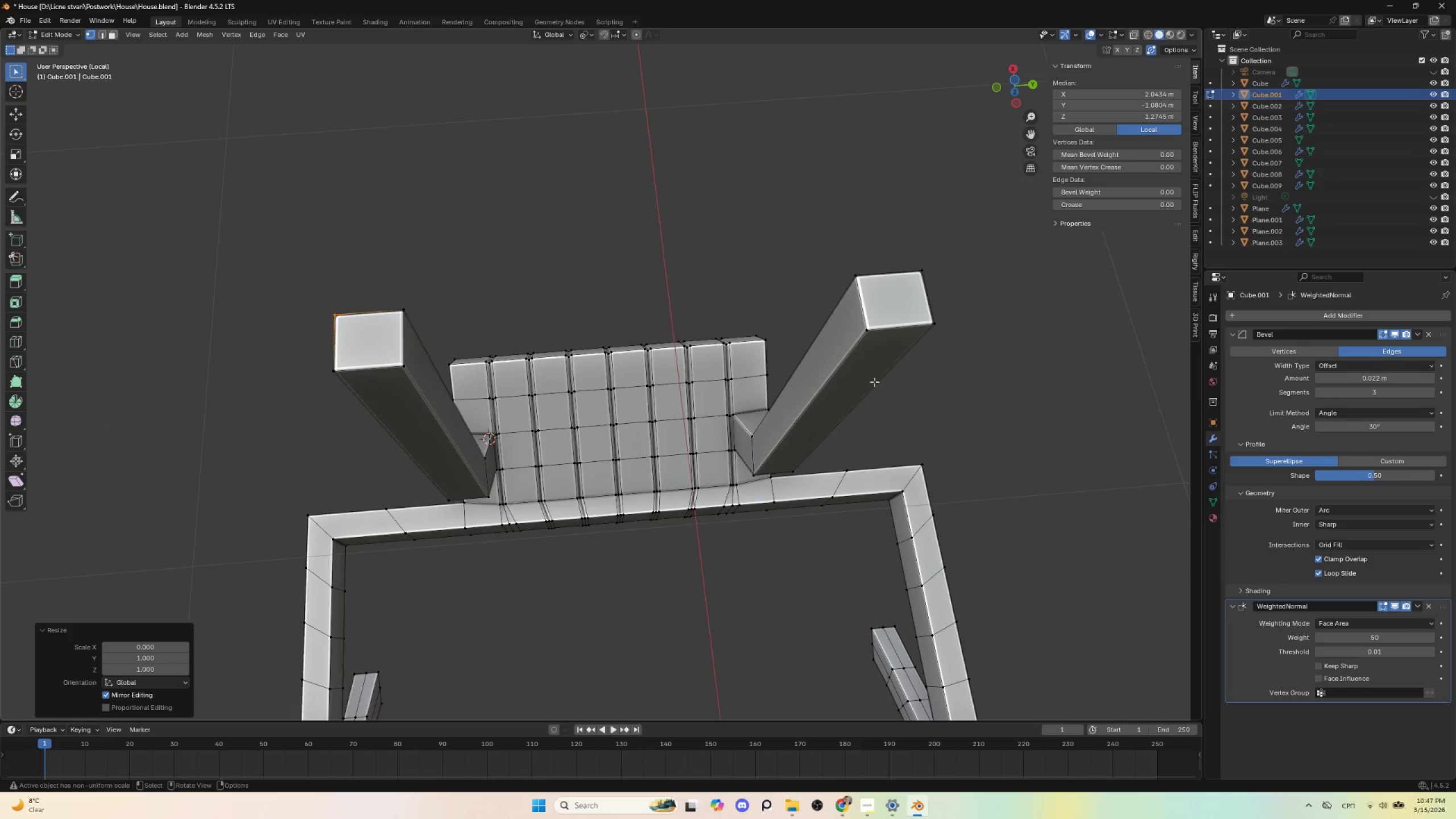 
left_click([926, 333])
 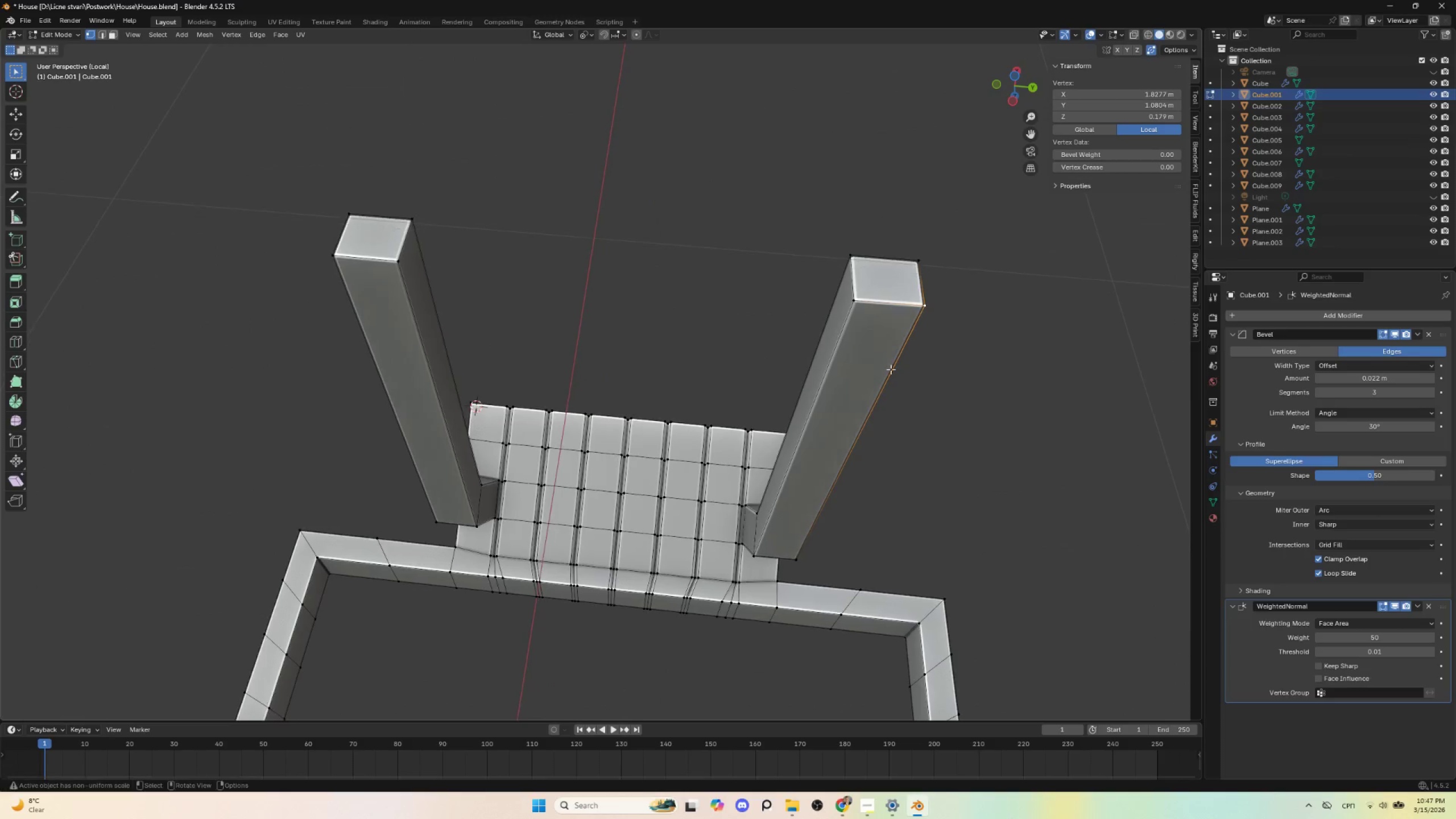 
hold_key(key=ShiftLeft, duration=1.05)
left_click([801, 560])
 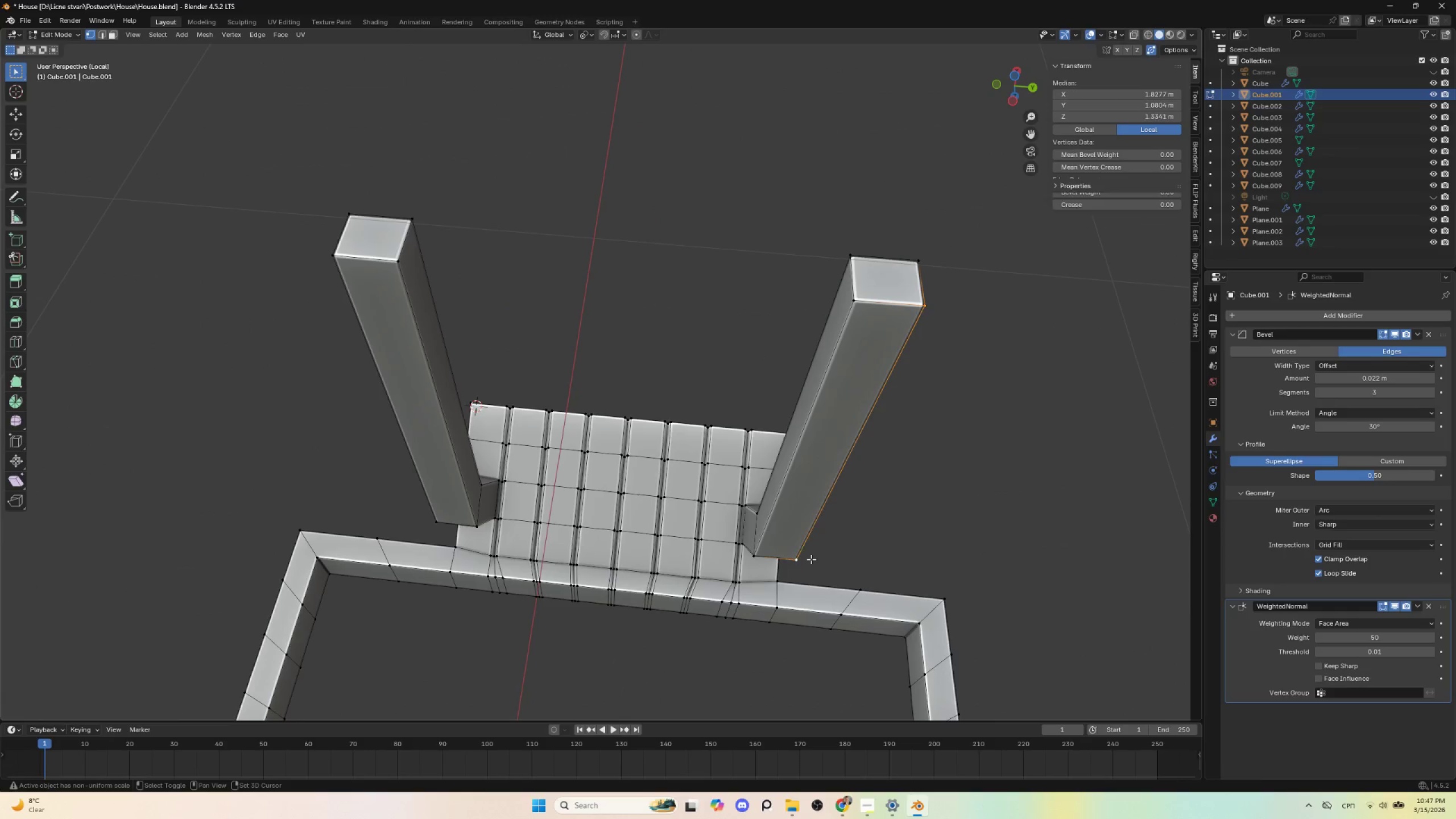 
hold_key(key=ShiftLeft, duration=6.44)
 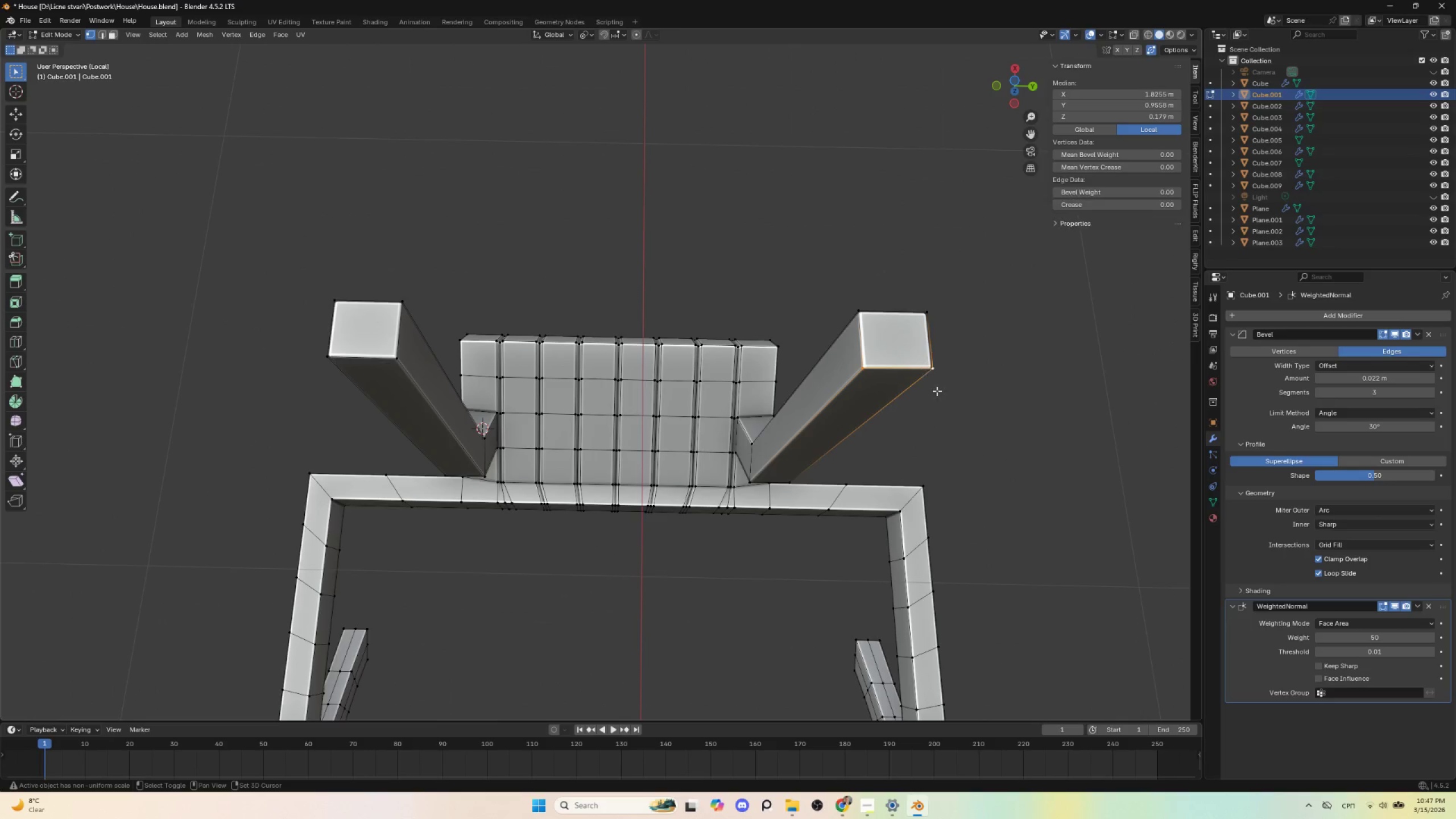 
hold_key(key=AltLeft, duration=0.64)
 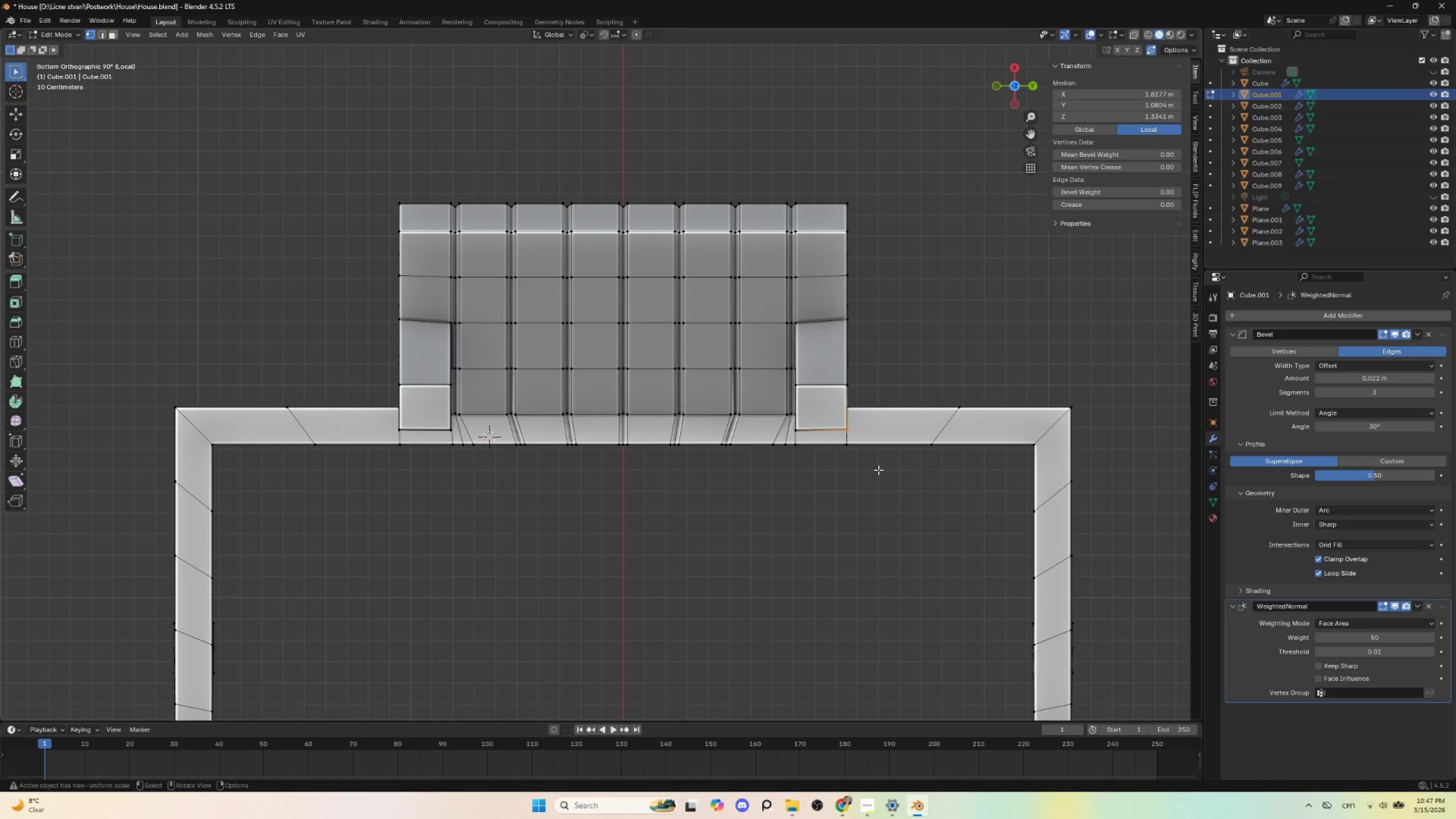 
type(sx0)
 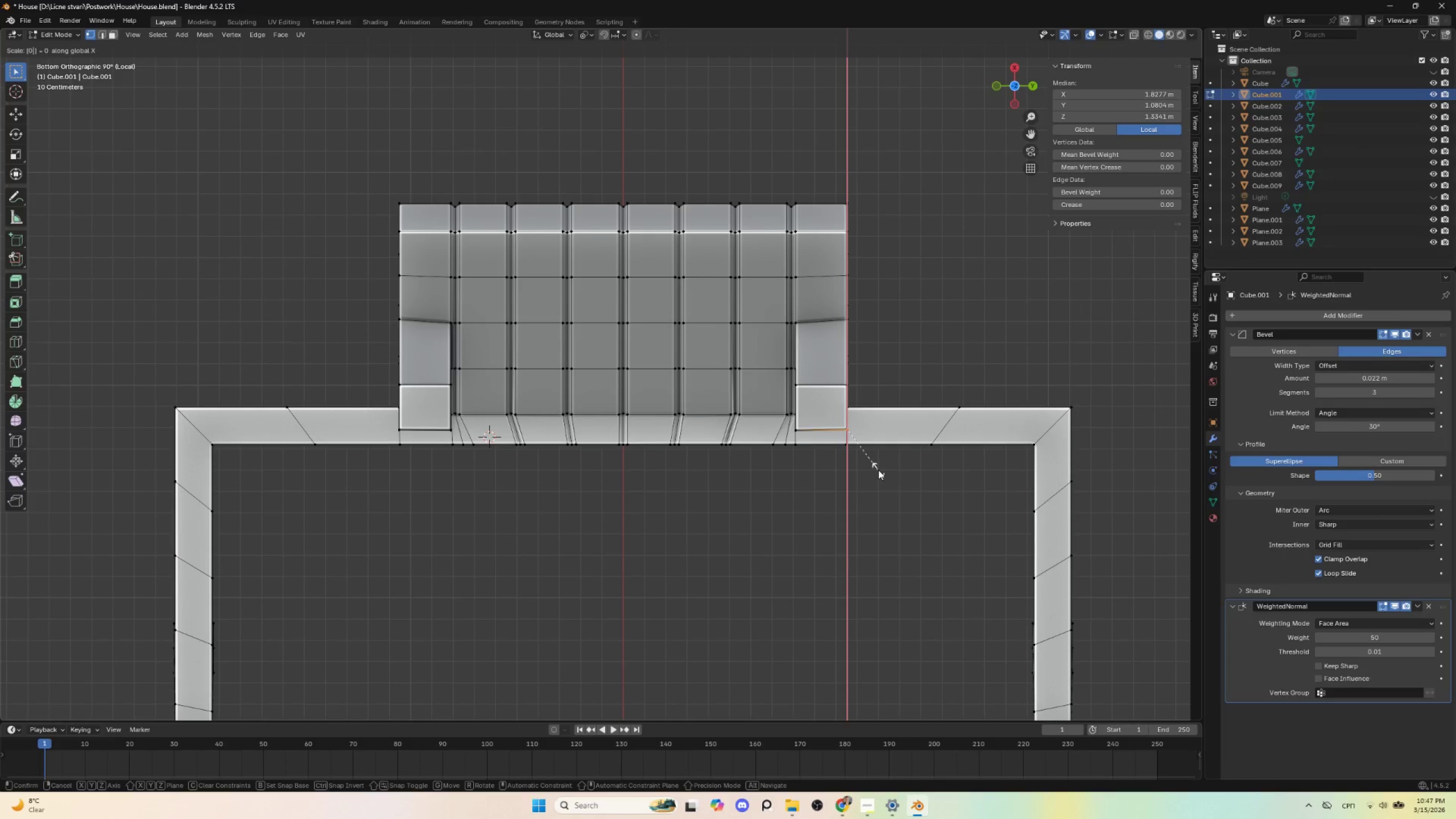 
key(Escape)
 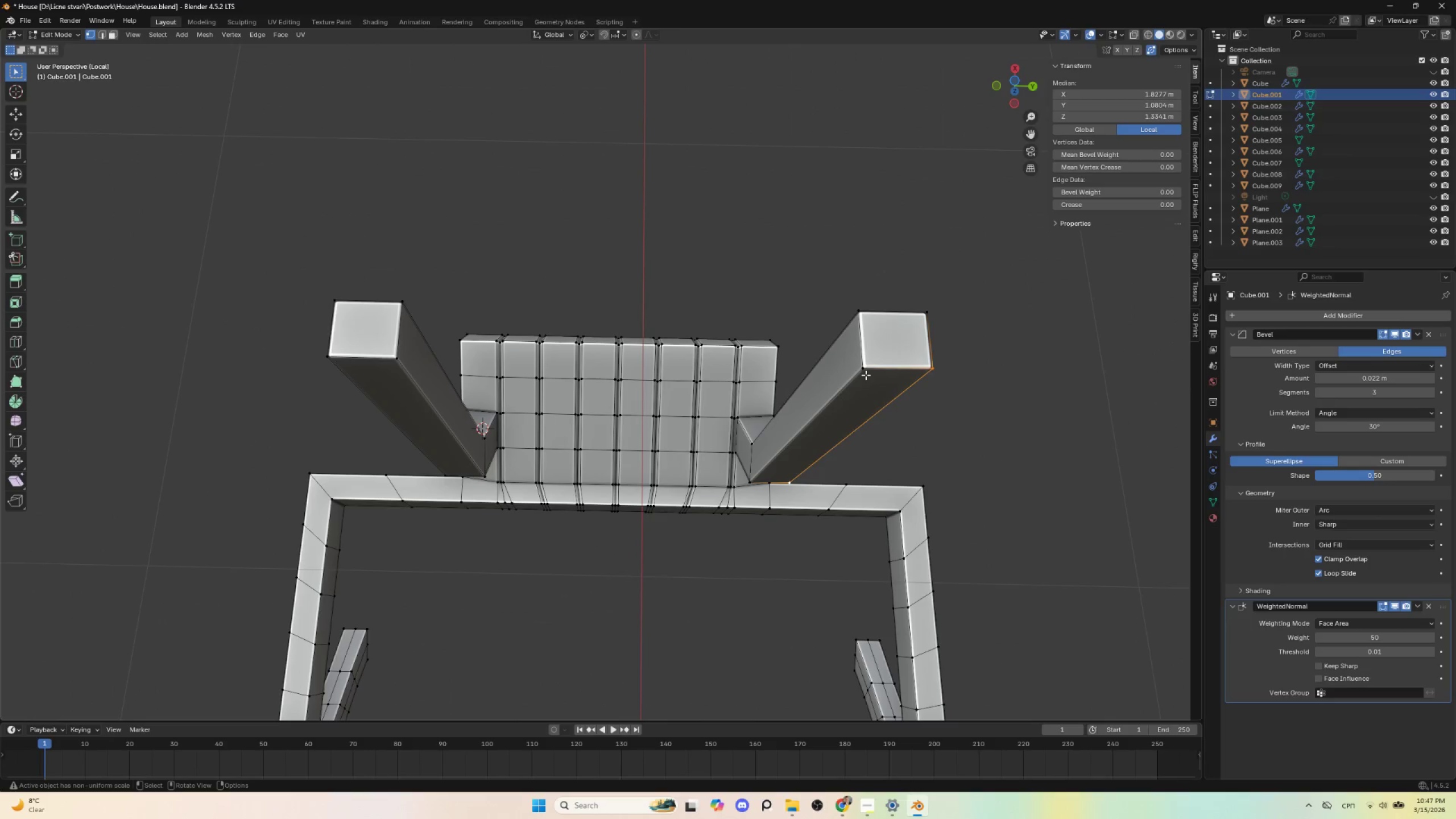 
left_click([864, 366])
 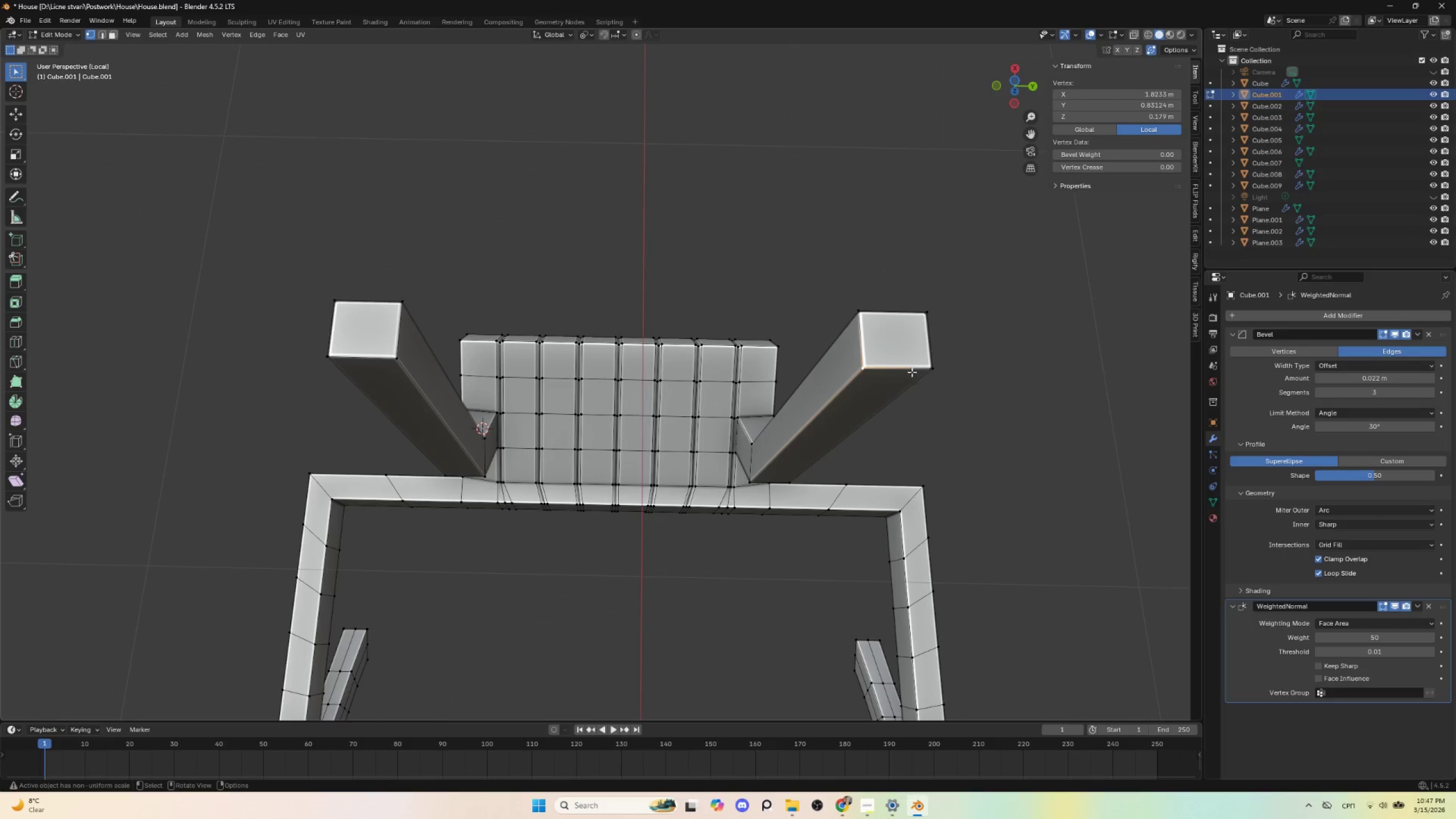 
hold_key(key=ShiftLeft, duration=0.64)
left_click([925, 367])
 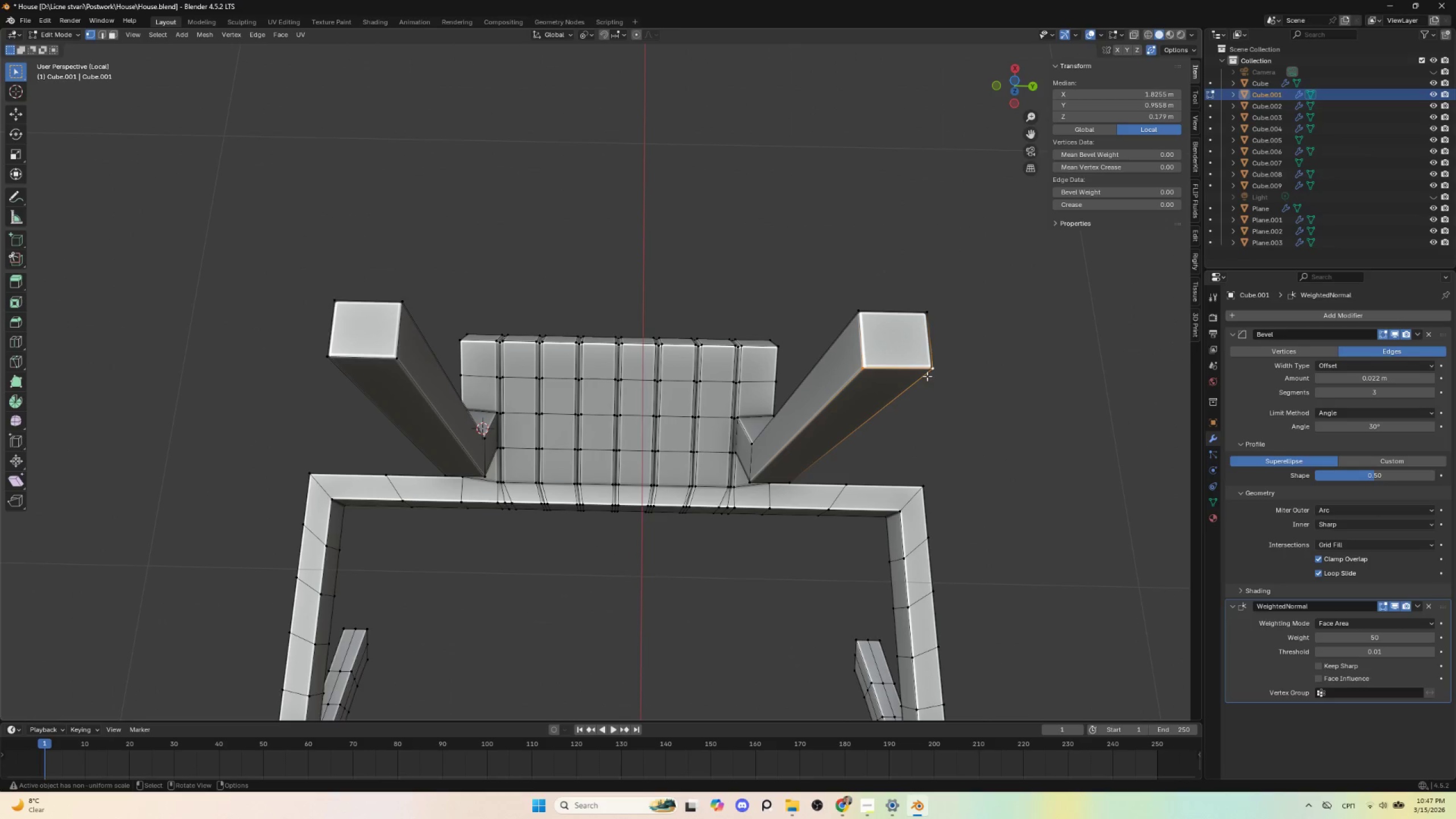 
left_click([927, 373])
 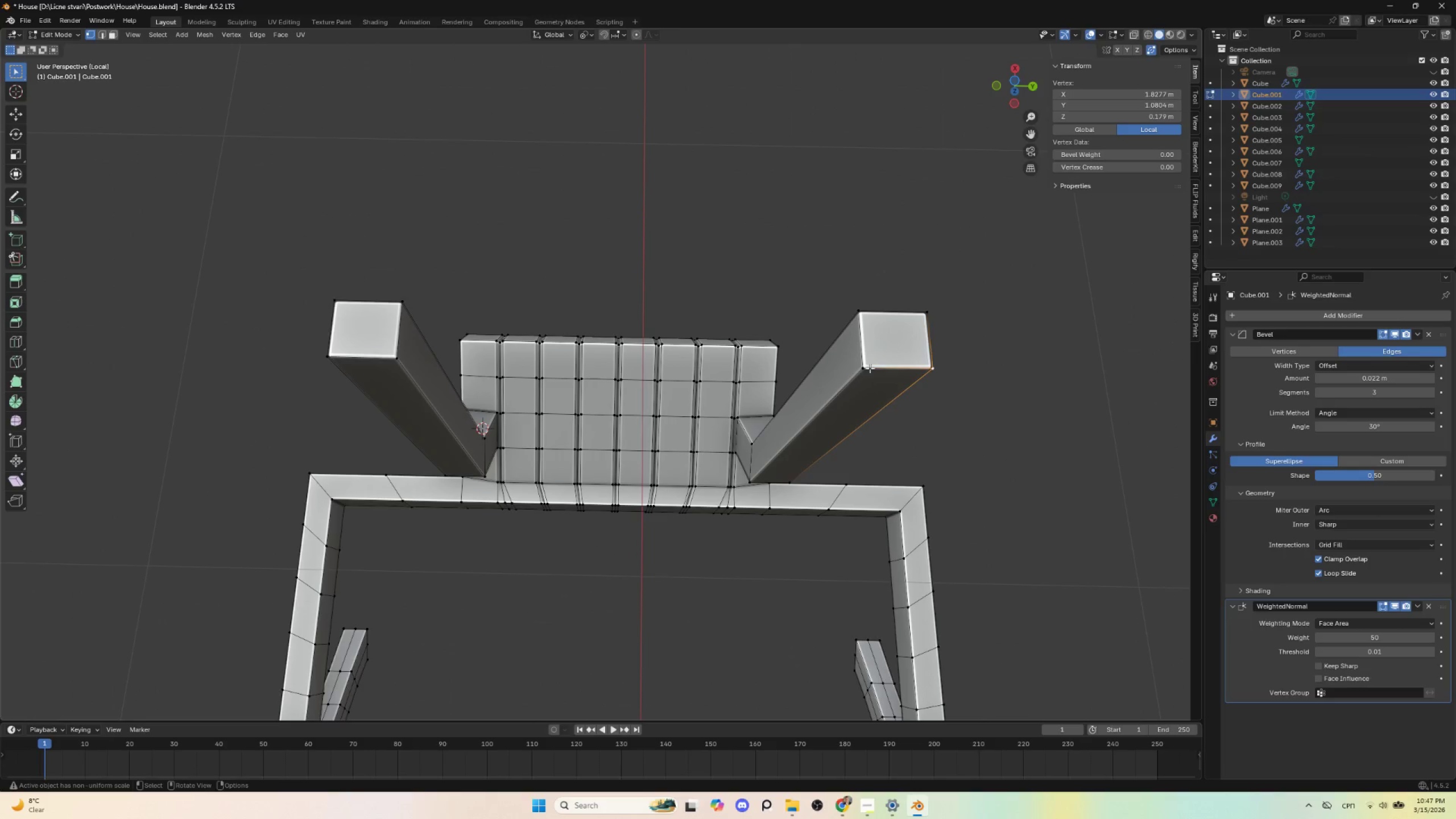 
hold_key(key=ShiftLeft, duration=0.45)
left_click([858, 367])
 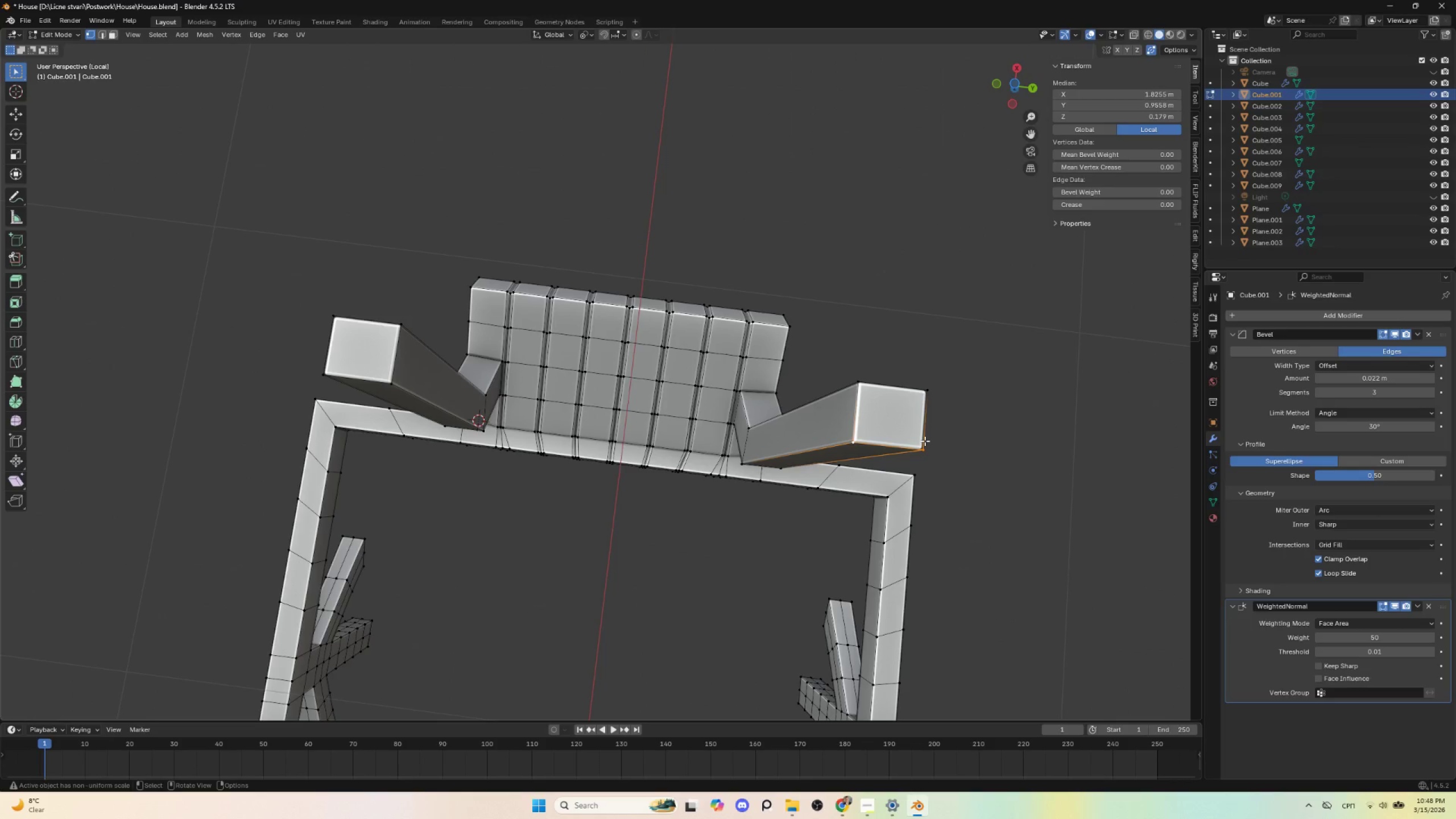 
type(sx0)
 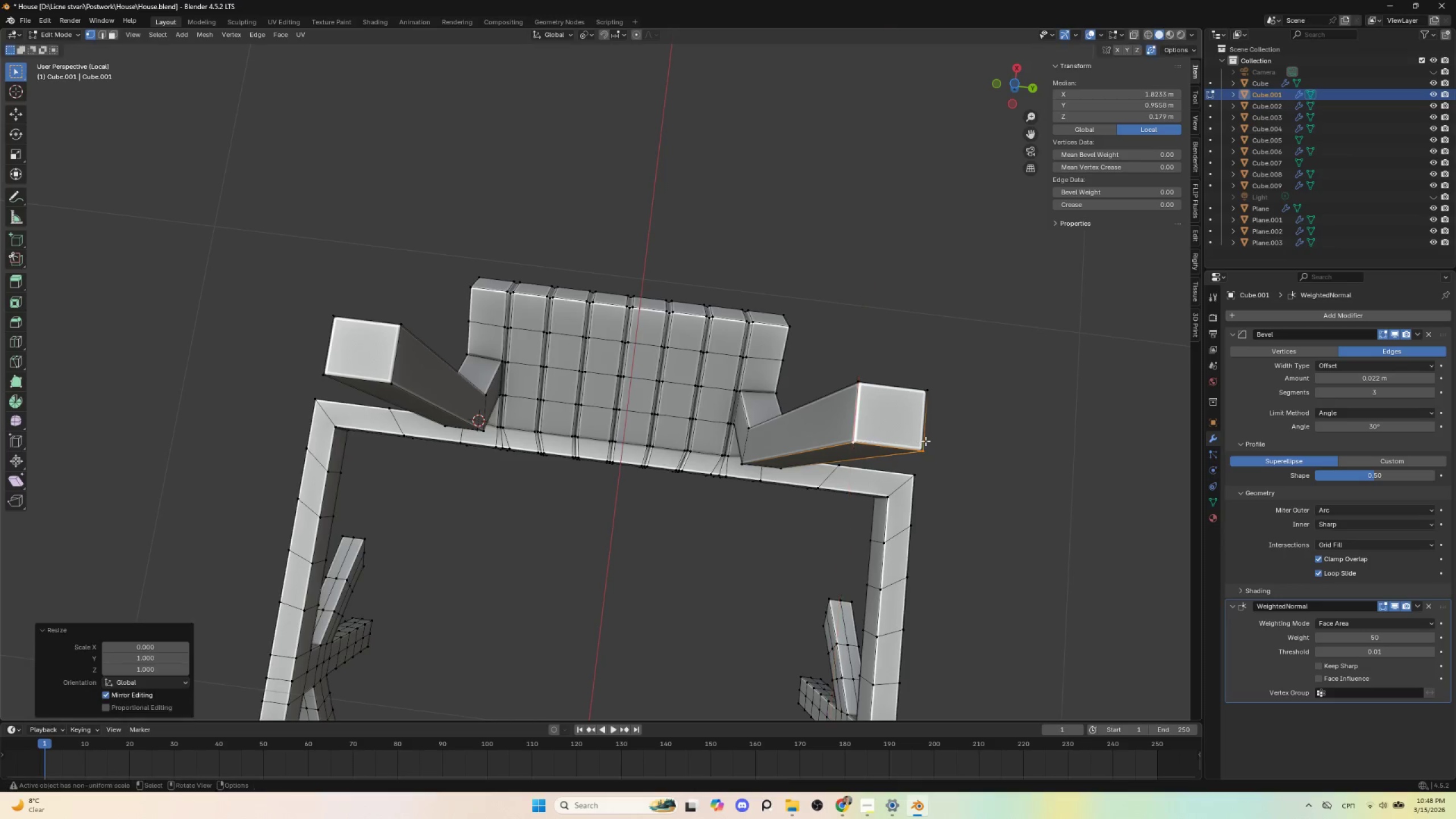 
left_click([925, 441])
 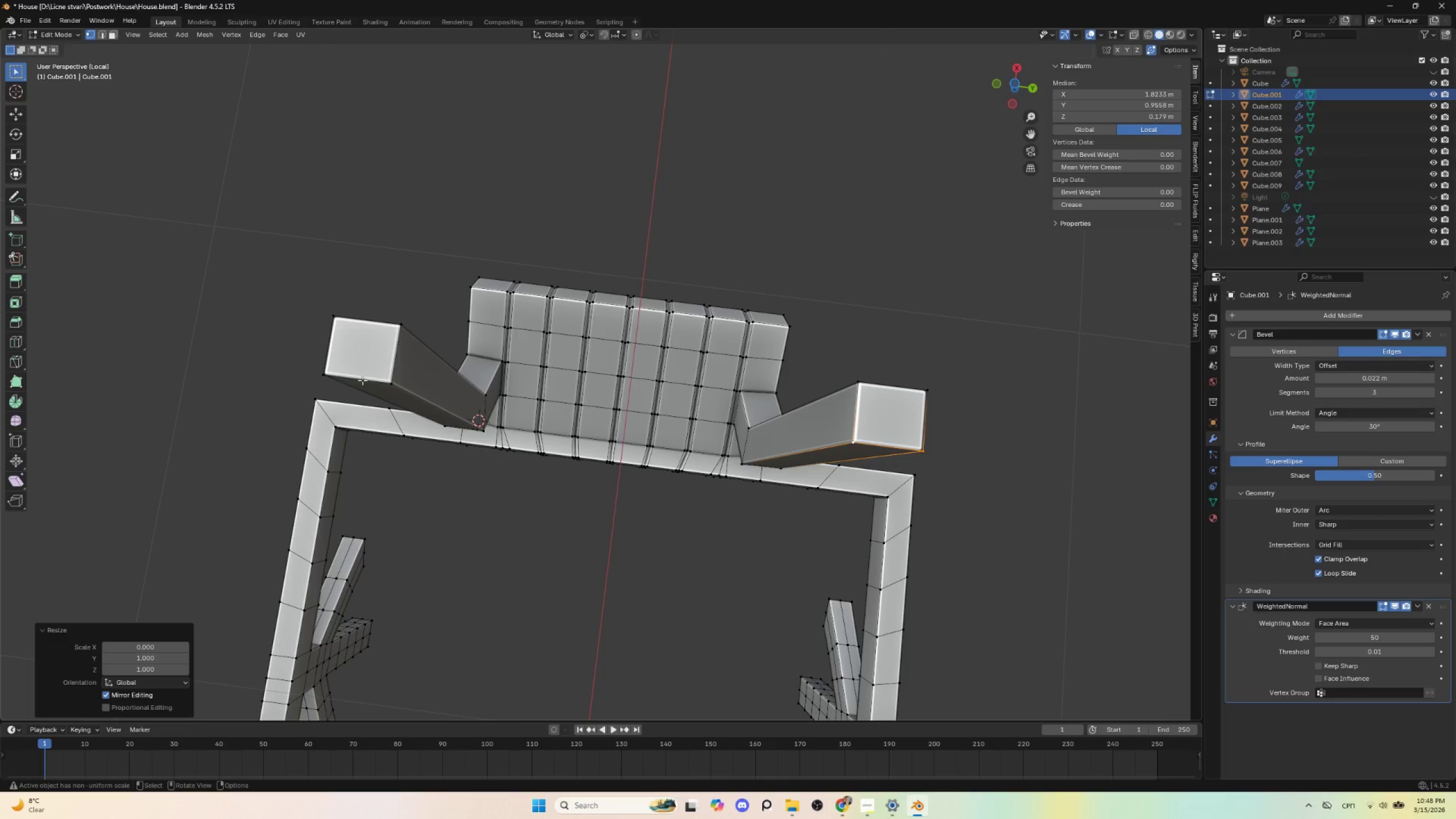 
hold_key(key=AltLeft, duration=0.62)
middle_click([506, 425])
 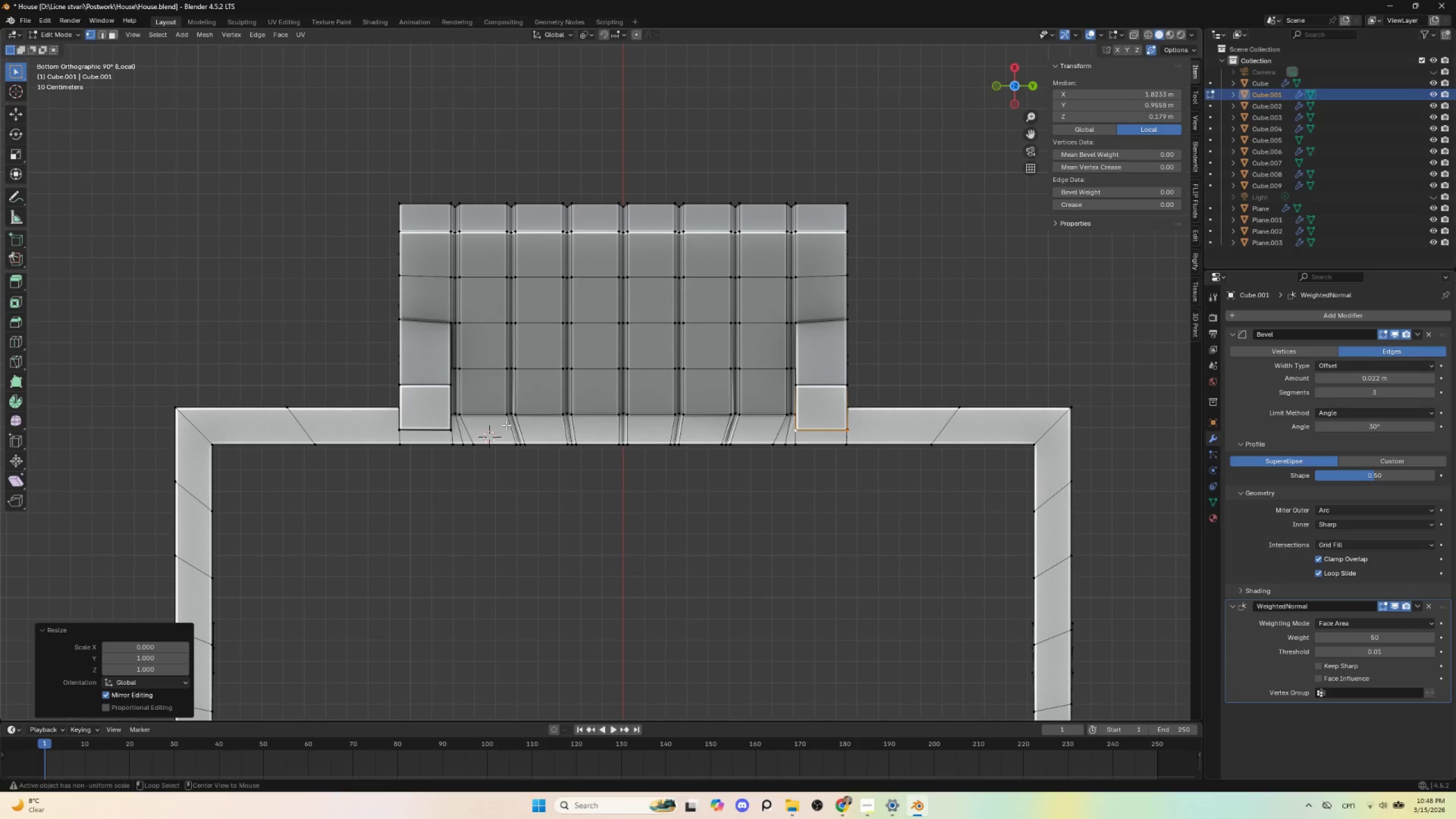 
hold_key(key=AltLeft, duration=8.11)
left_click([326, 354])
 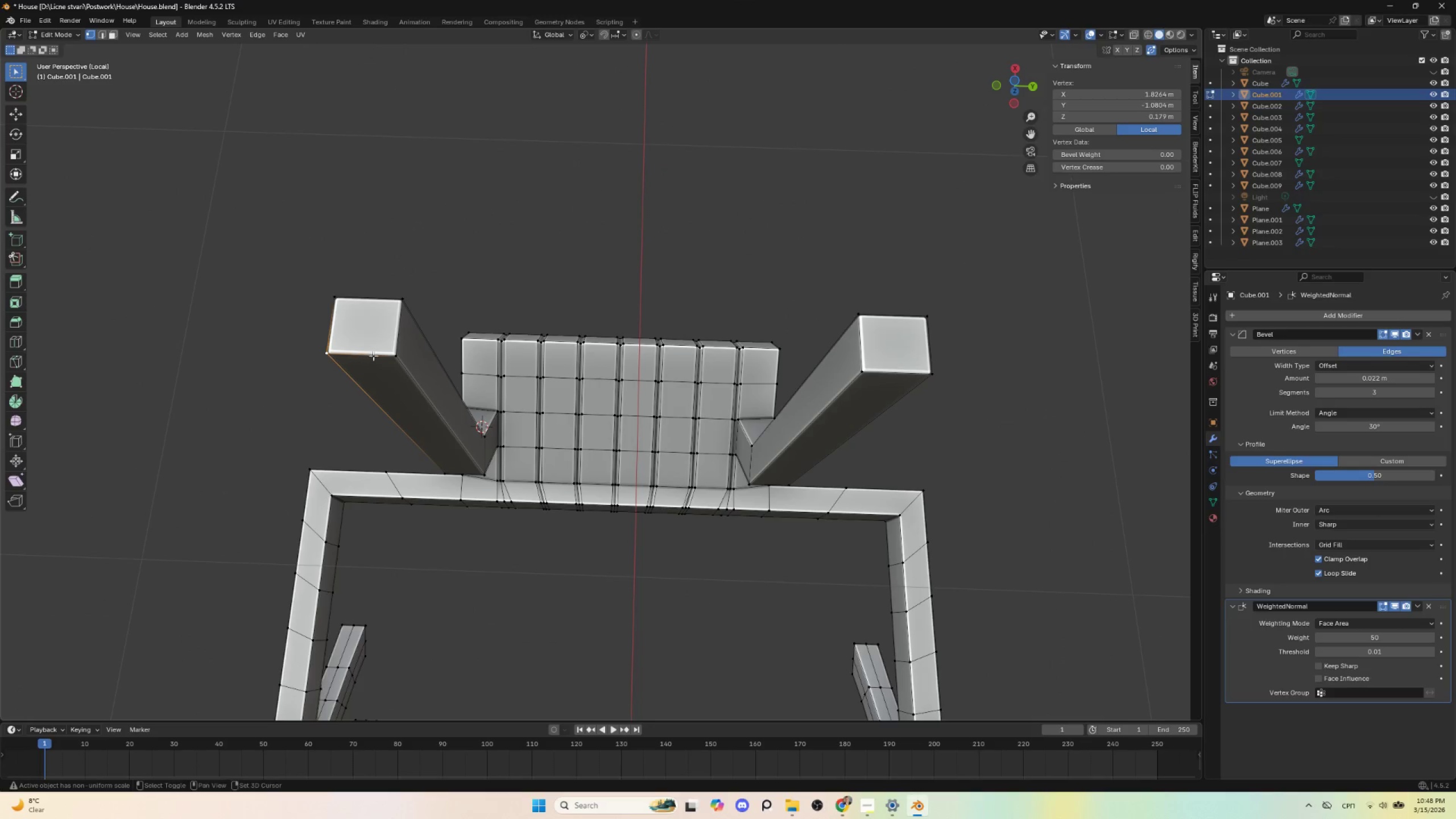 
hold_key(key=ShiftLeft, duration=1.12)
left_click([393, 354])
 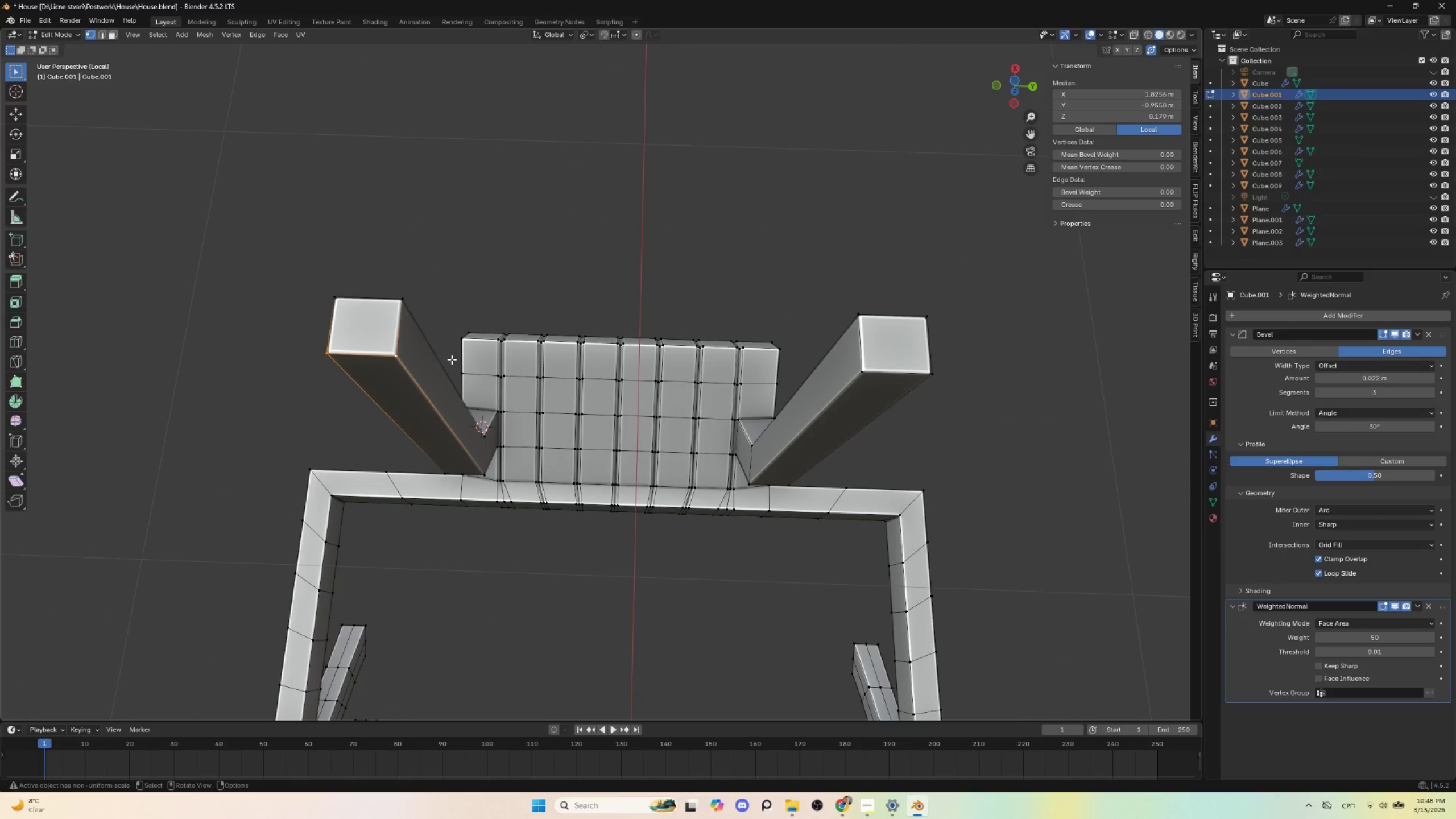 
type(sx0)
 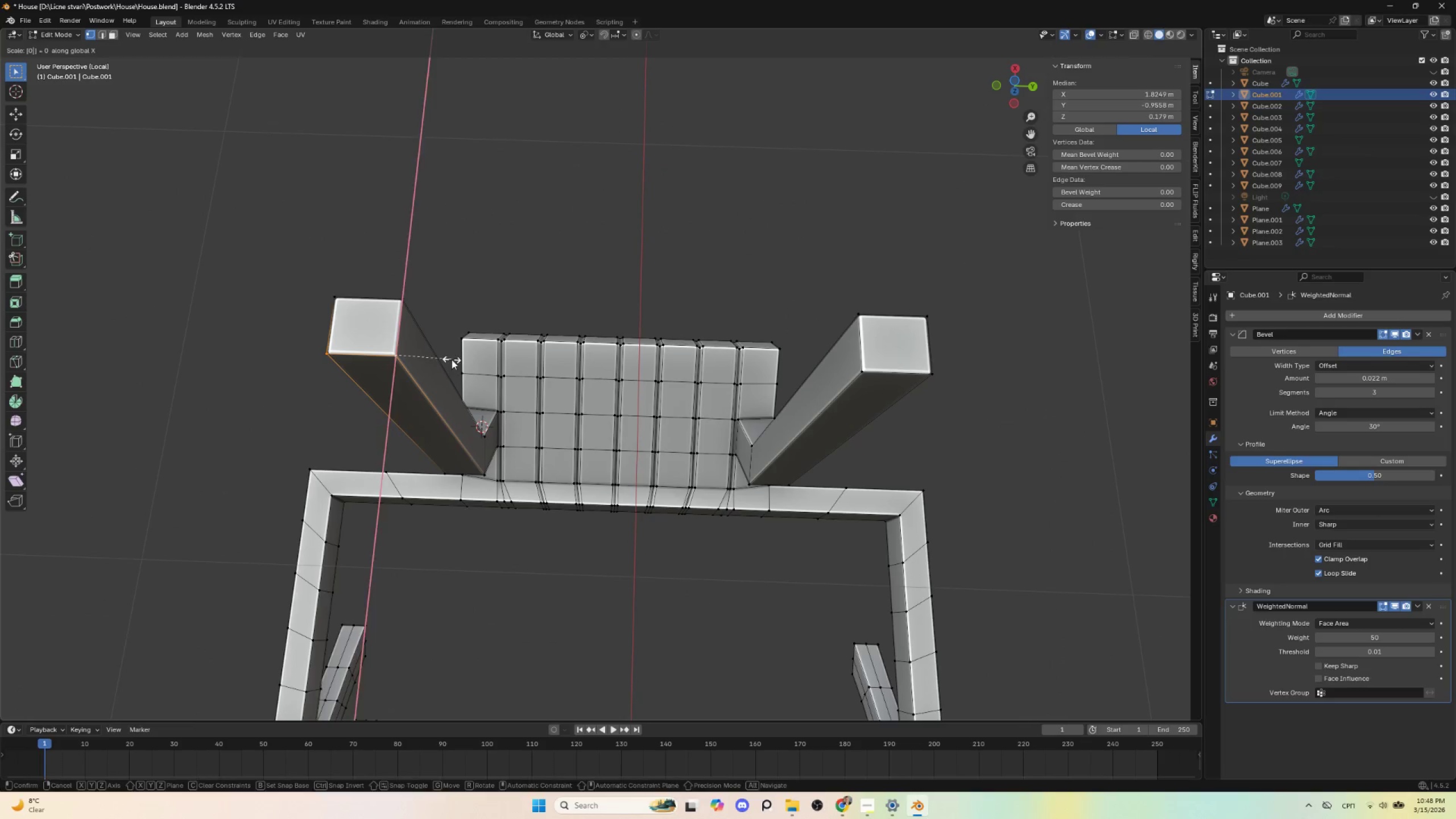 
left_click([452, 359])
 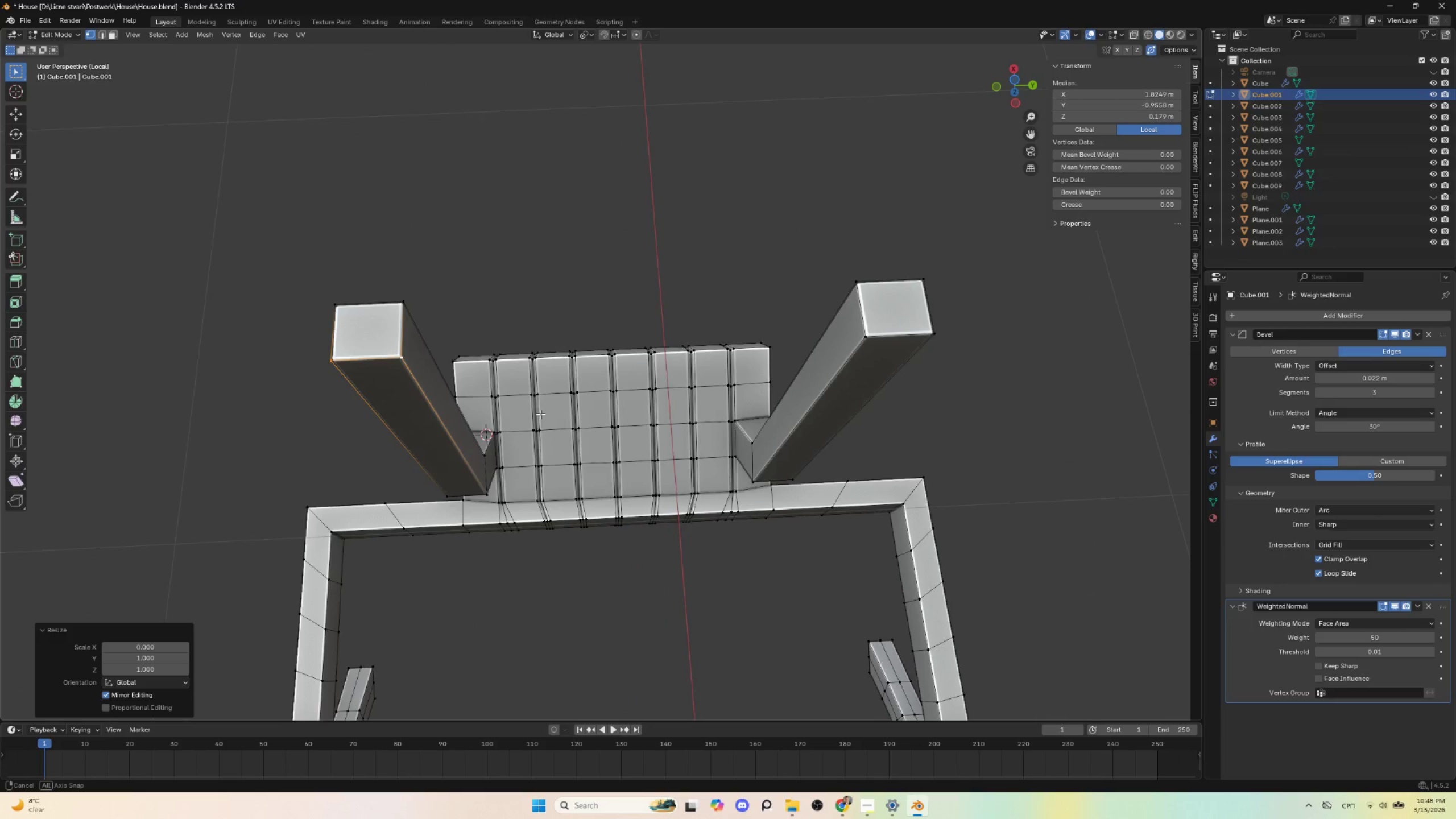 
hold_key(key=AltLeft, duration=0.61)
 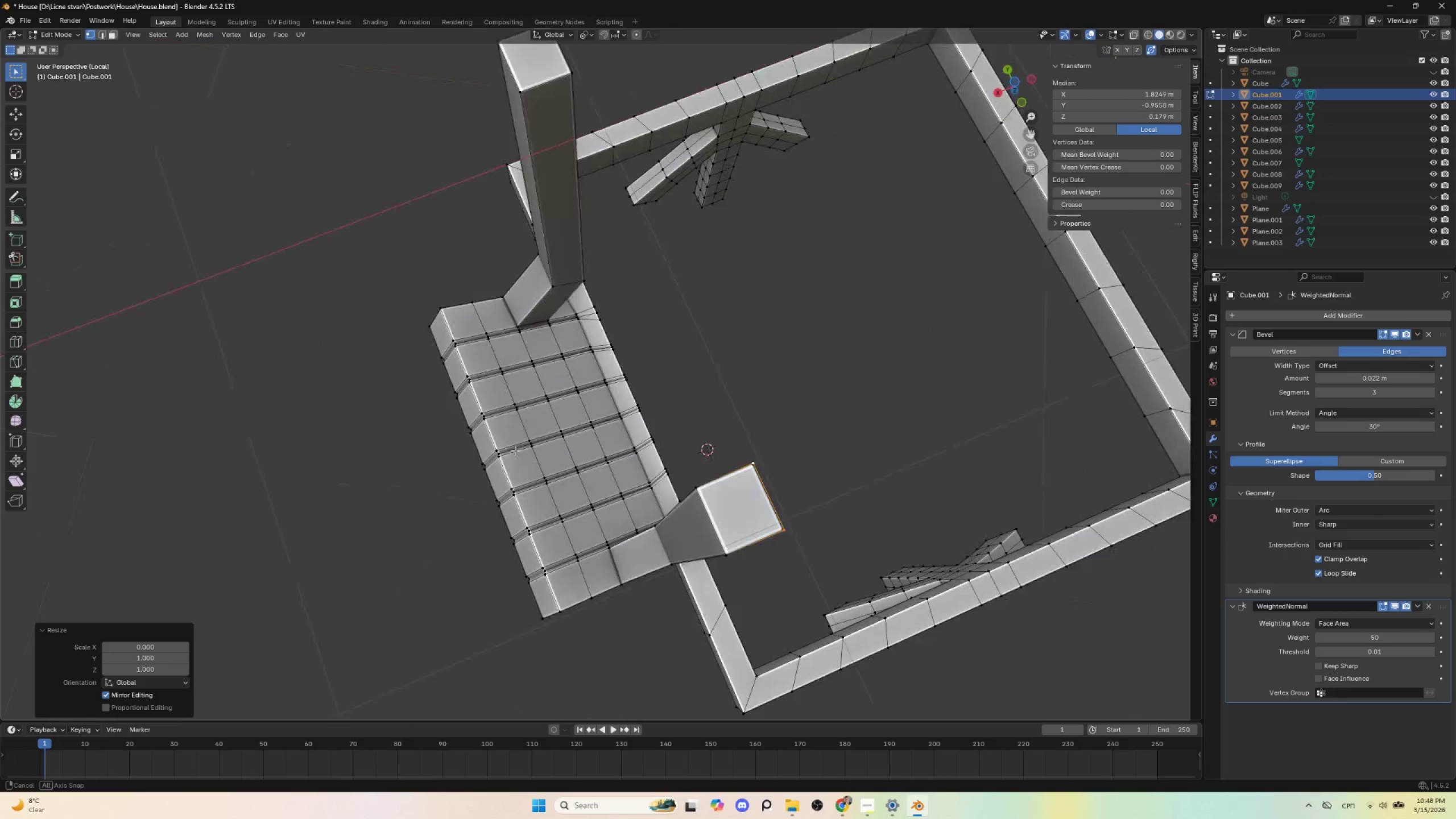 
hold_key(key=AltLeft, duration=0.5)
 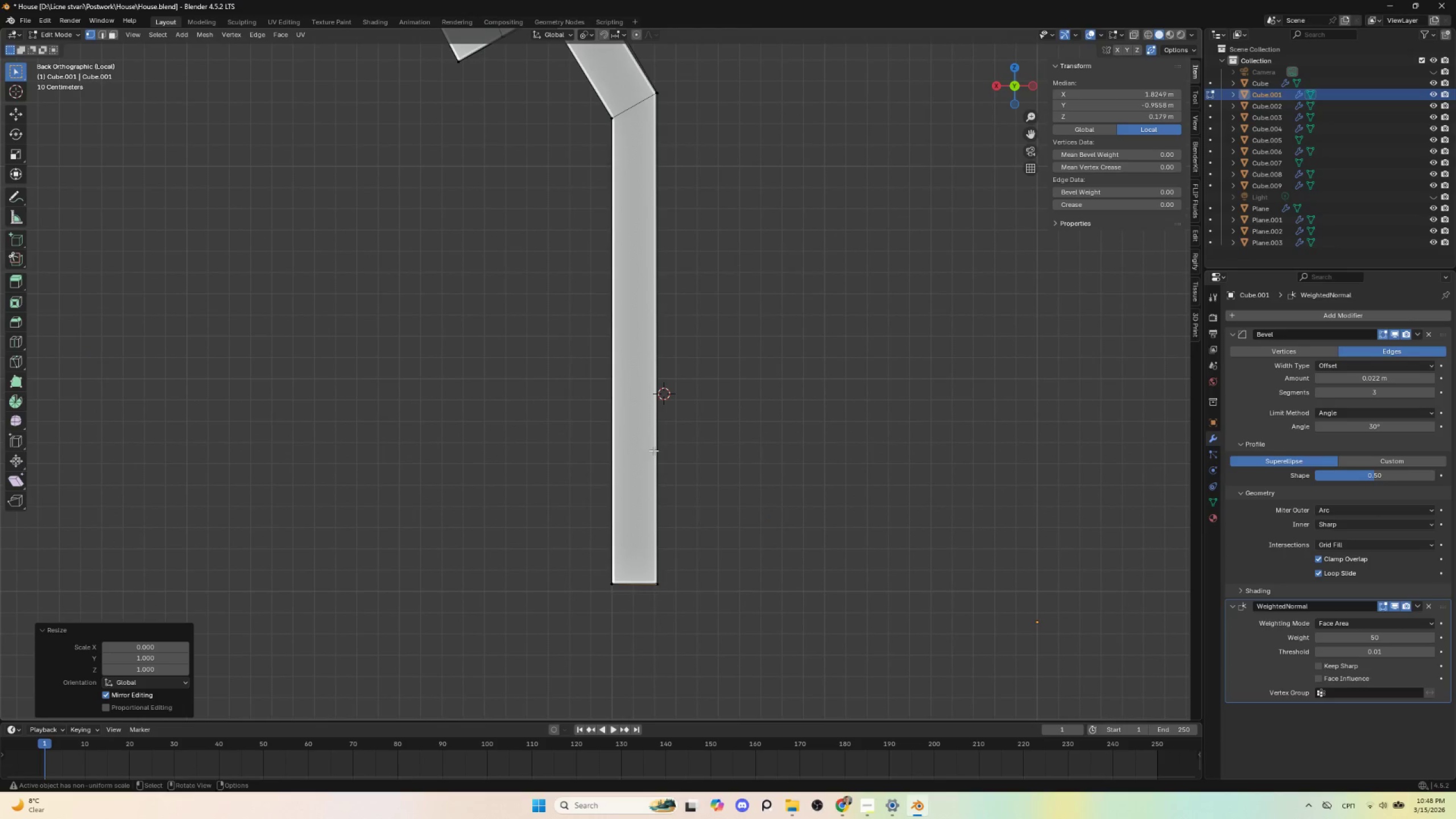 
hold_key(key=ShiftLeft, duration=0.67)
 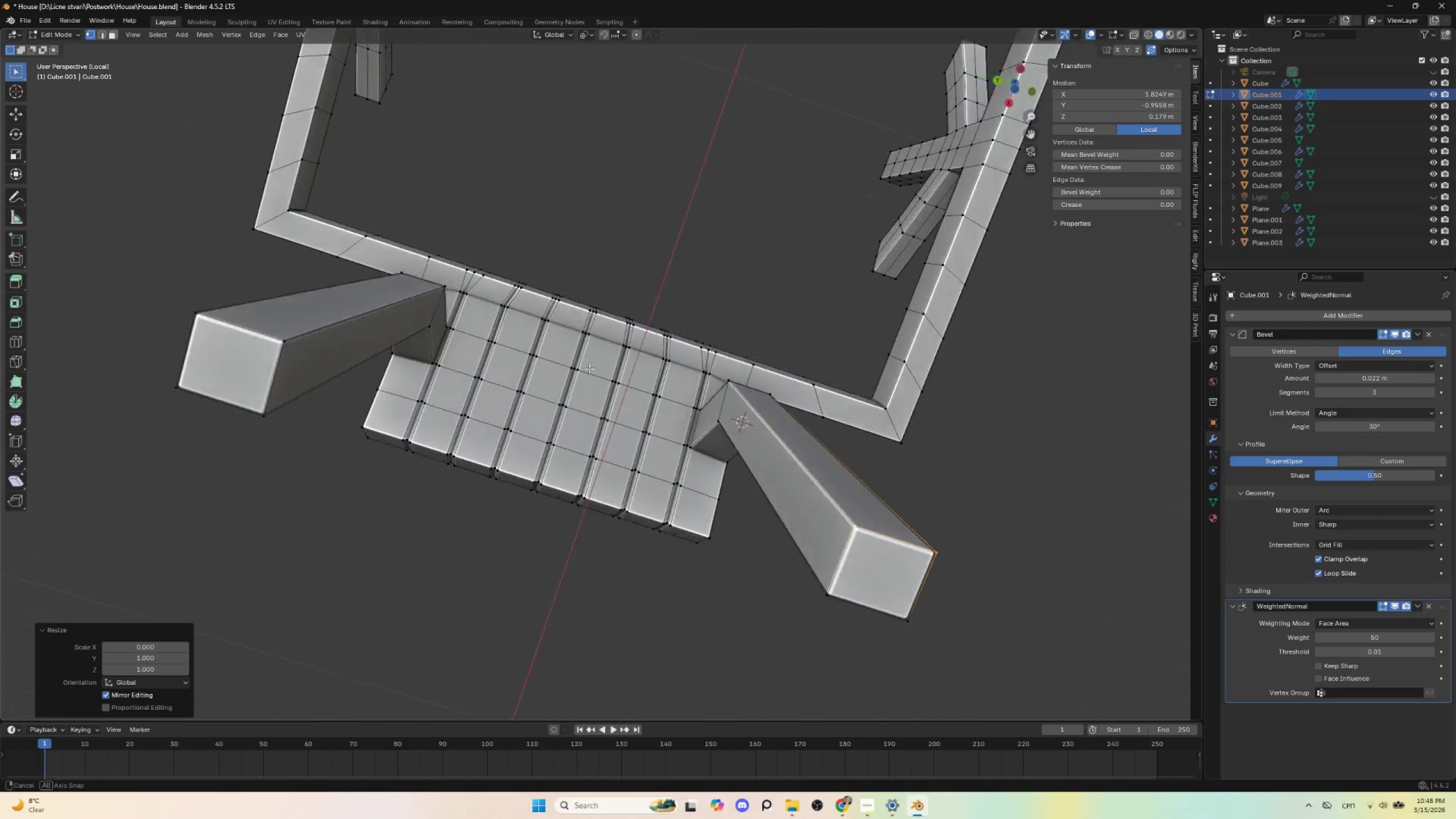 
hold_key(key=AltLeft, duration=0.58)
 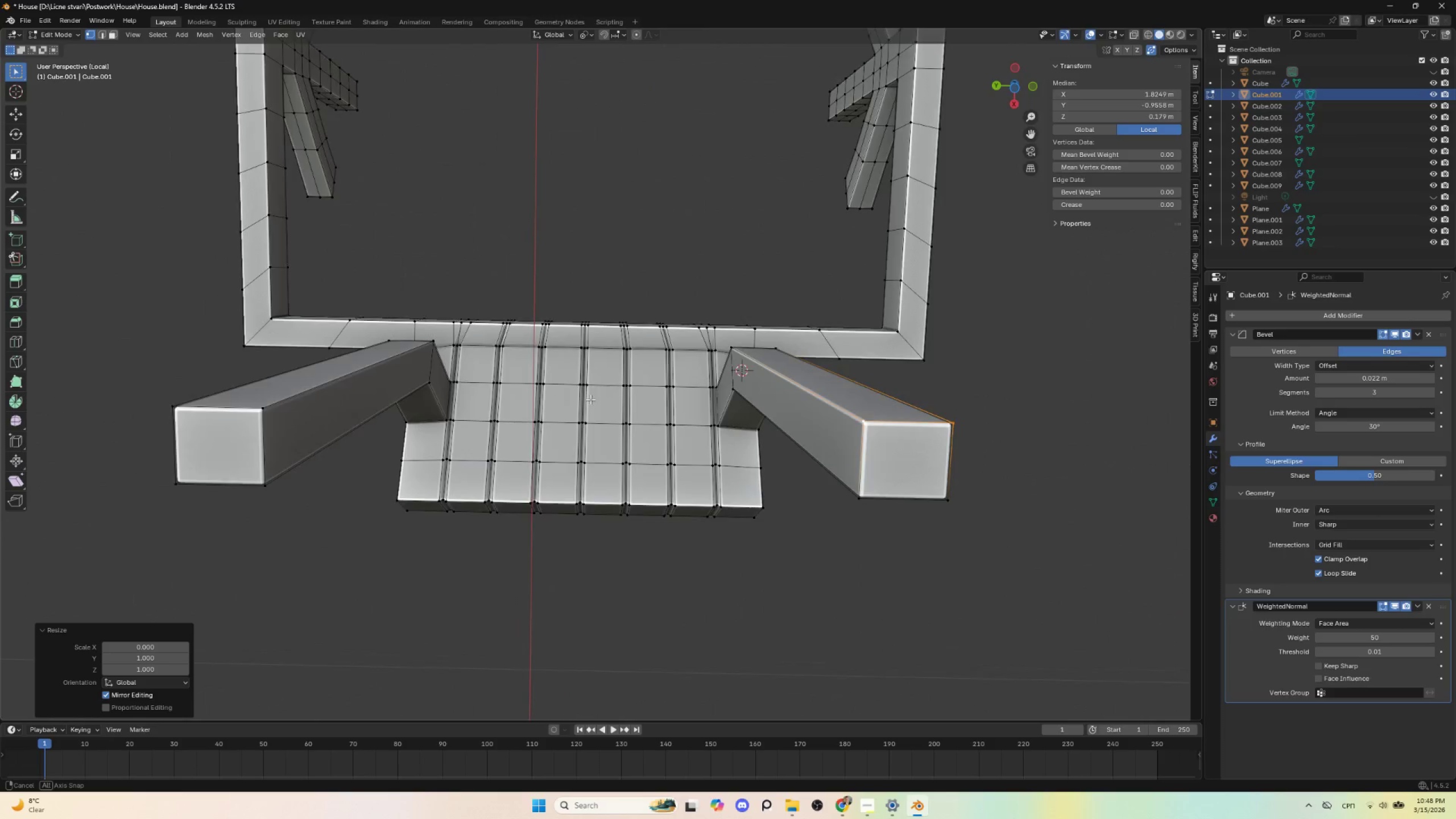 
hold_key(key=AltLeft, duration=28.44)
left_click([734, 340])
 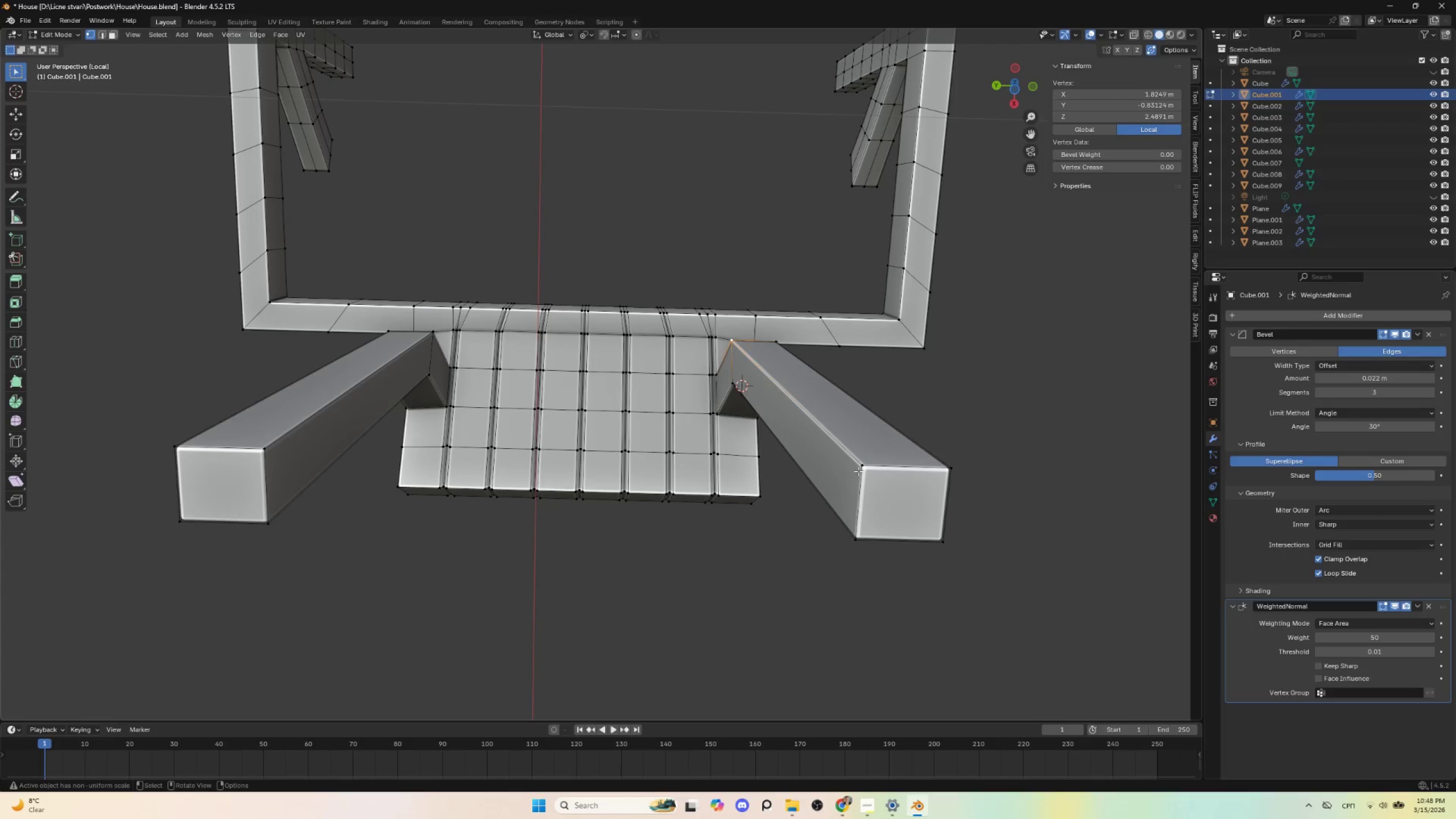 
hold_key(key=ShiftLeft, duration=0.98)
left_click([865, 466])
 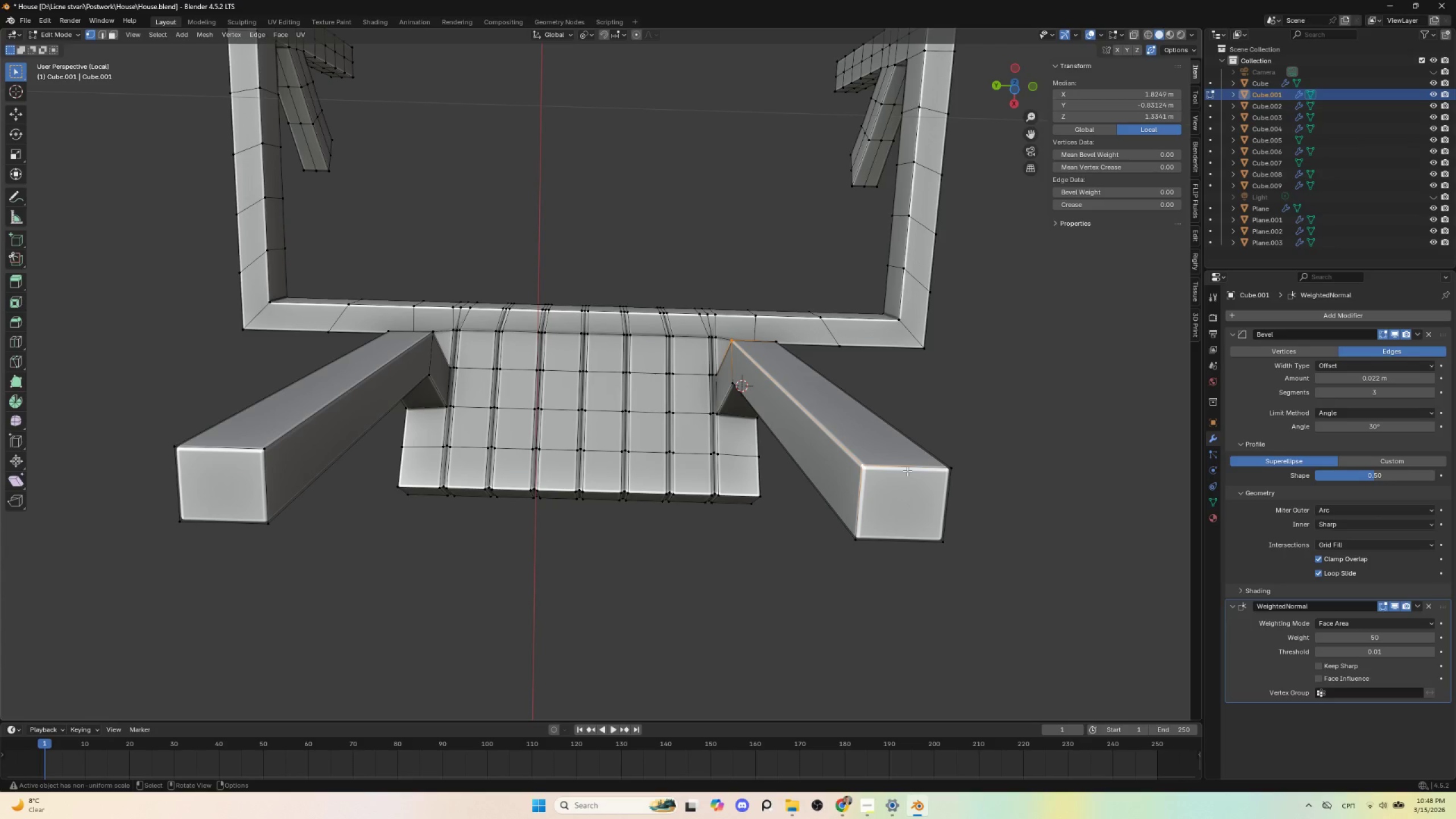 
type(sx0)
 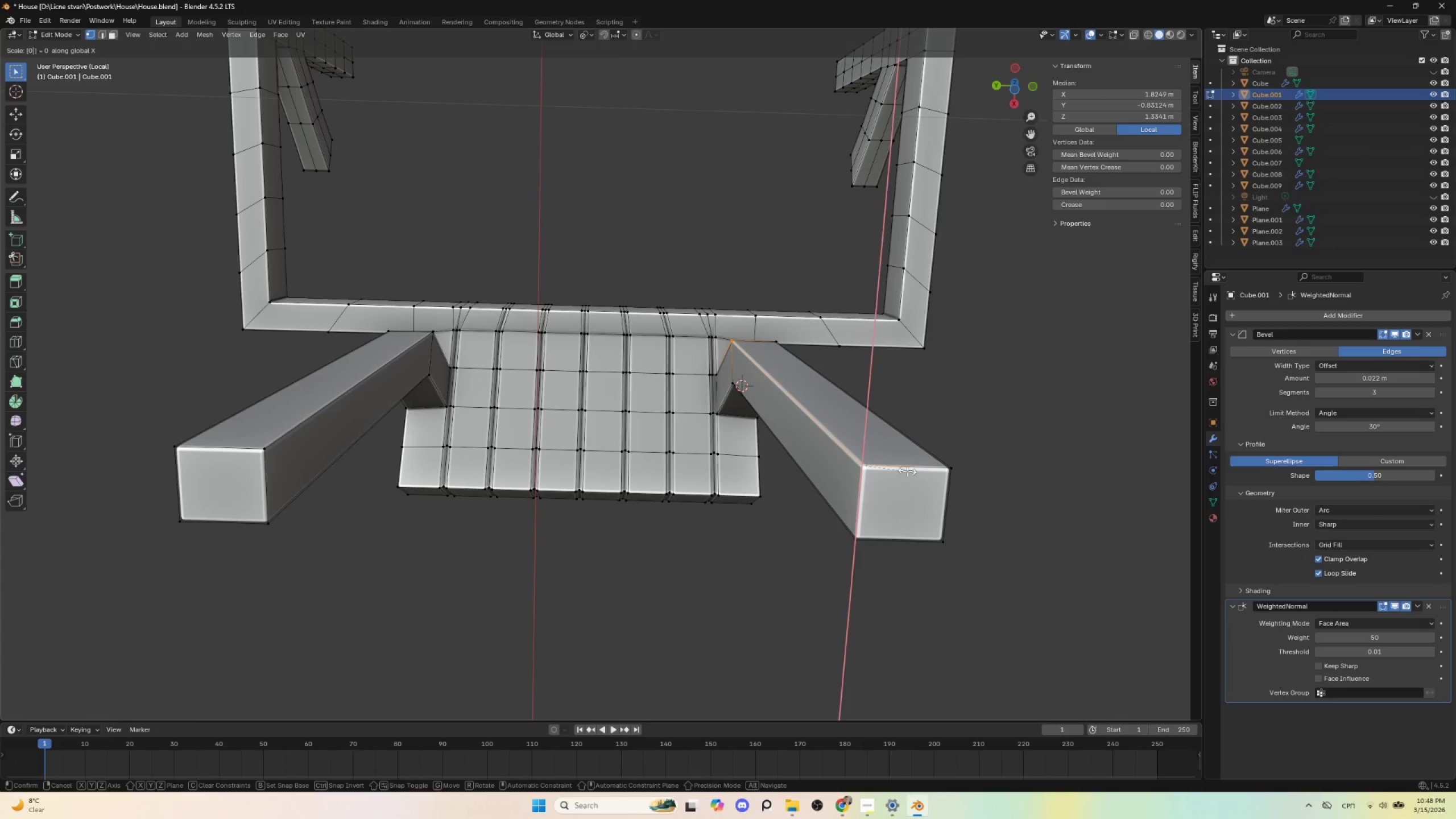 
left_click([907, 471])
 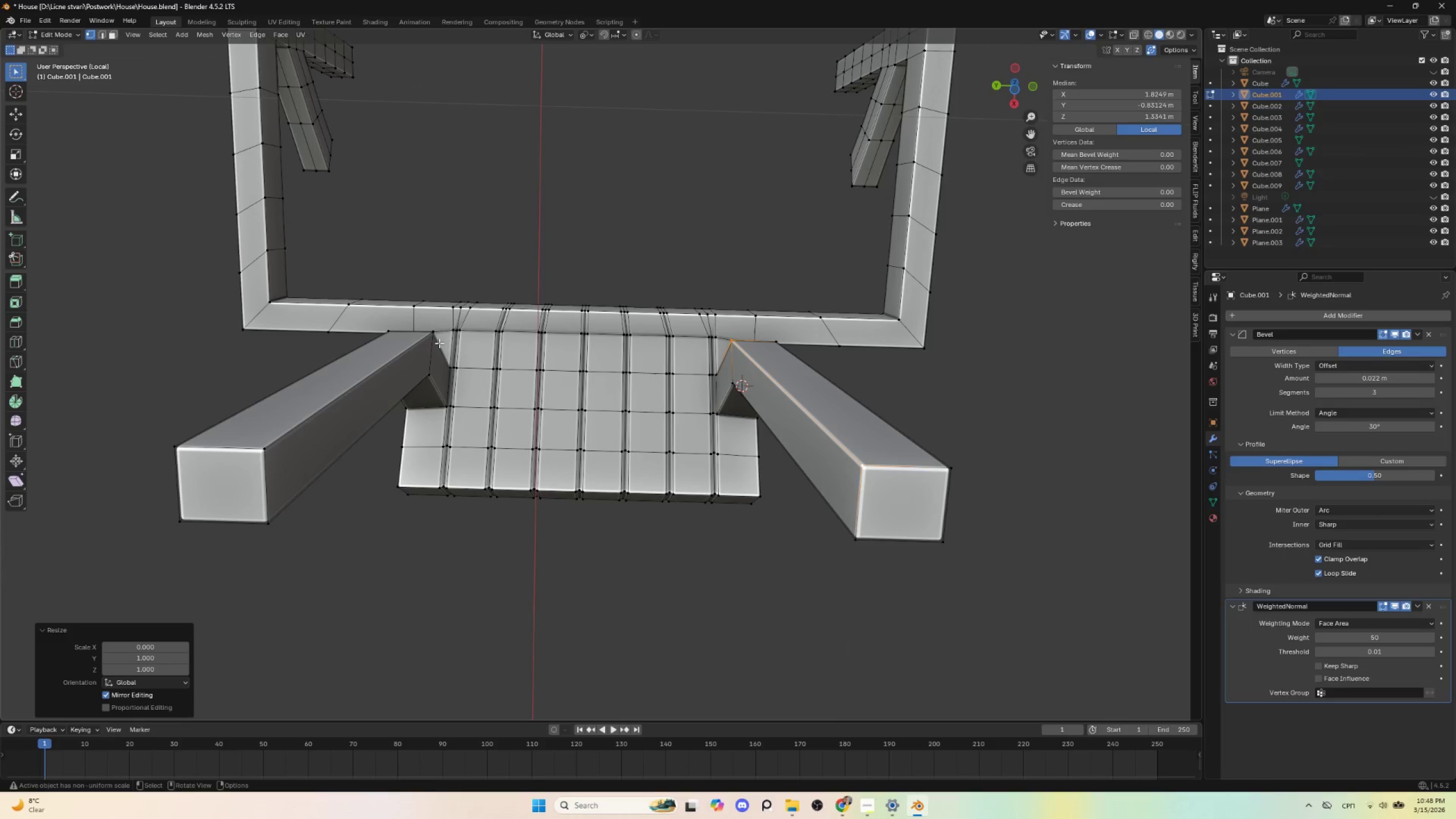 
left_click([435, 329])
 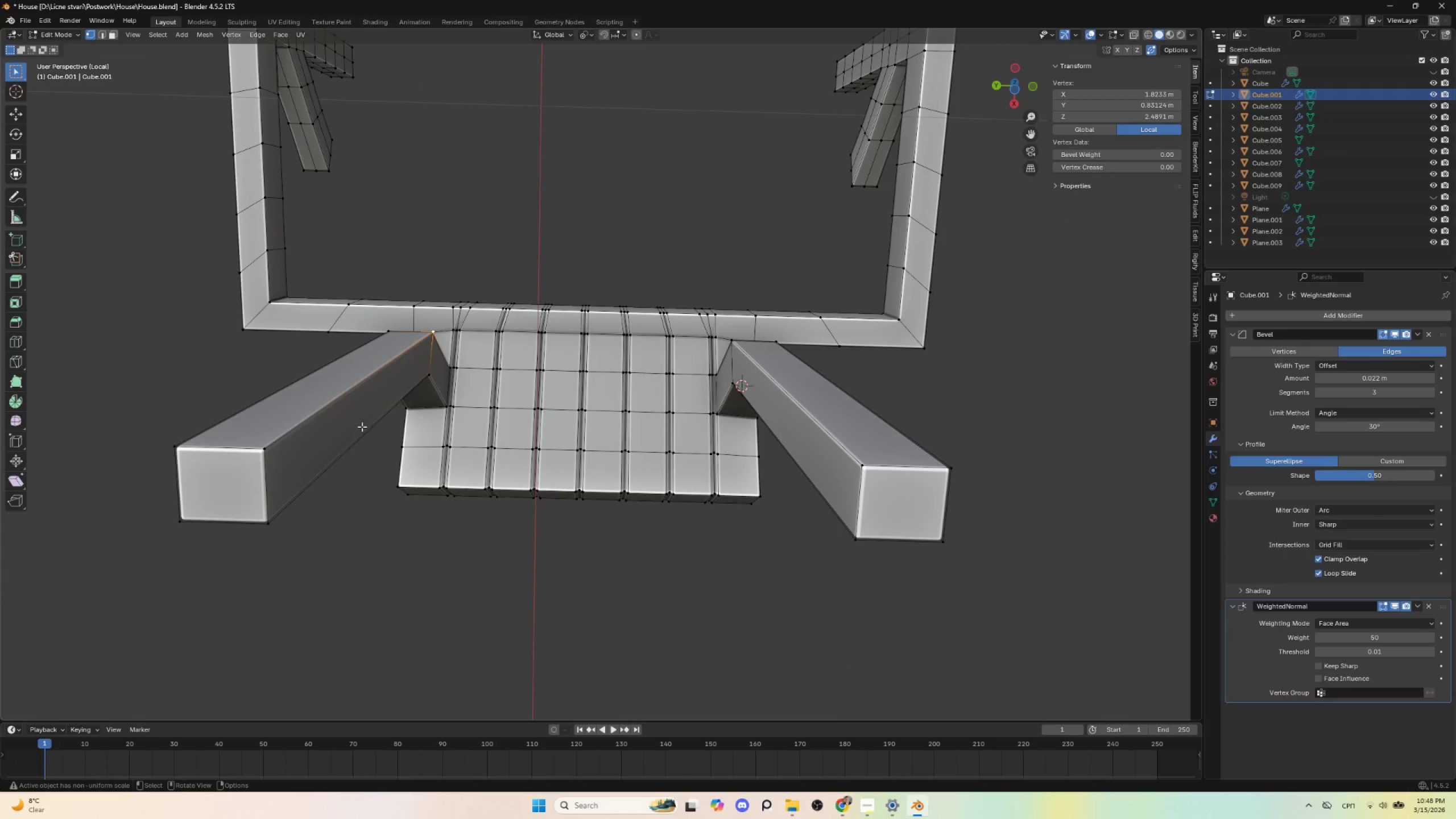 
hold_key(key=ShiftLeft, duration=0.86)
left_click([267, 444])
 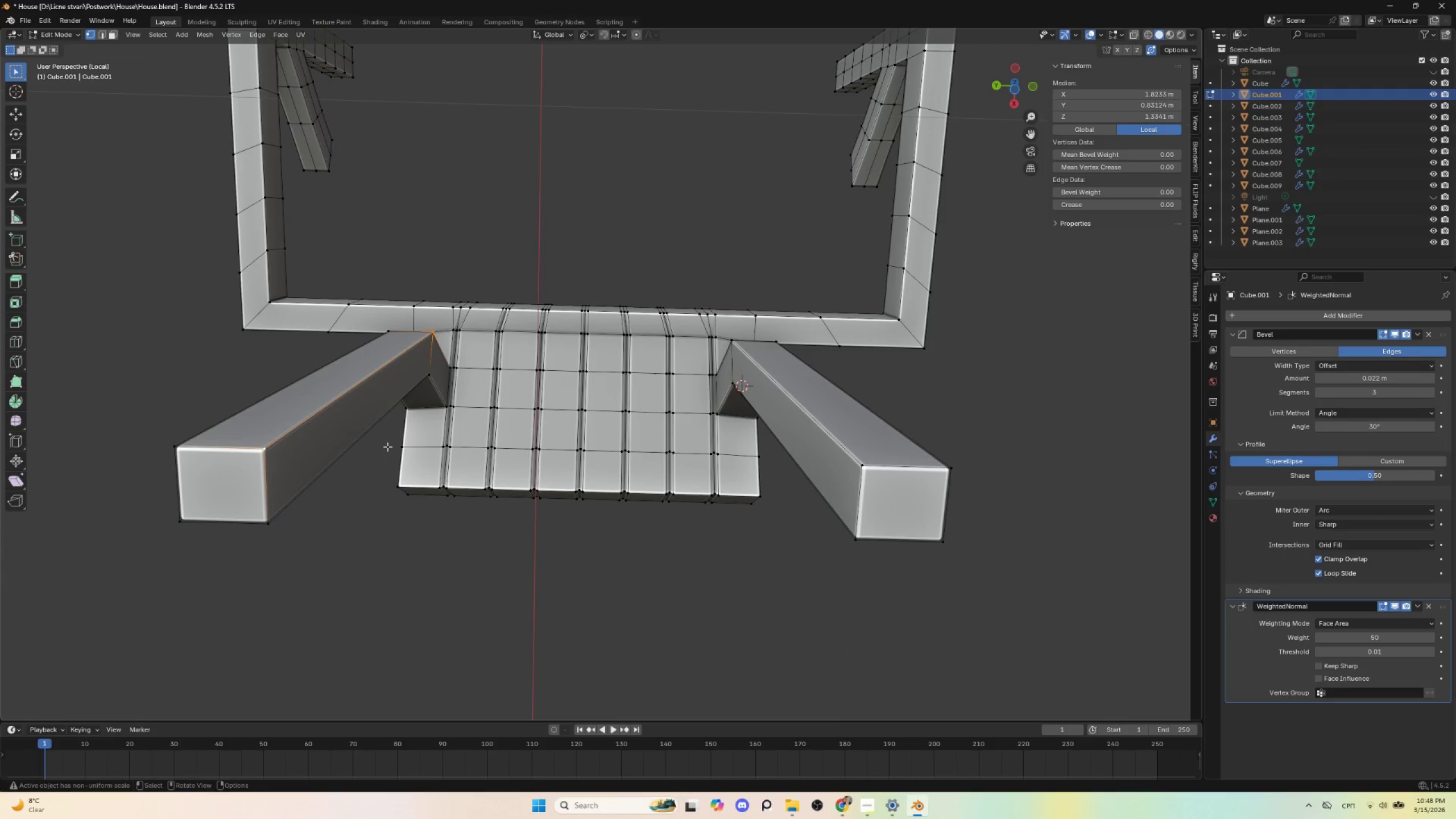 
type(sx0)
 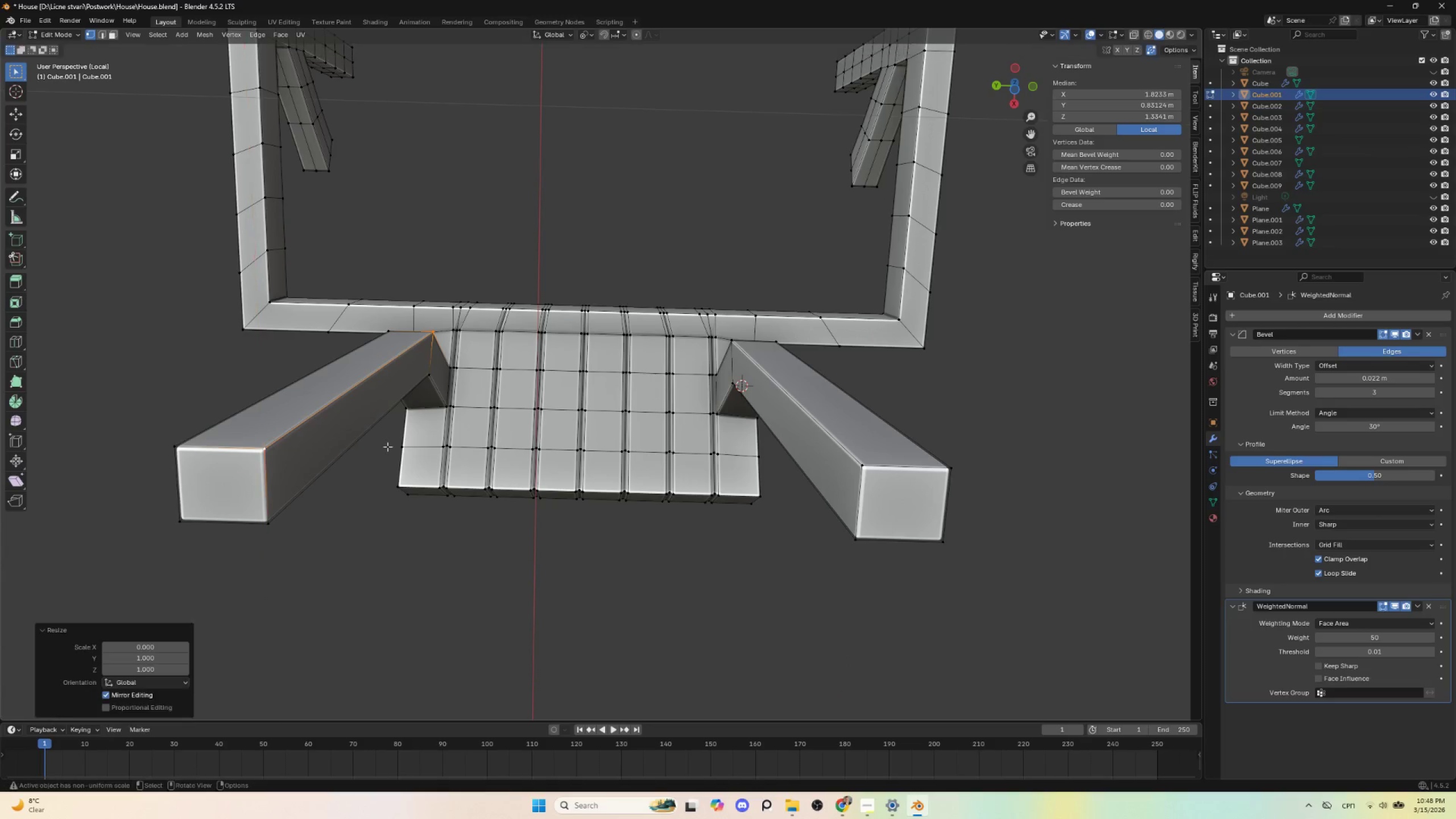 
left_click([387, 446])
 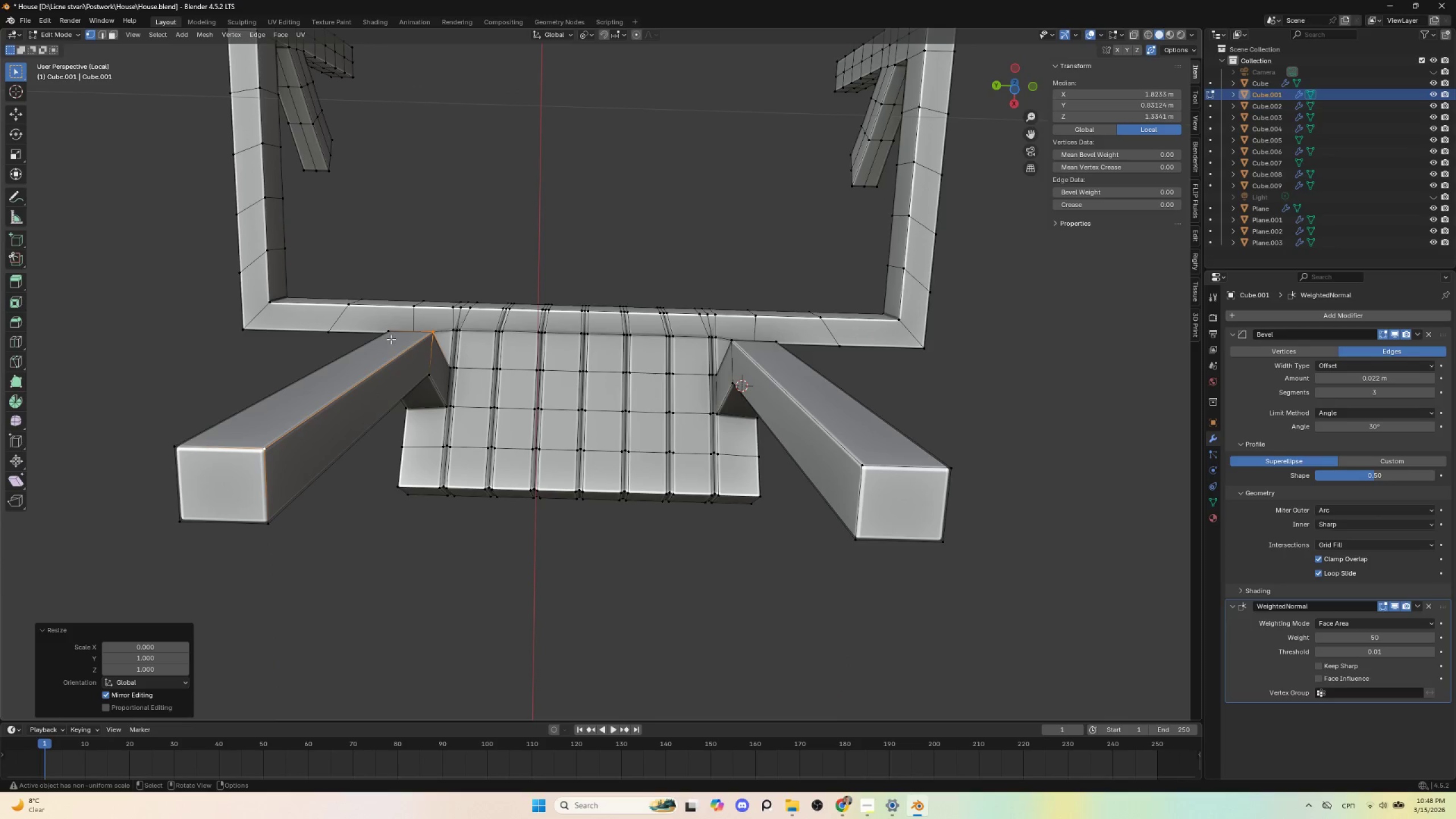 
left_click([391, 333])
 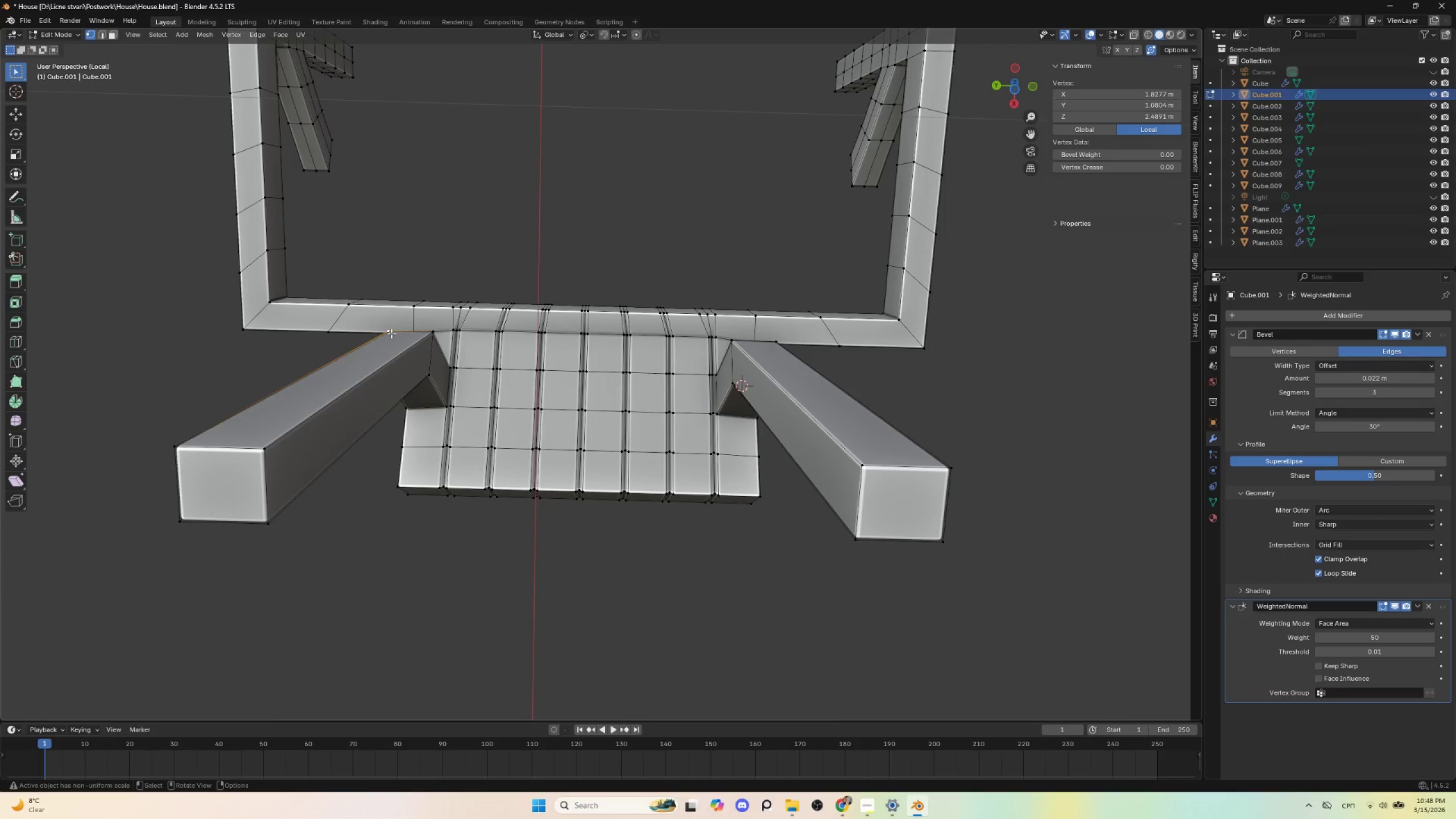 
hold_key(key=ShiftLeft, duration=0.98)
left_click([179, 442])
 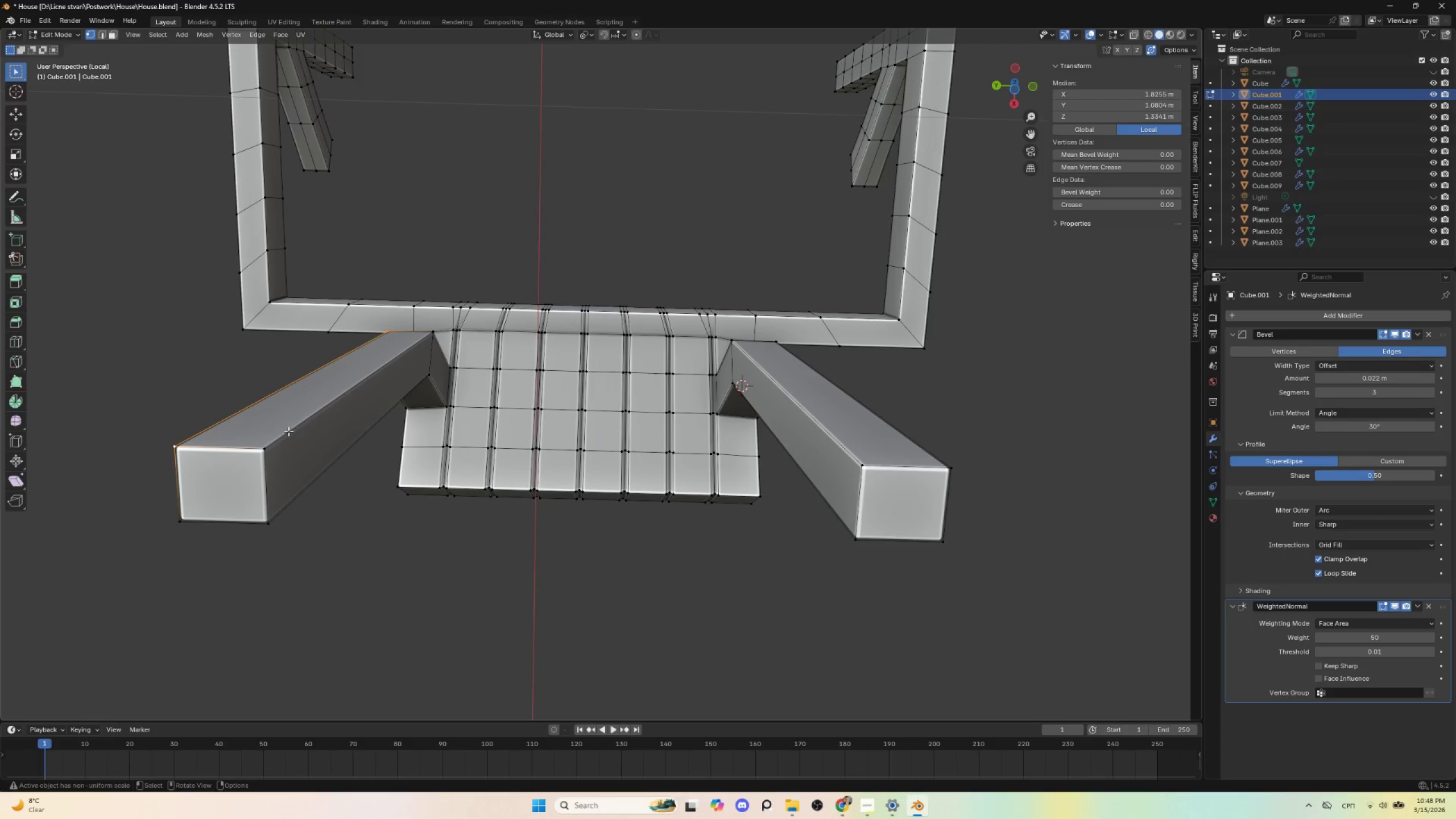 
type(sx0)
 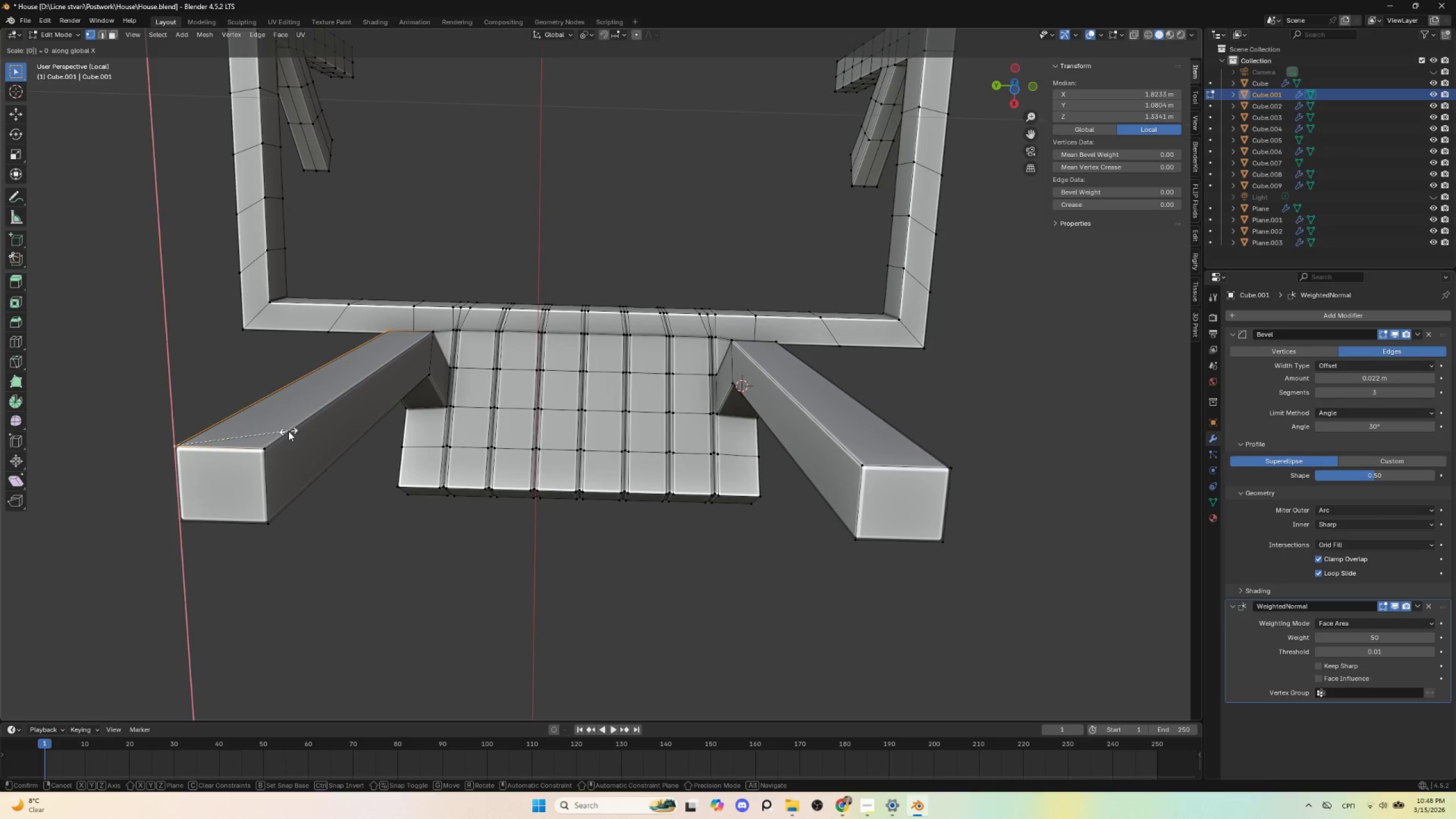 
left_click([288, 431])
 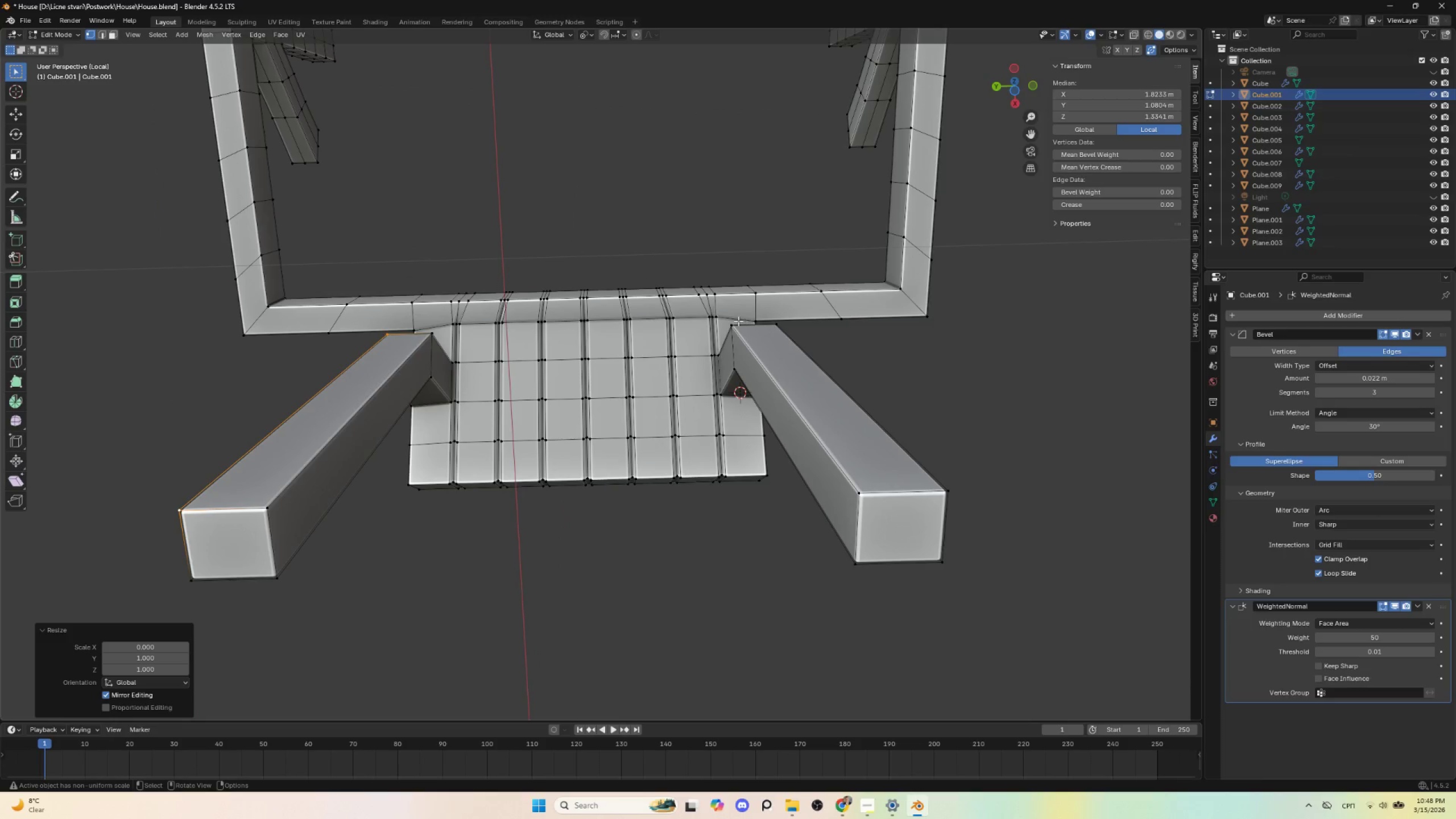 
left_click([856, 492])
 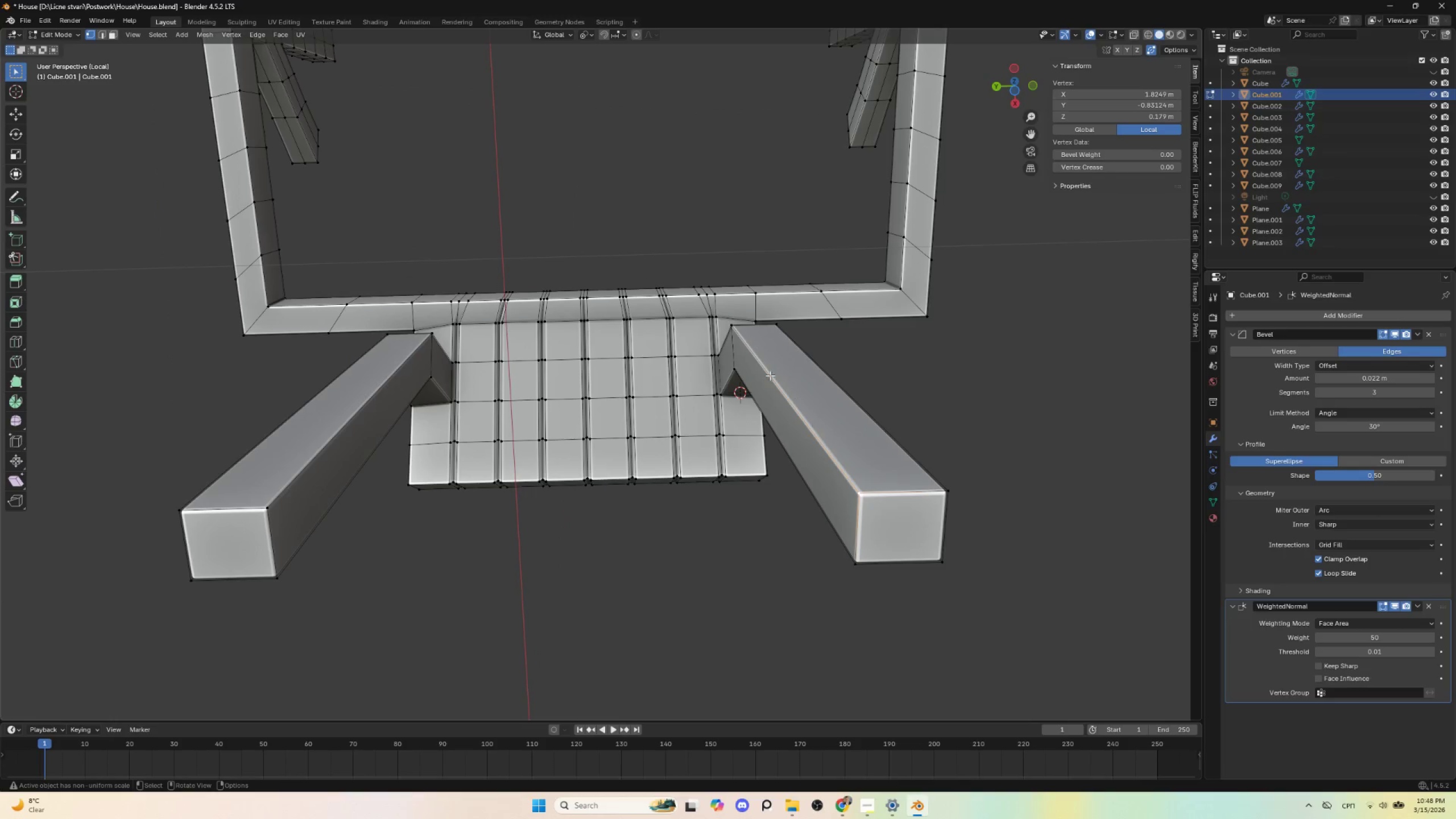 
hold_key(key=ShiftLeft, duration=1.38)
left_click([735, 327])
 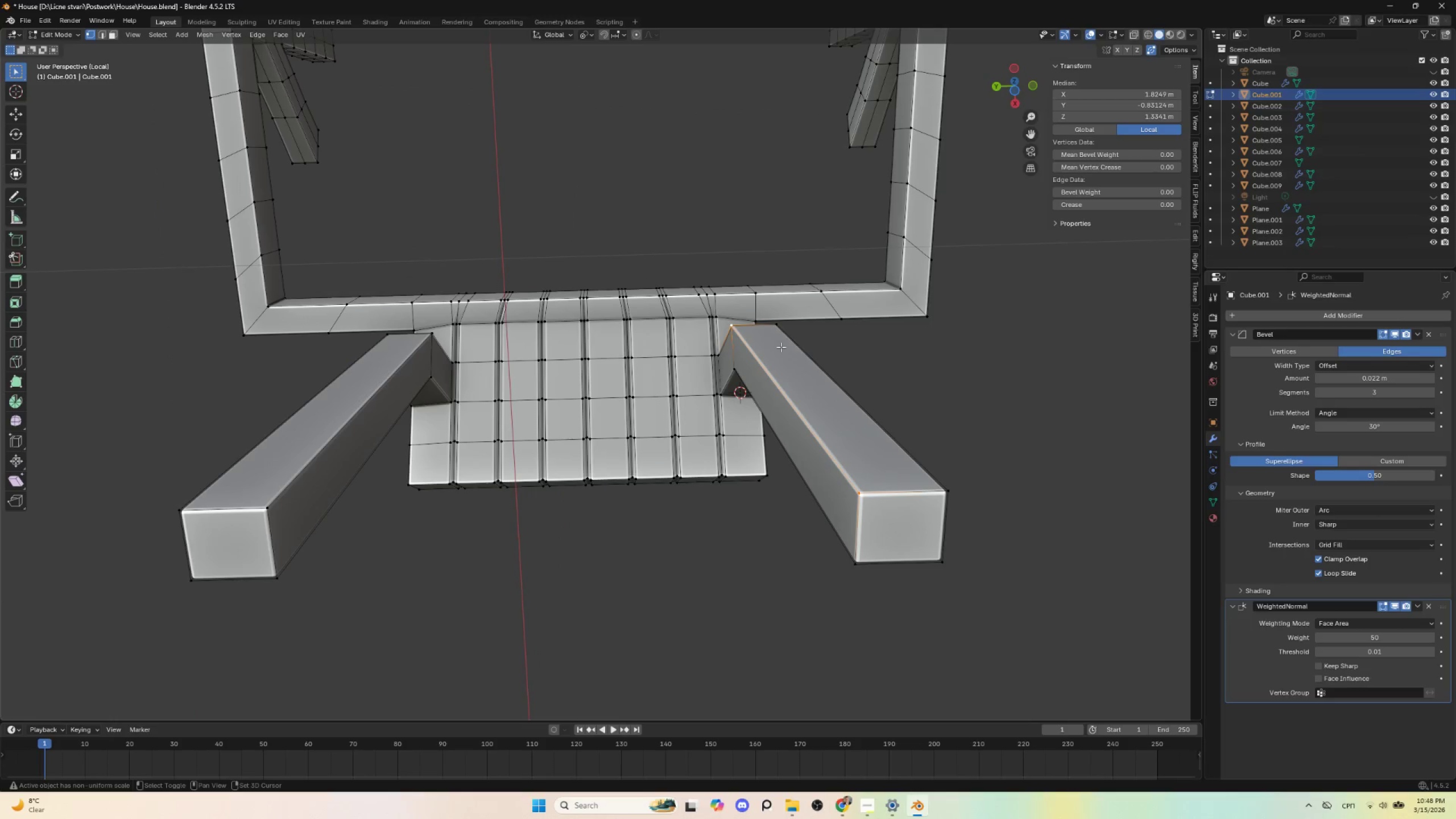 
hold_key(key=ShiftLeft, duration=14.78)
 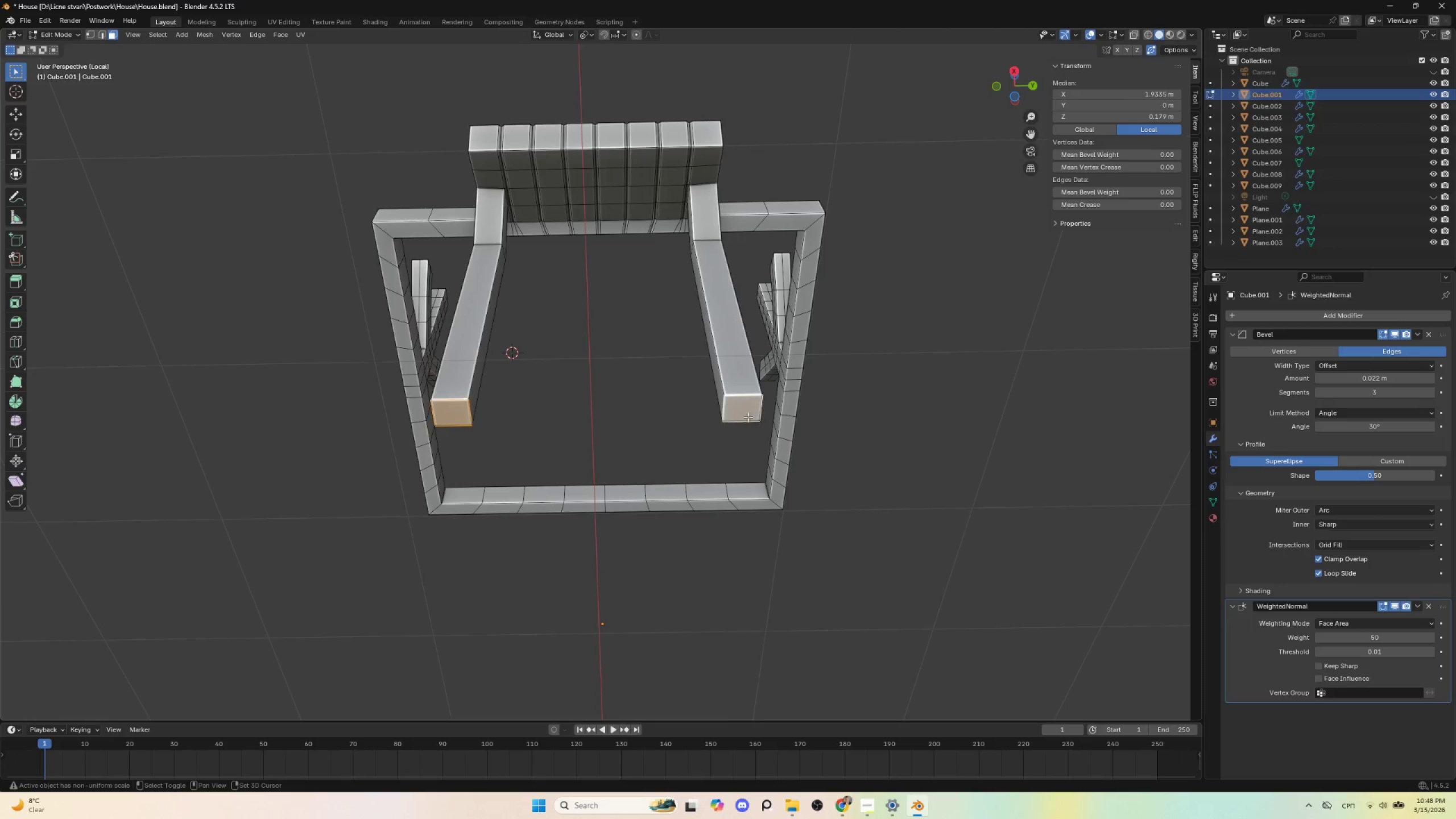 
type(sx0)
 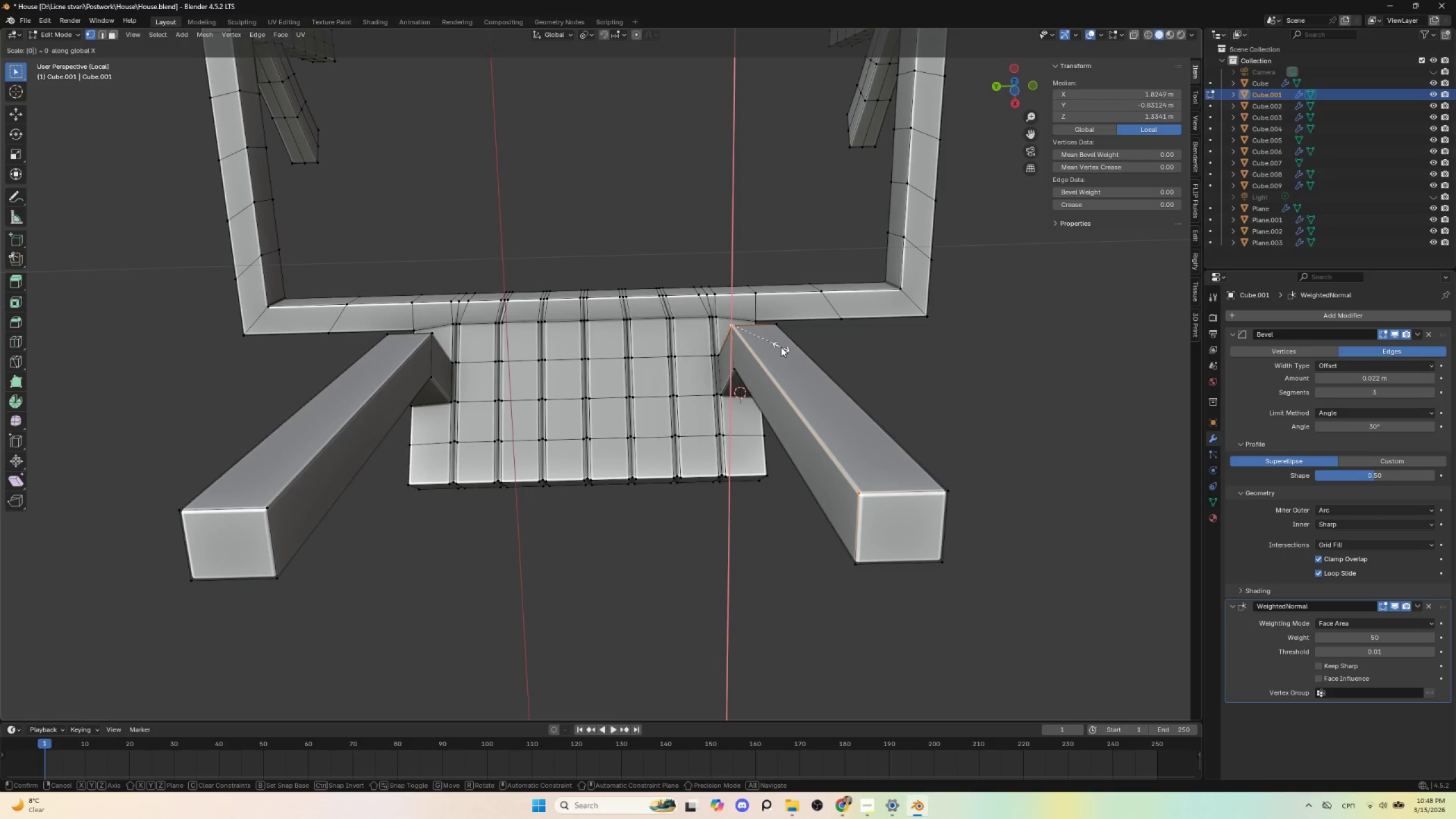 
left_click([781, 347])
 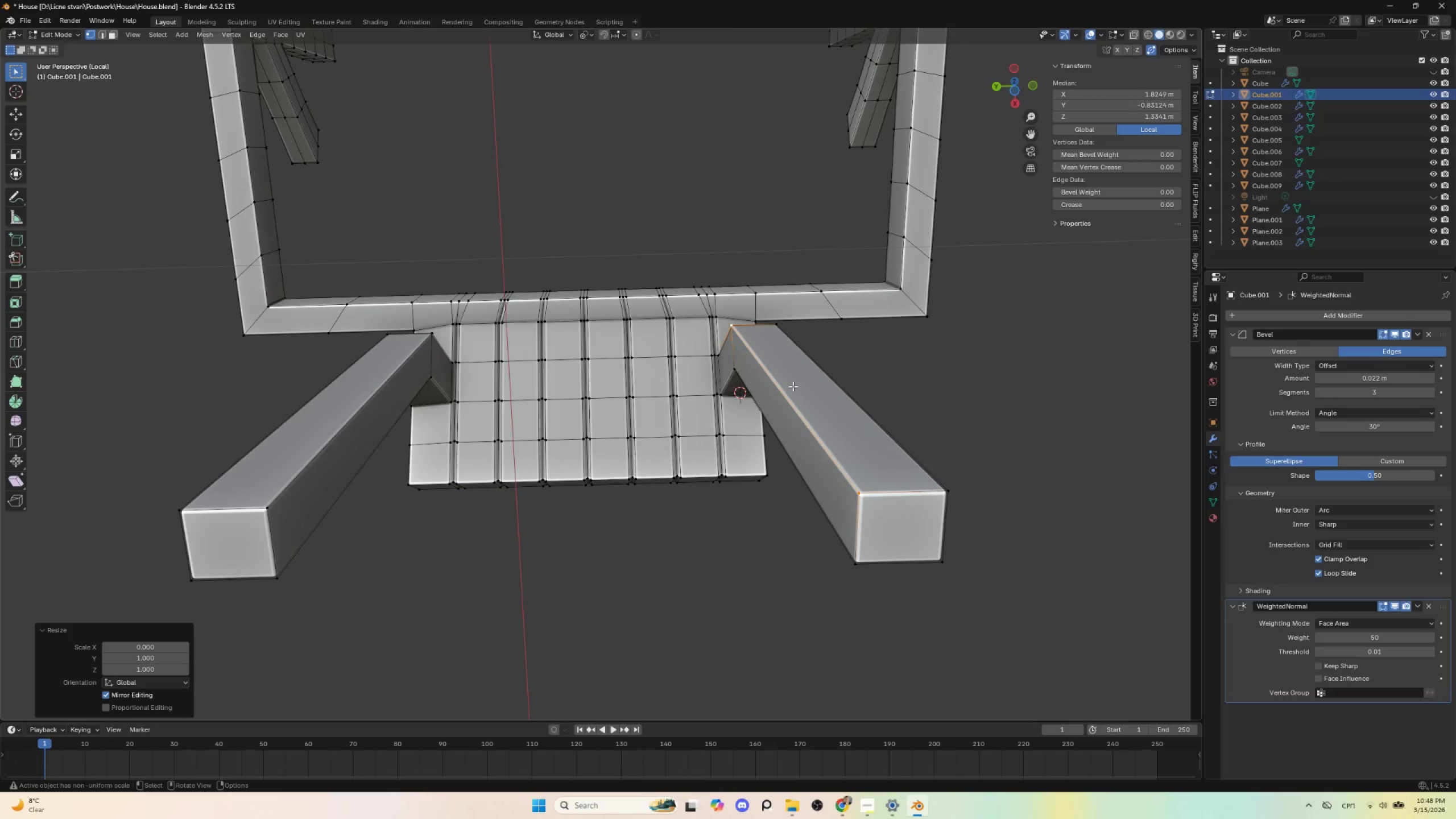 
key(Tab)
 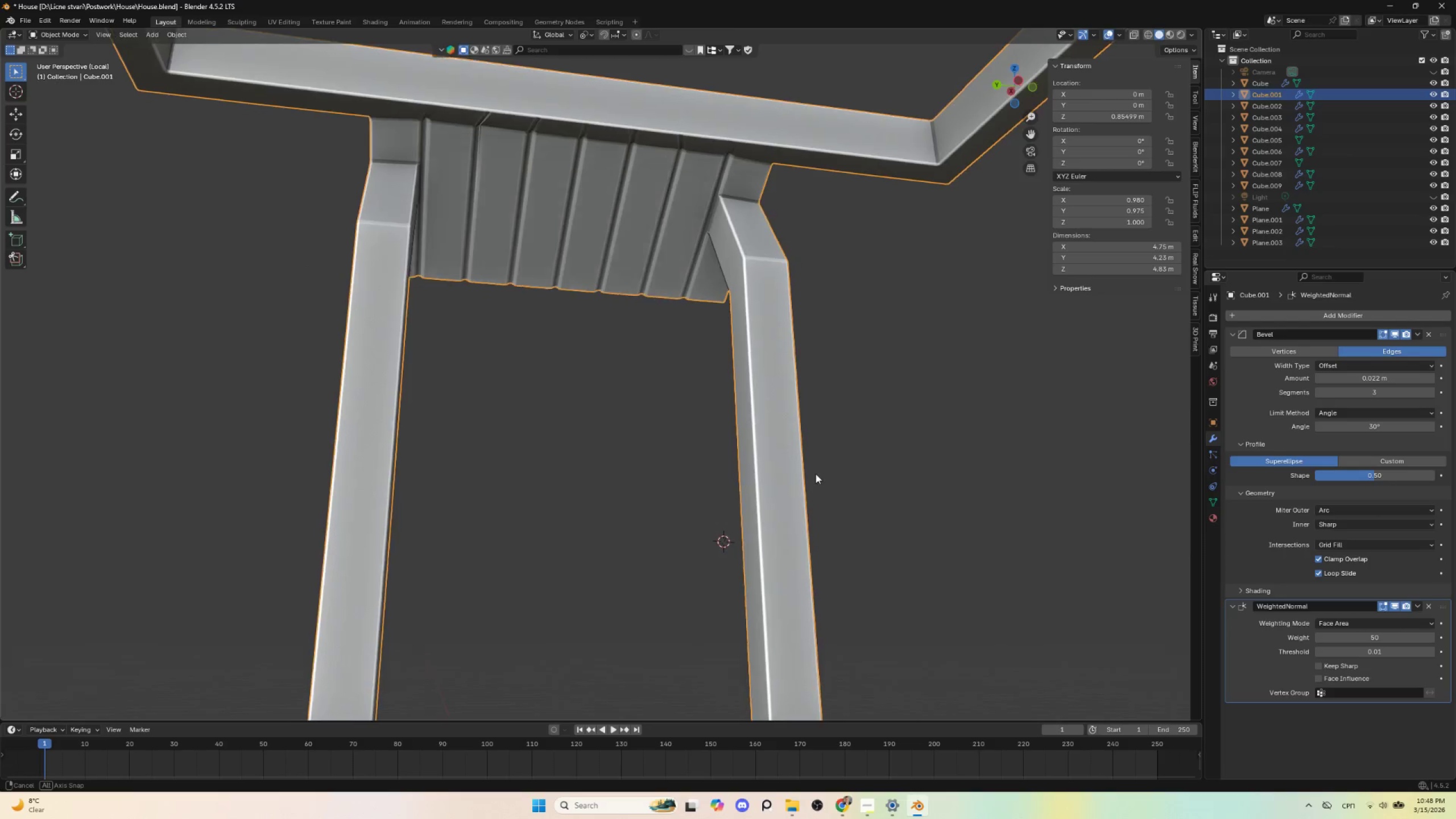 
hold_key(key=AltLeft, duration=0.45)
 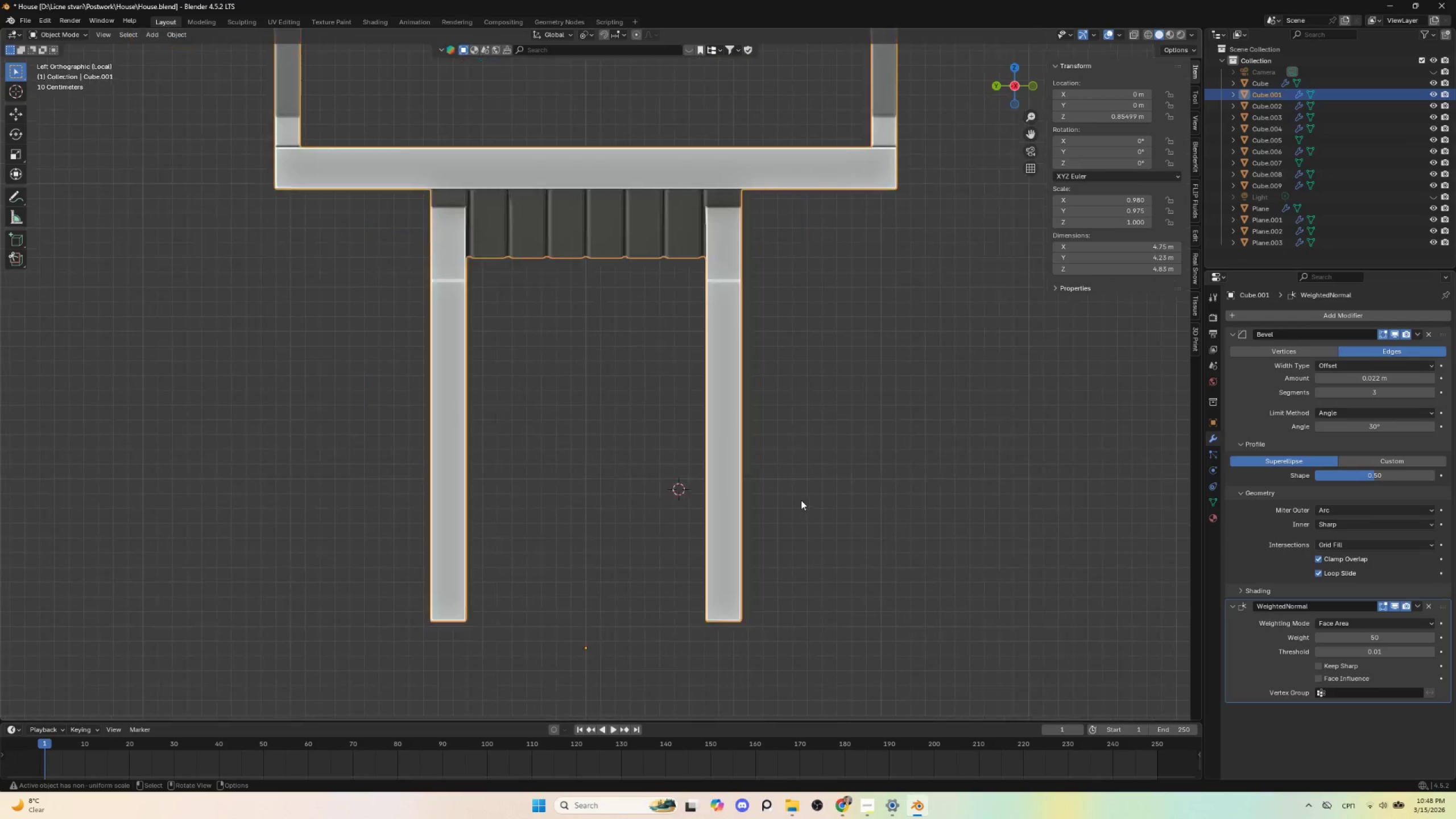 
scroll: coordinate [798, 502], scroll_direction: down, amount: 5.0
 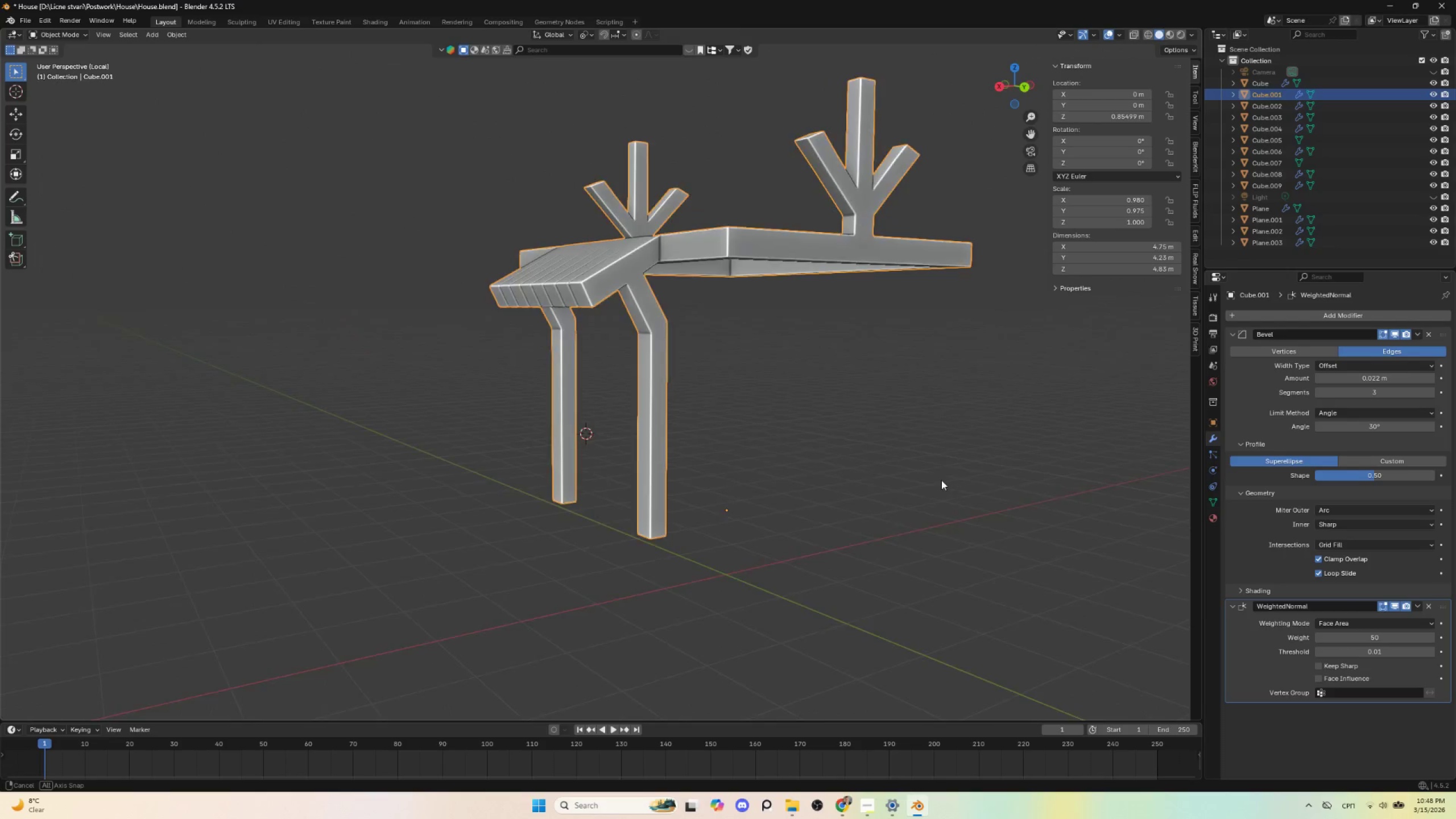 
hold_key(key=AltLeft, duration=0.48)
 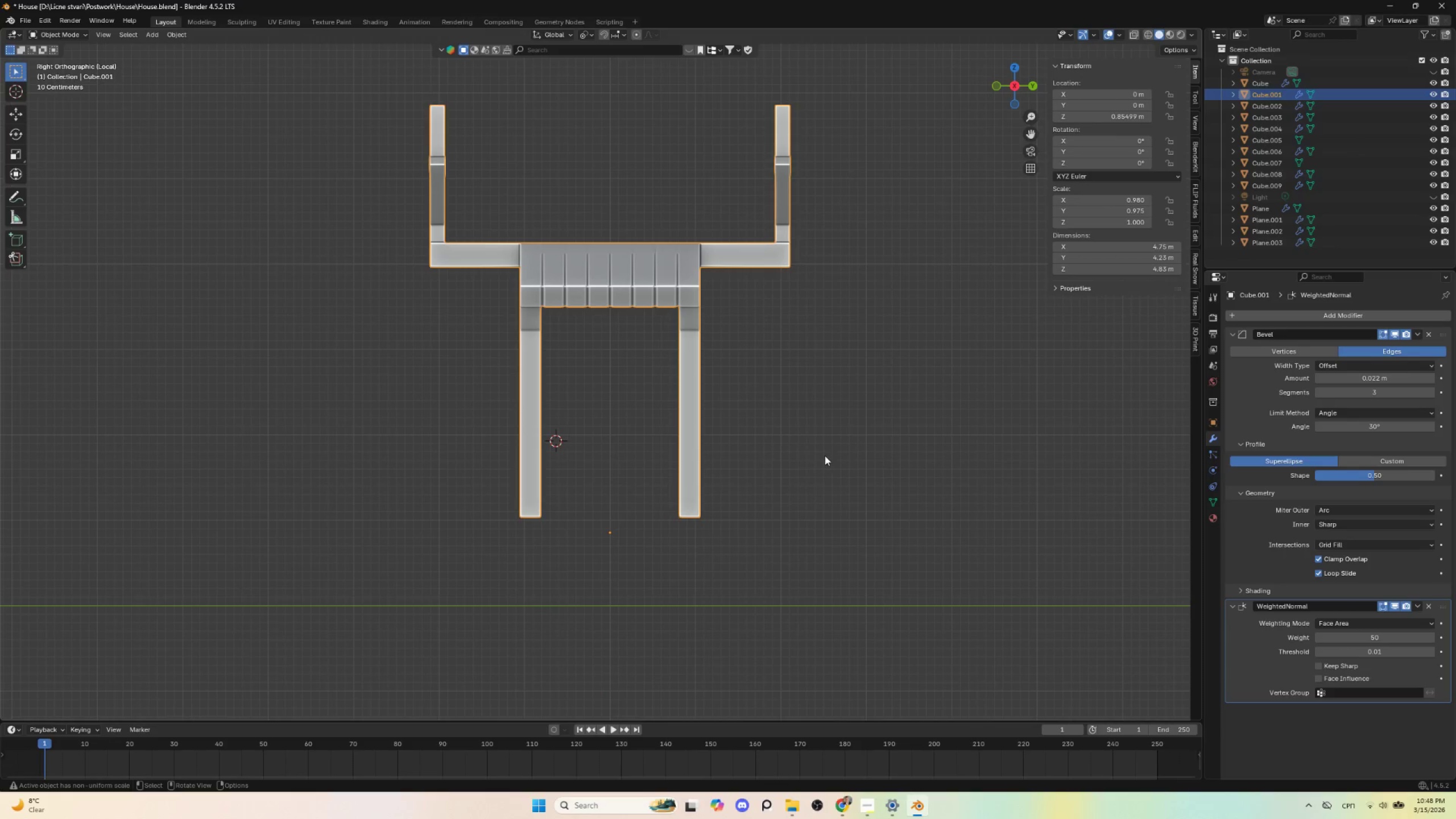 
key(NumpadDivide)
 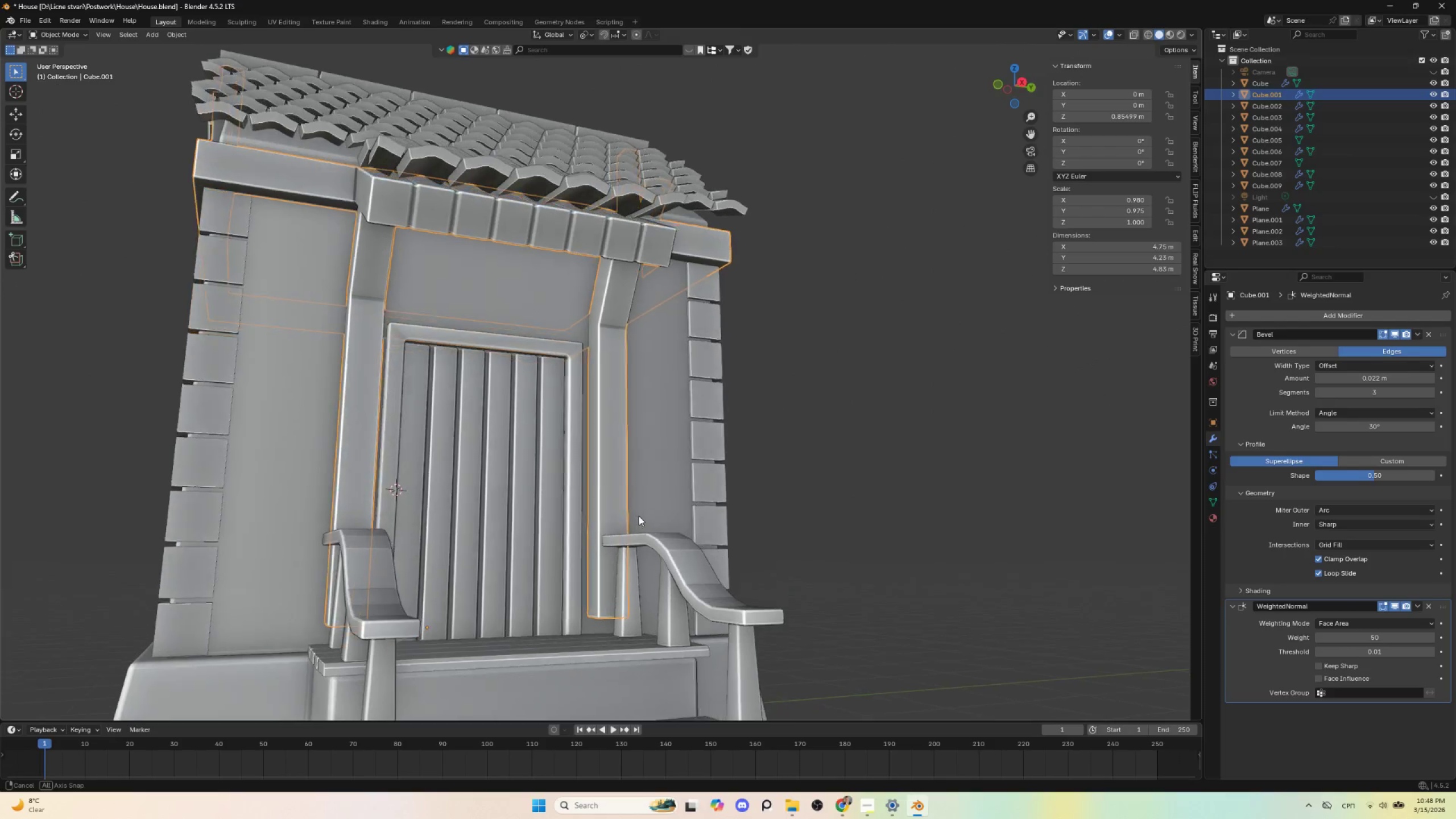 
key(NumpadDivide)
 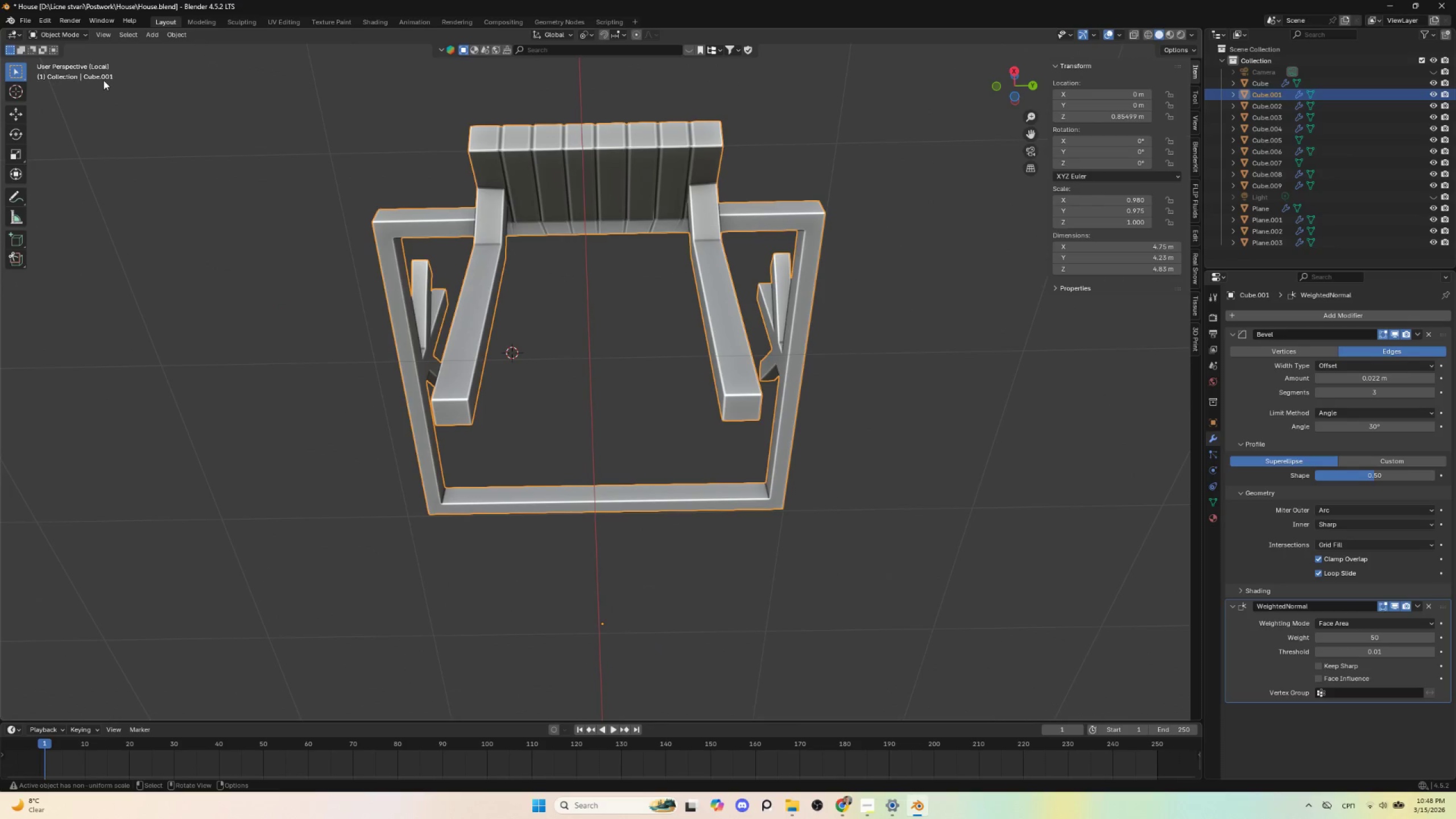 
key(Tab)
 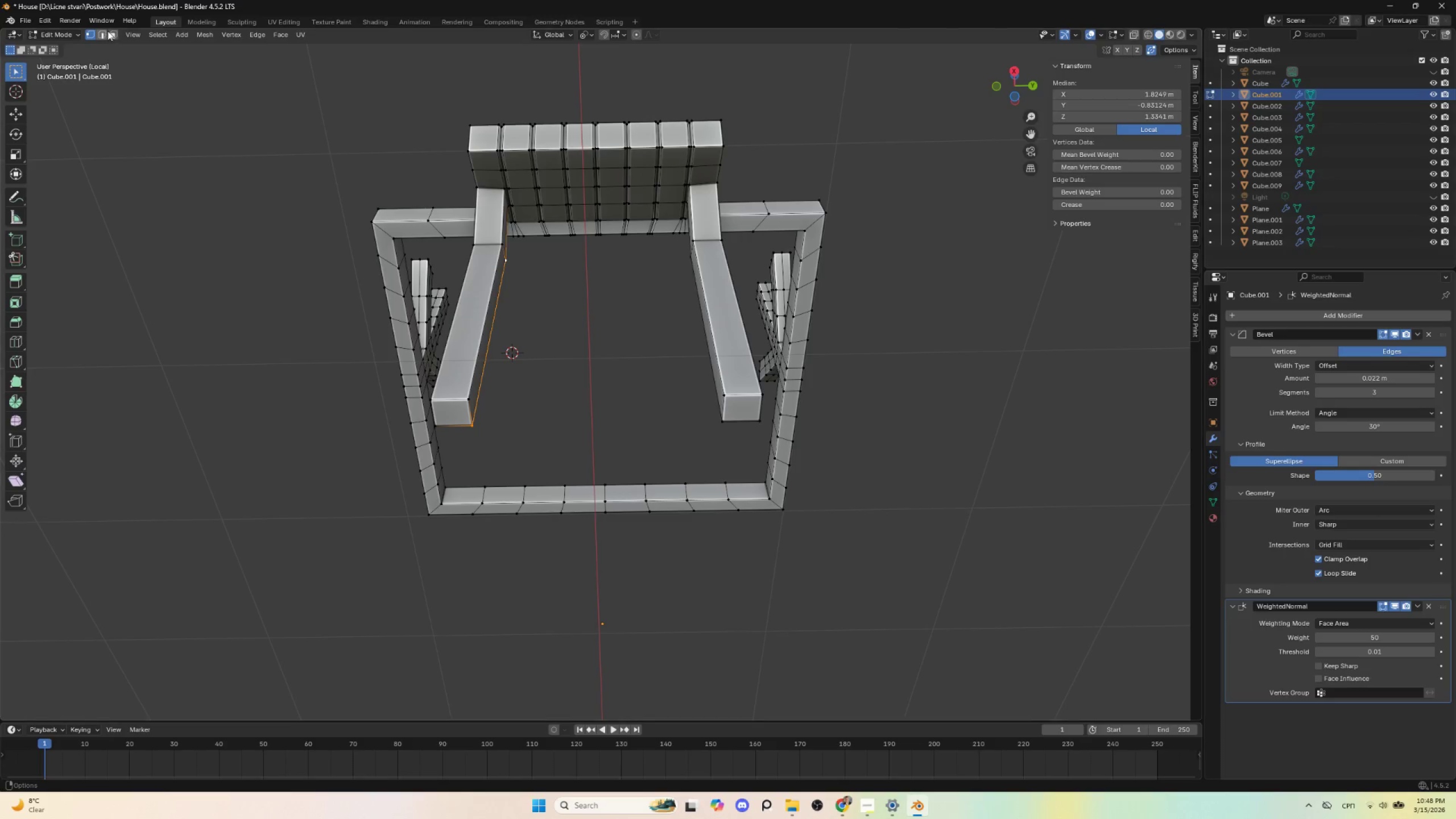 
left_click([112, 32])
 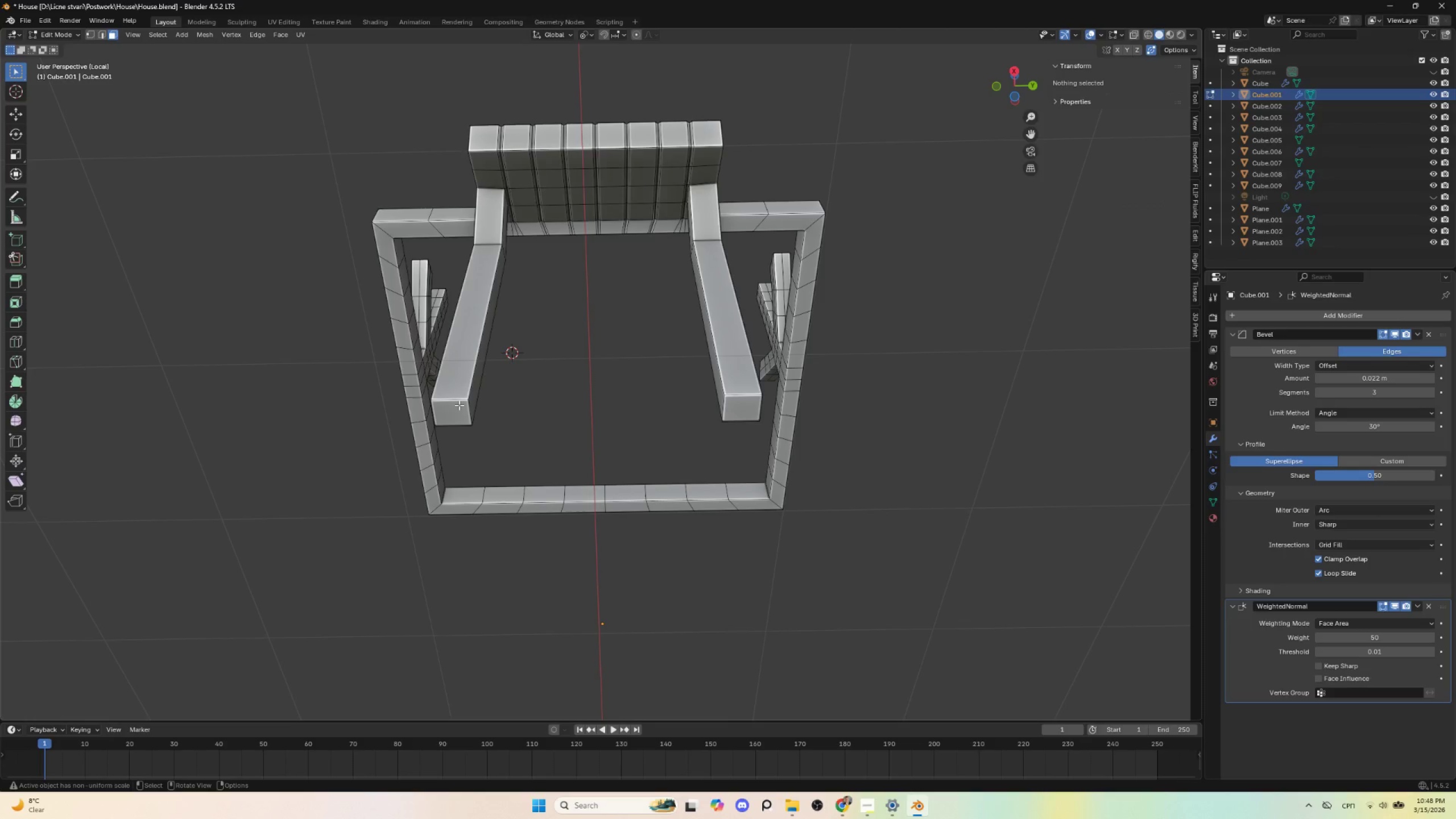 
left_click([459, 405])
 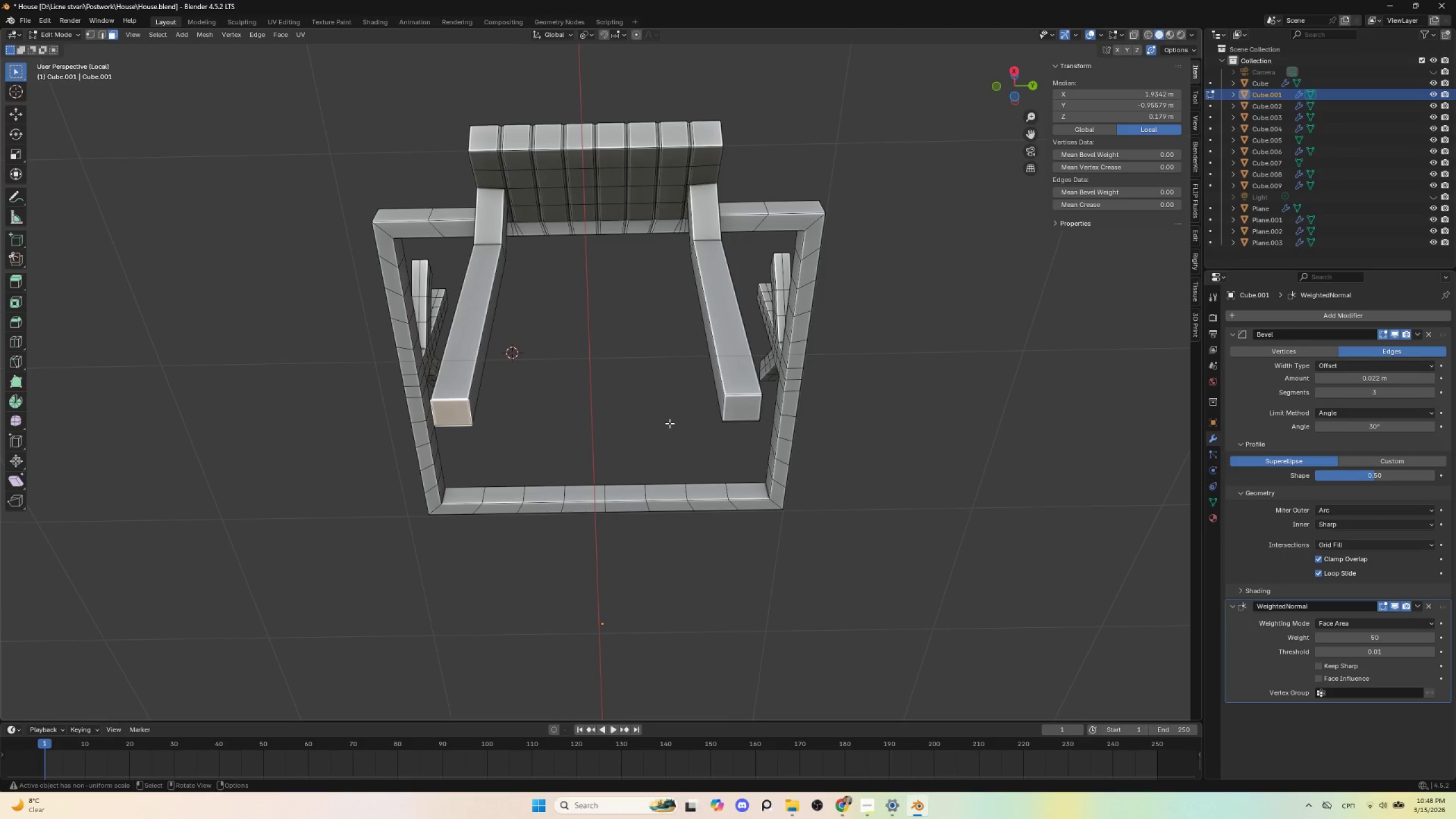 
hold_key(key=ShiftLeft, duration=0.7)
left_click([734, 406])
 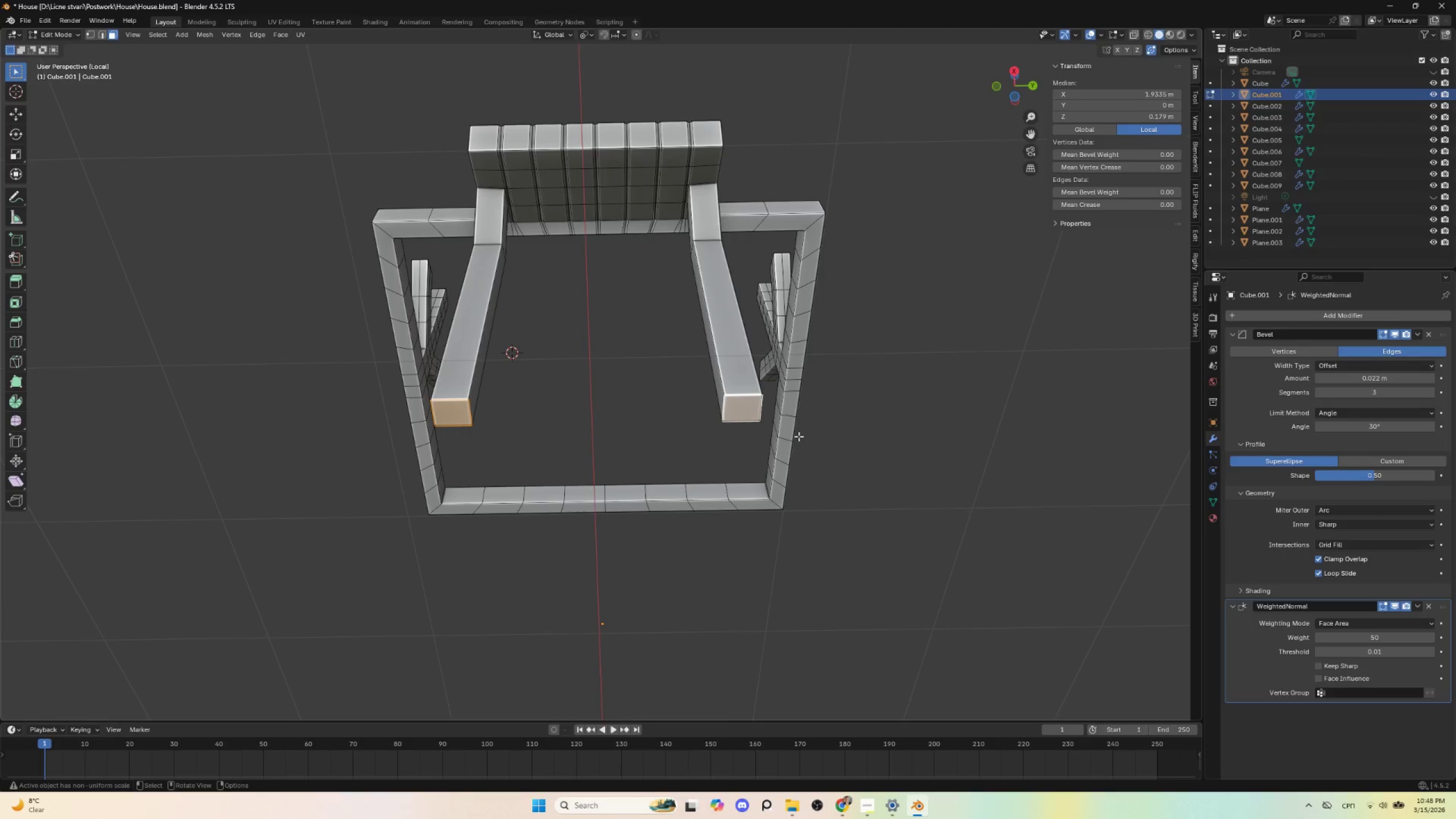 
key(NumpadDivide)
 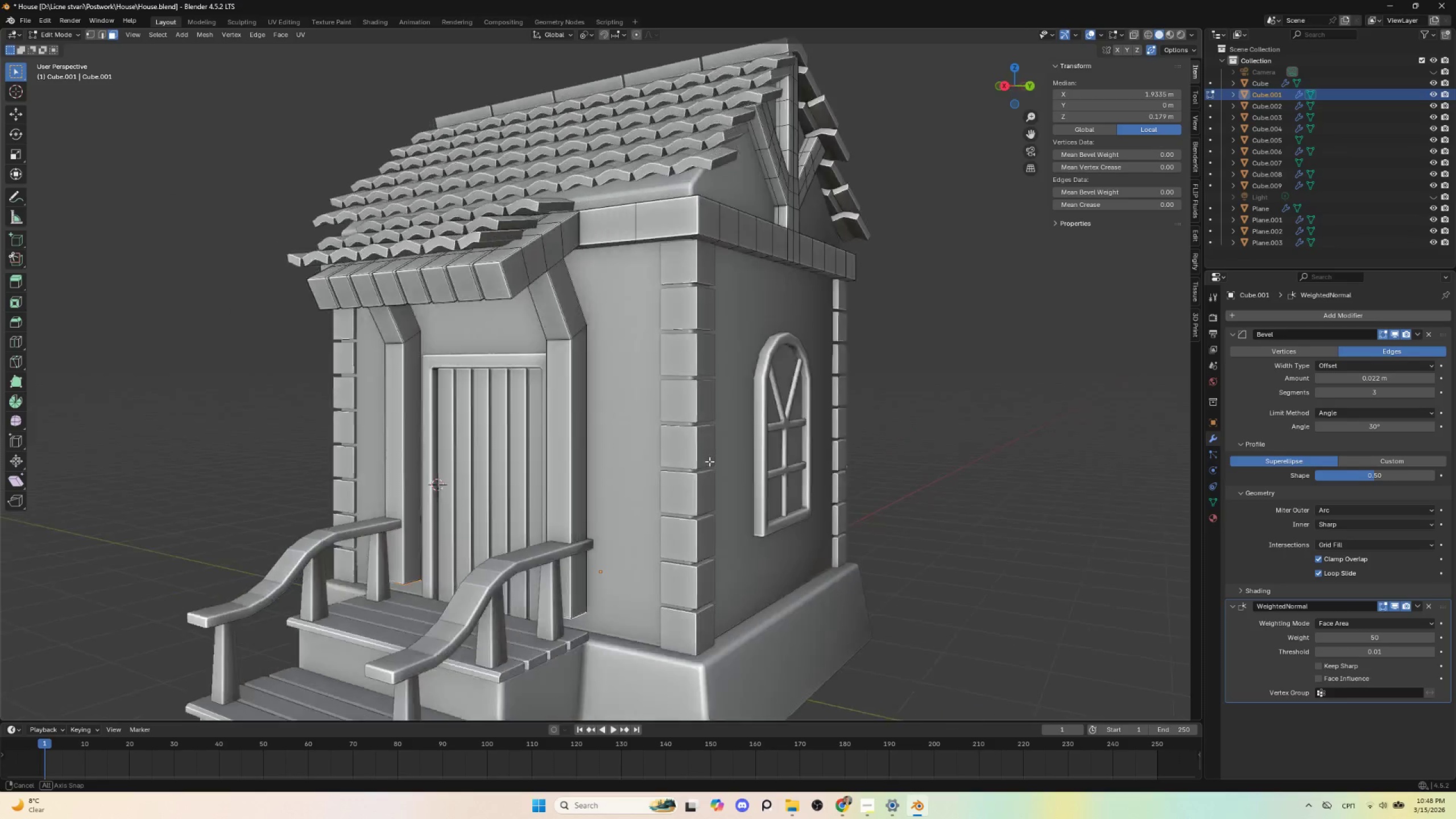 
hold_key(key=AltLeft, duration=0.89)
 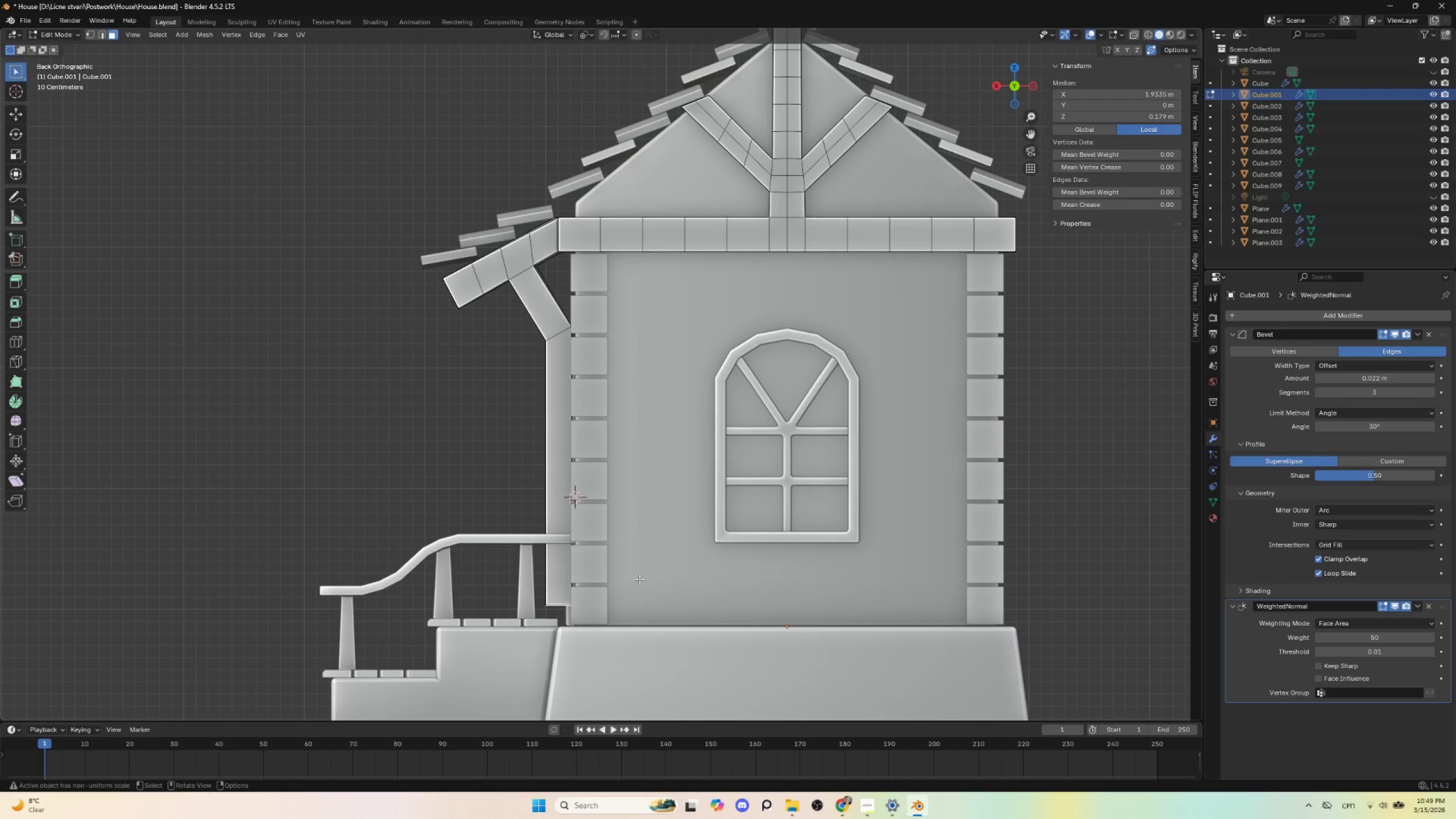 
type(gz)
 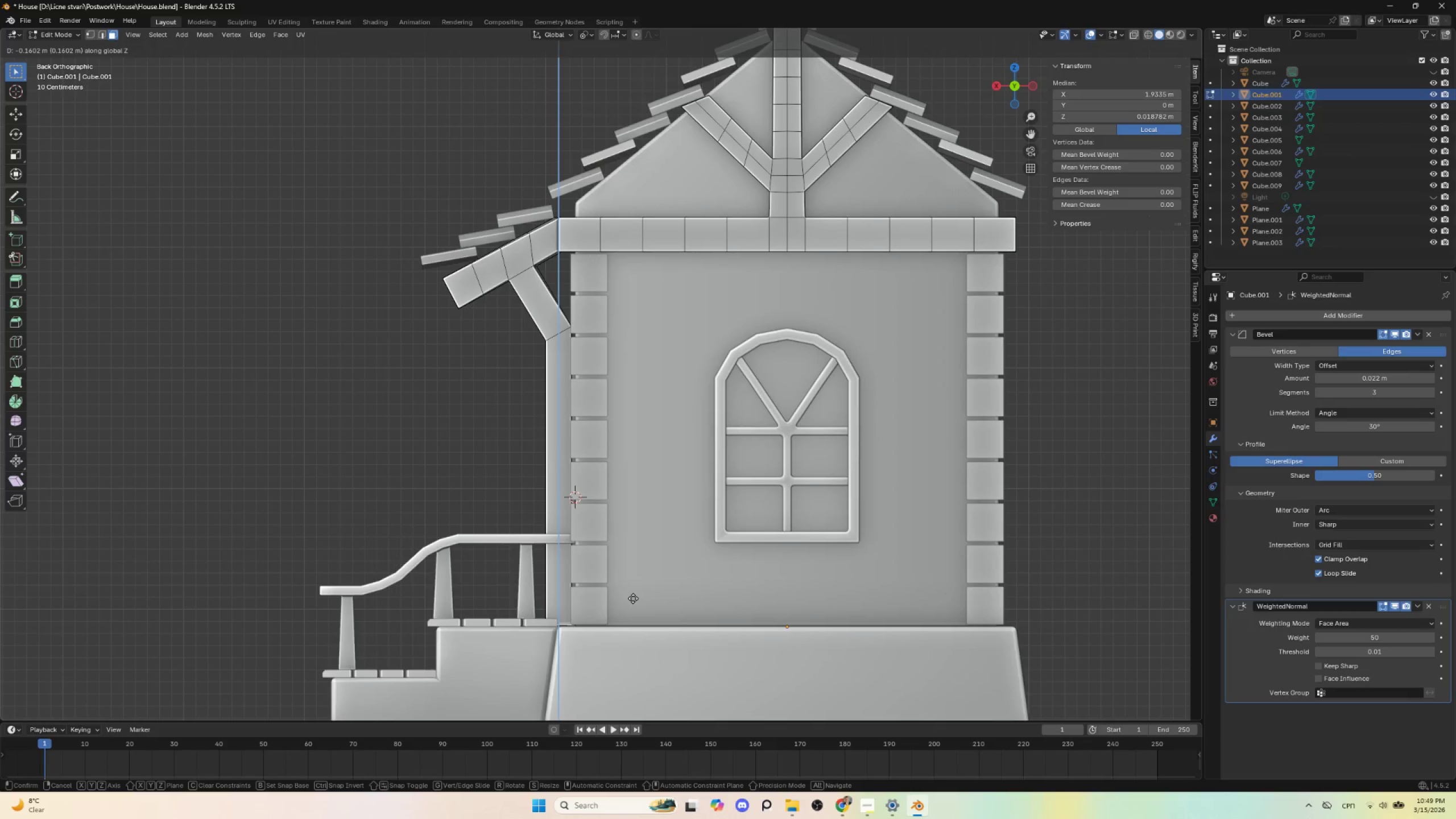 
left_click([633, 601])
 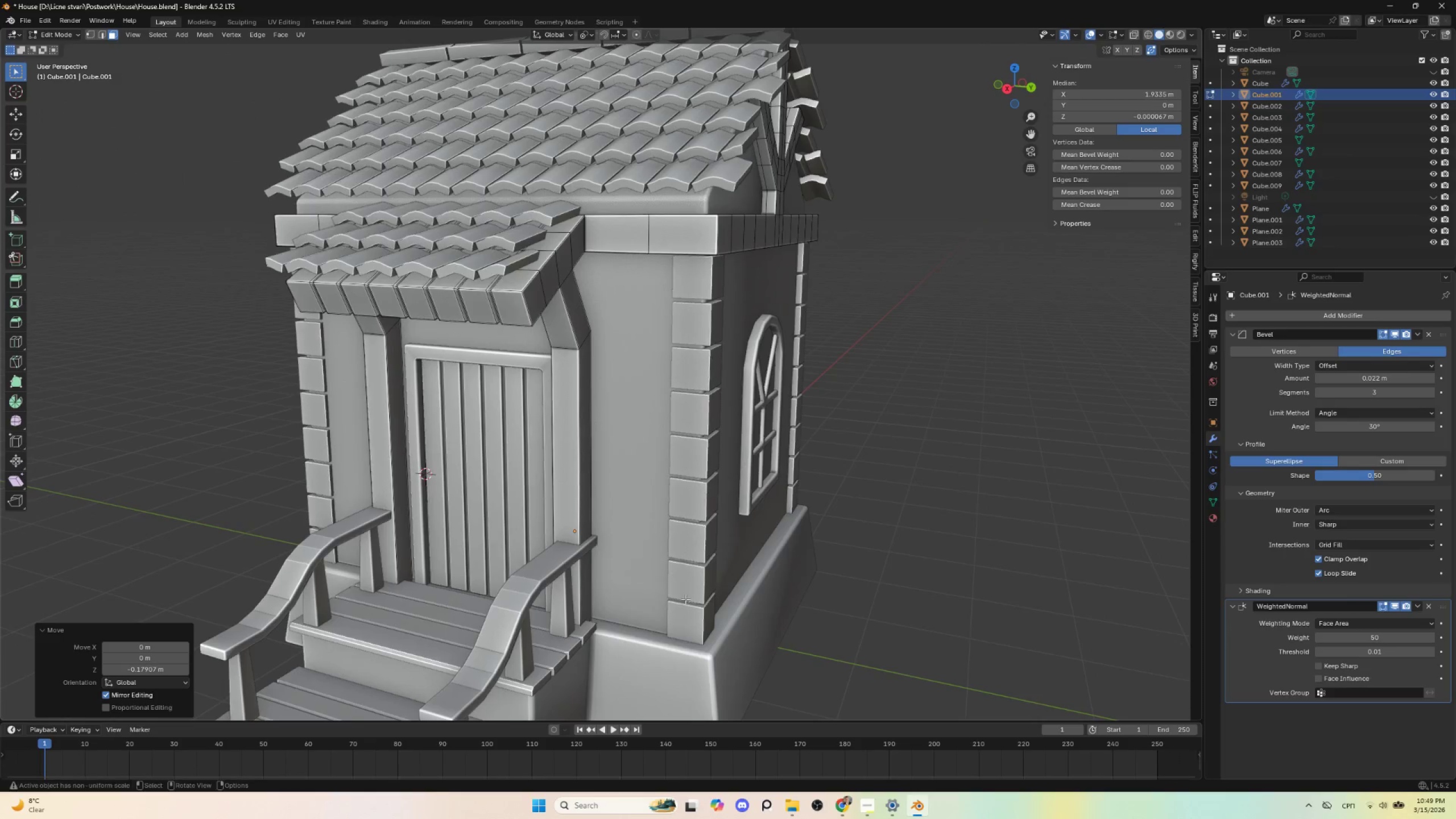 
key(Tab)
 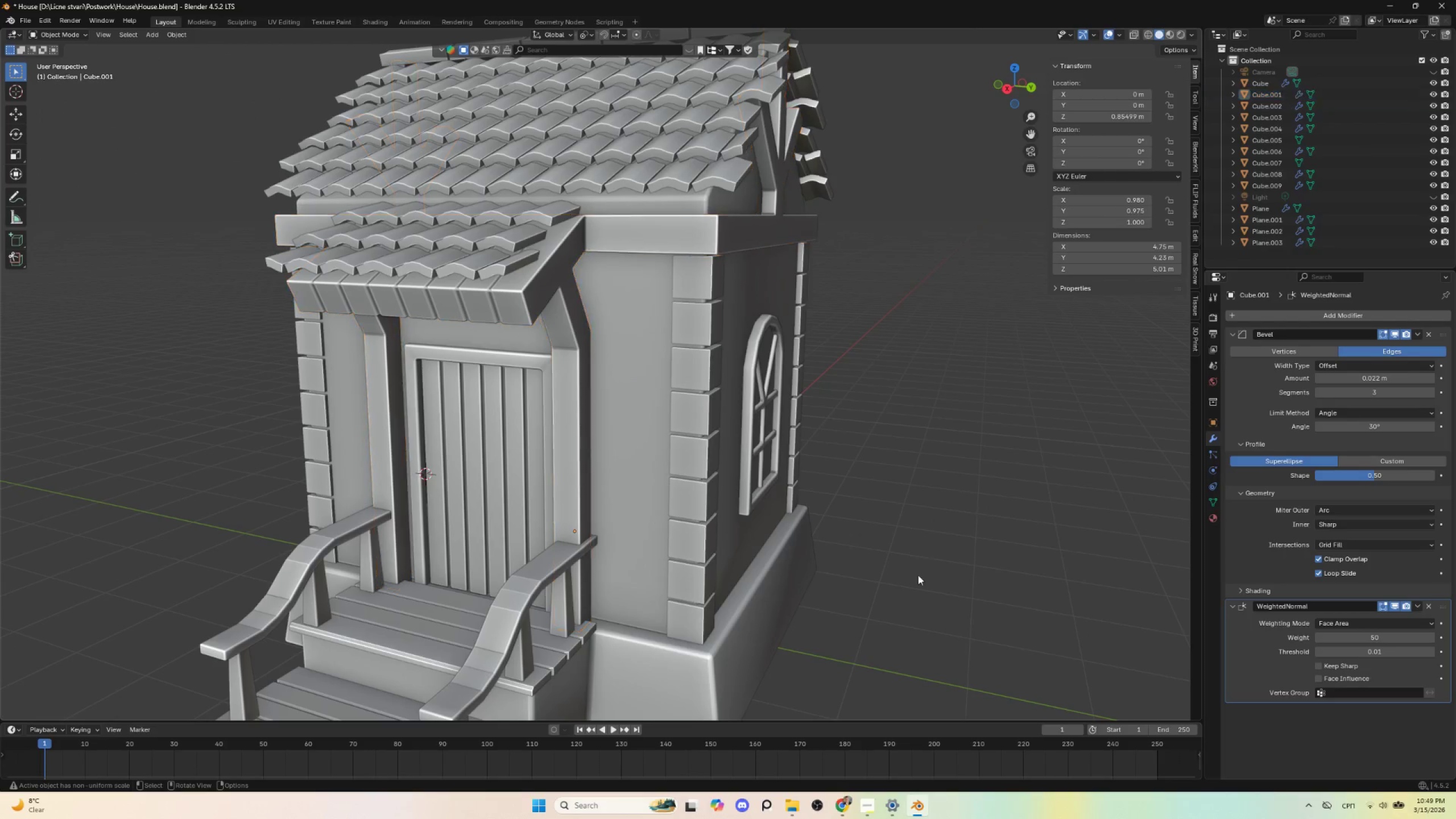 
scroll: coordinate [809, 595], scroll_direction: down, amount: 3.0
 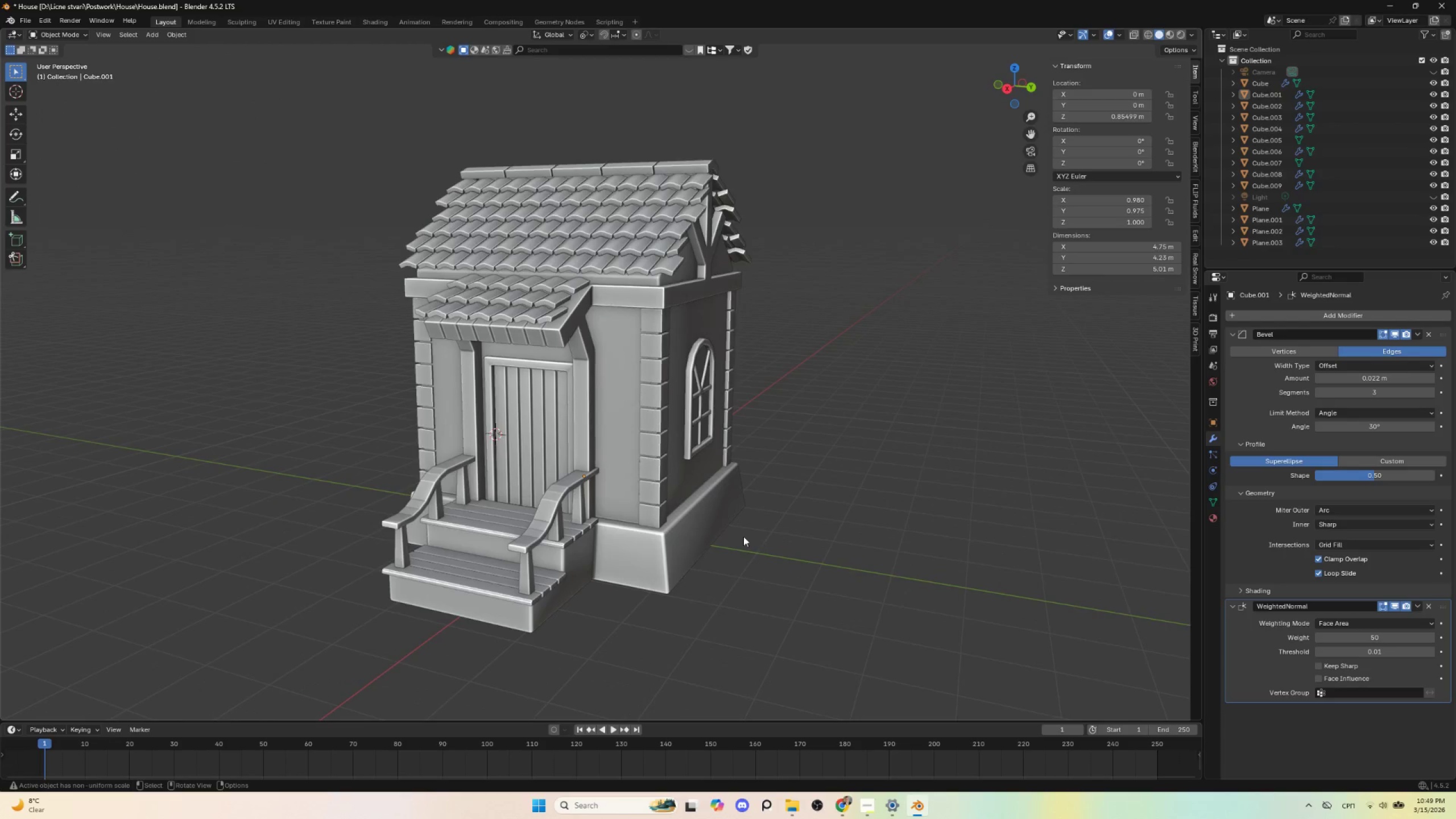 
left_click([274, 251])
 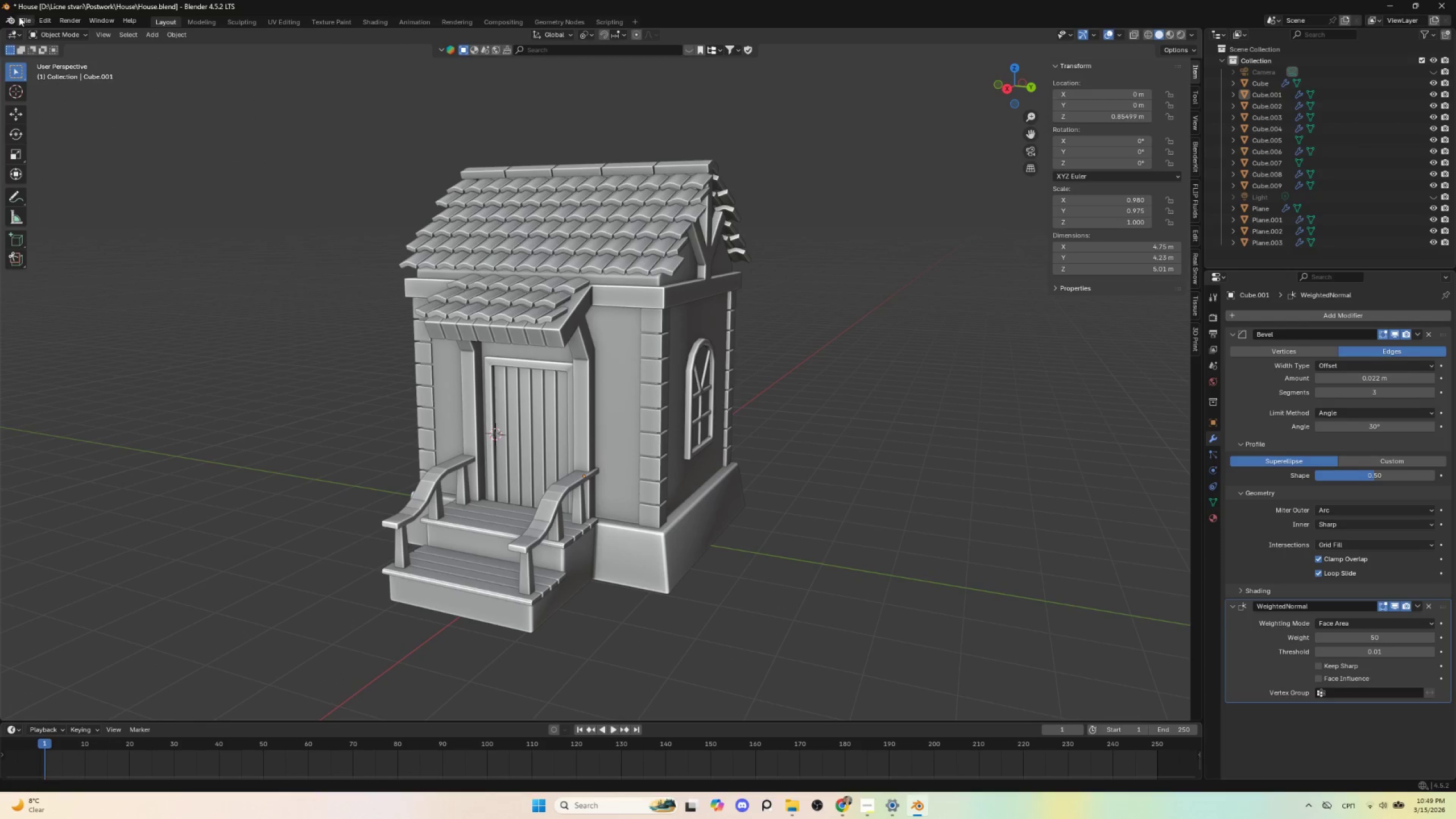 
left_click([18, 16])
 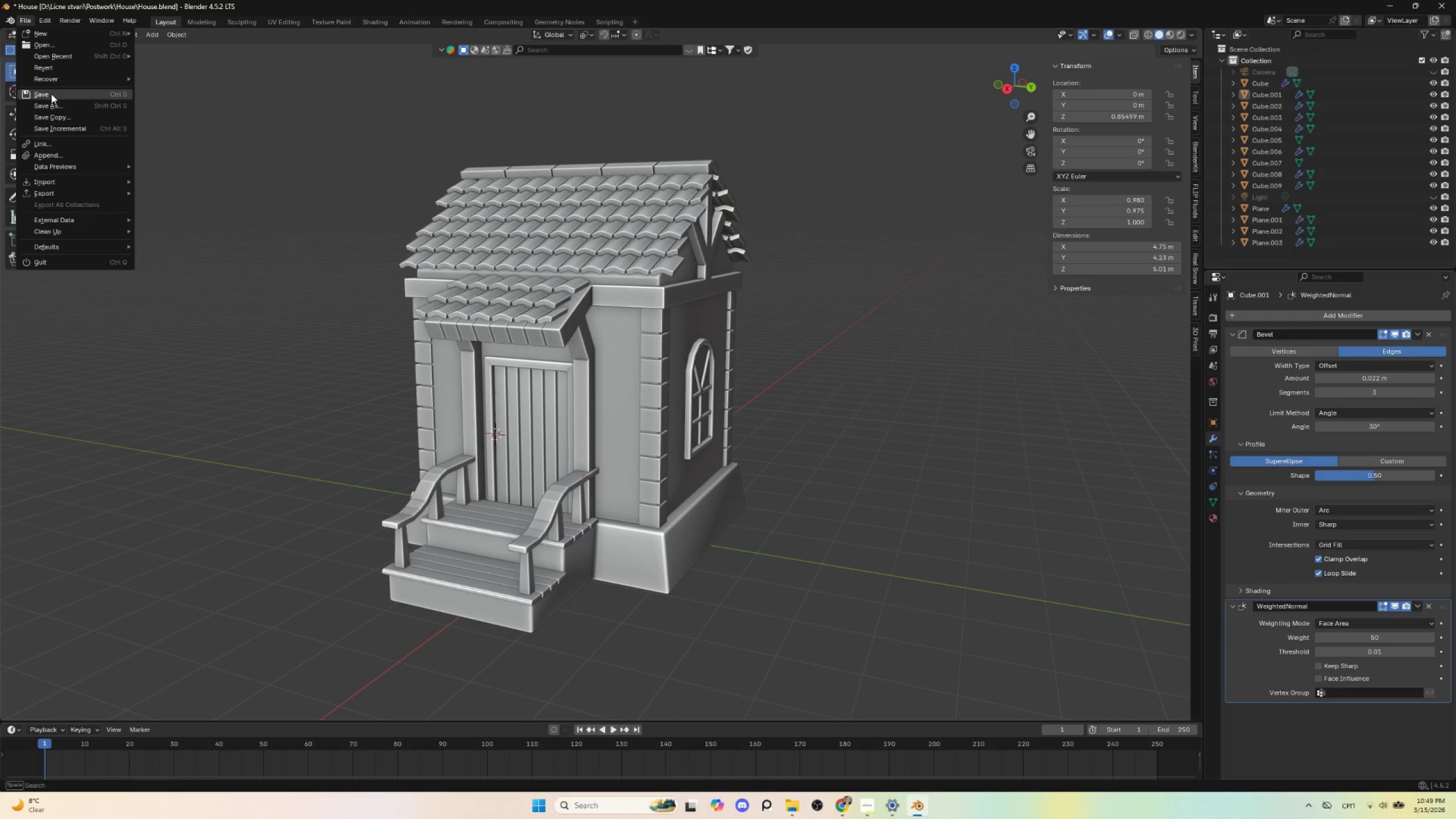 
left_click([51, 94])
 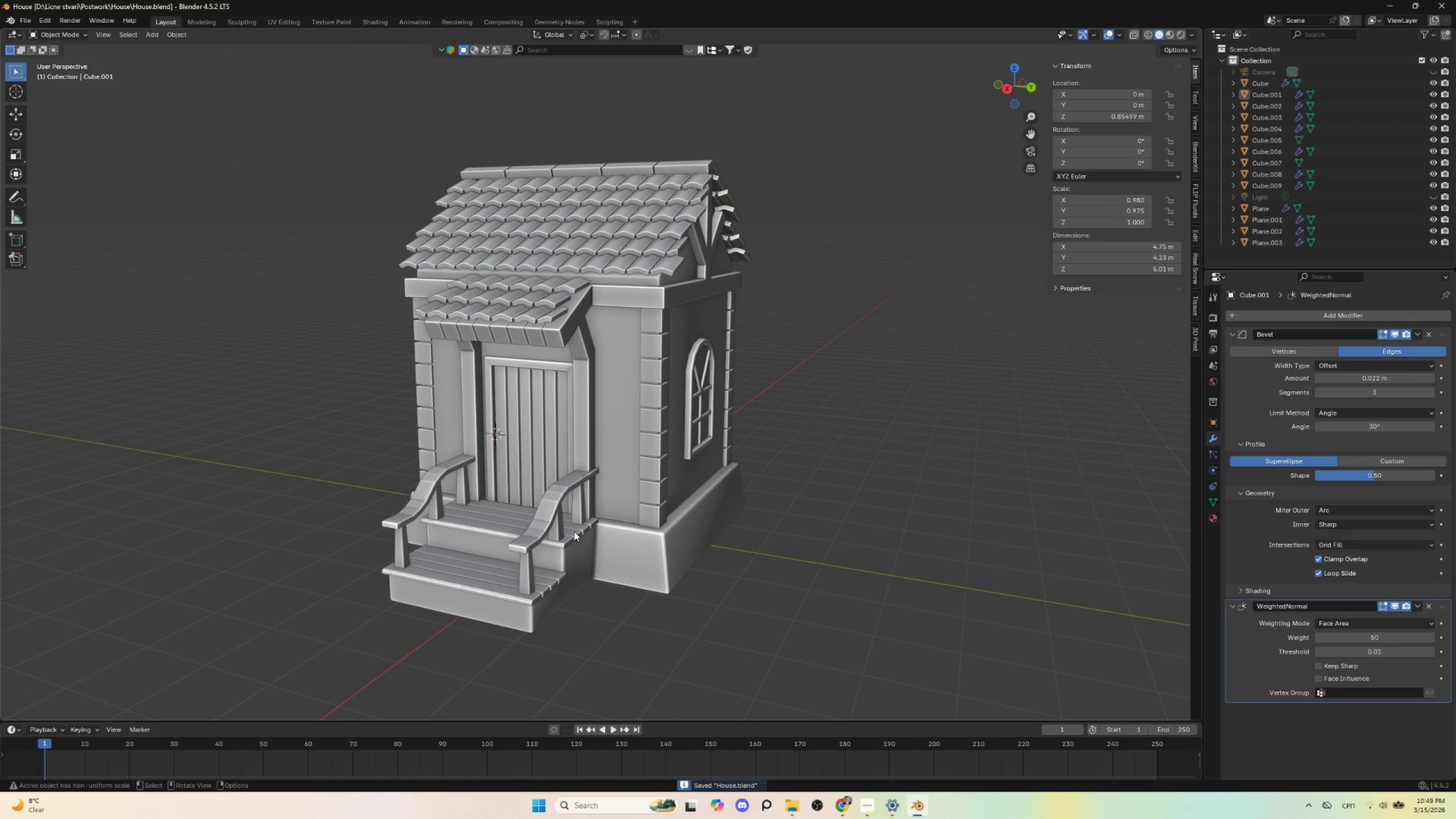 
scroll: coordinate [574, 532], scroll_direction: up, amount: 2.0
 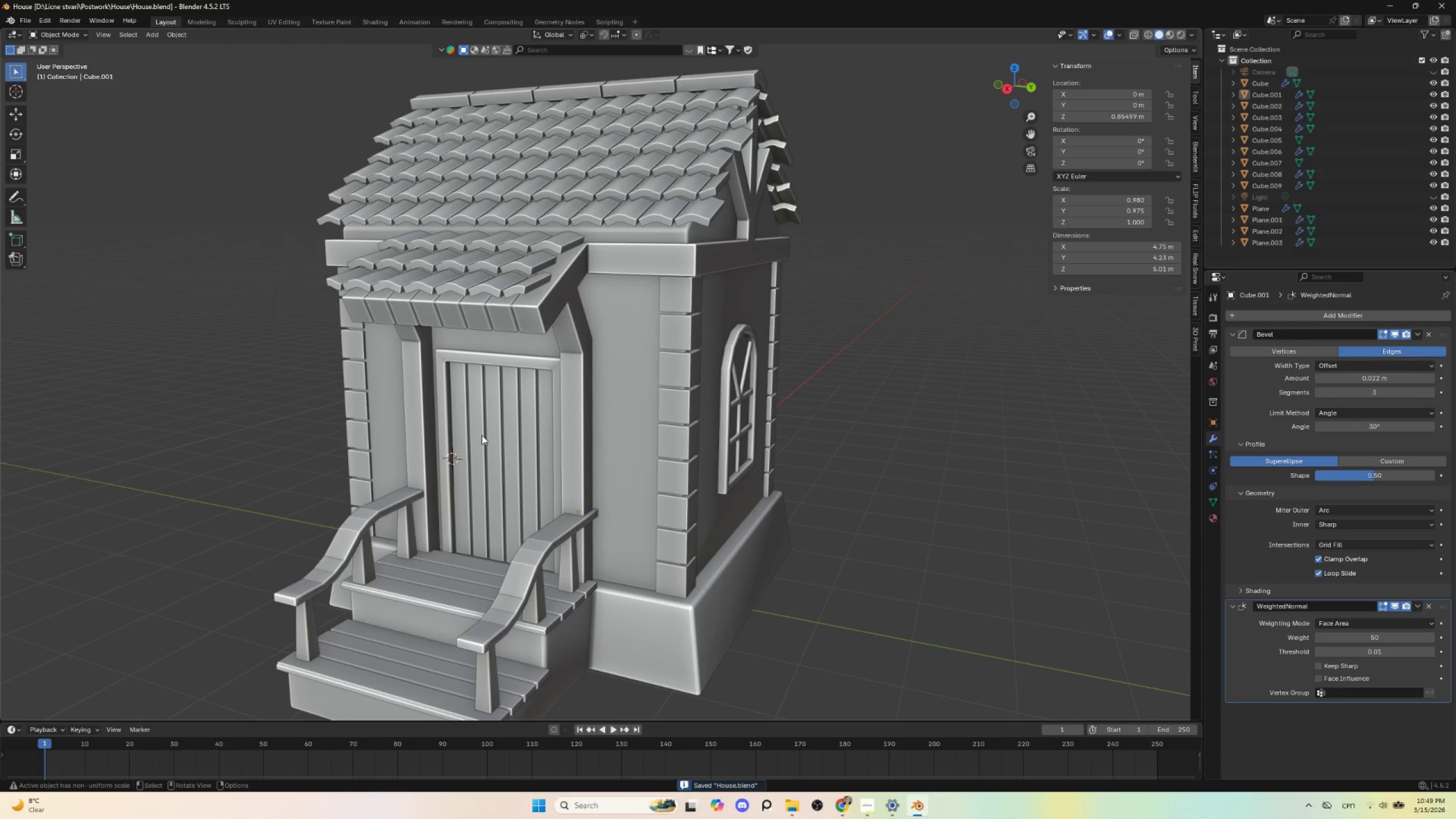 
left_click([482, 435])
 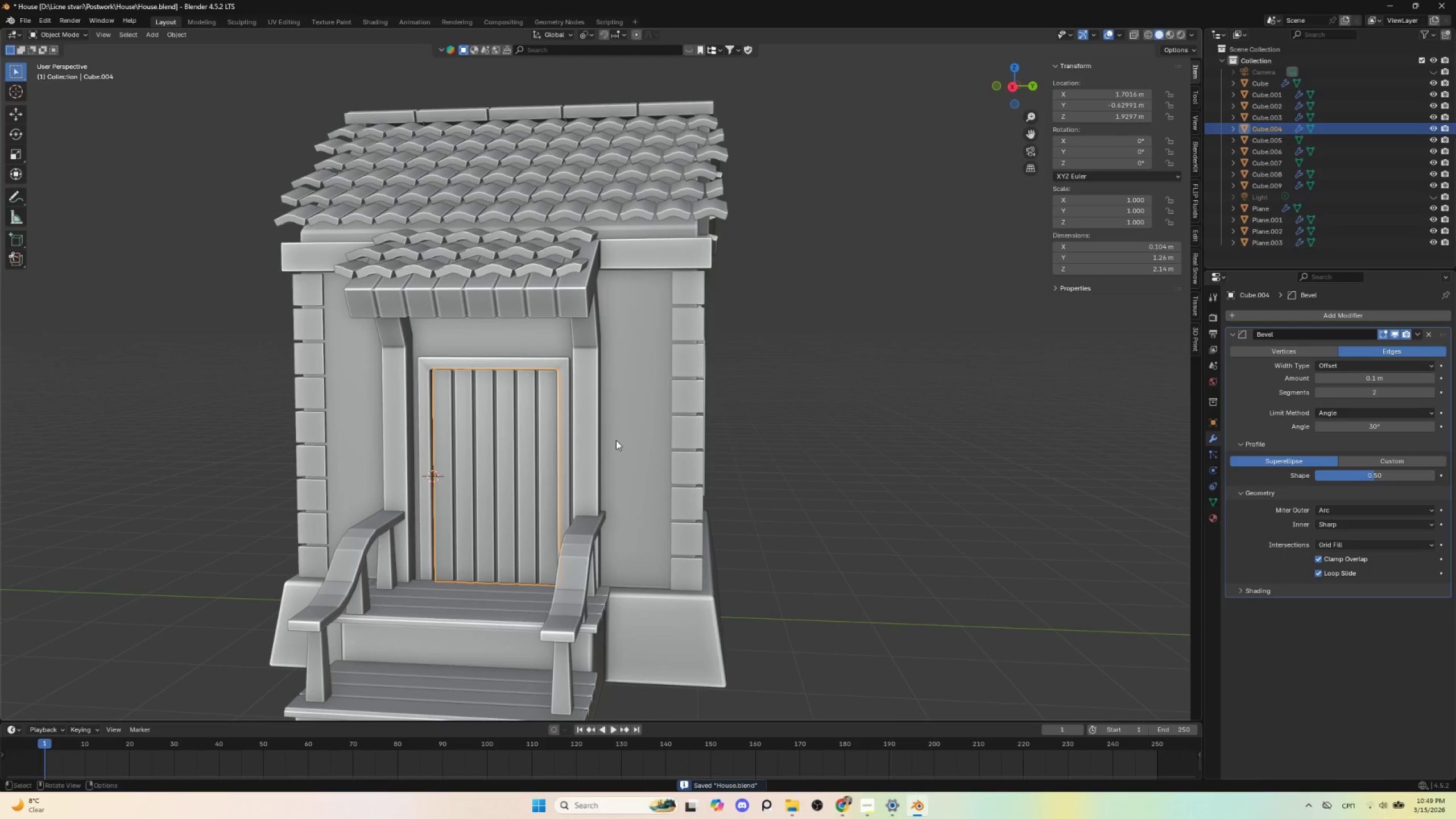 
key(R)
 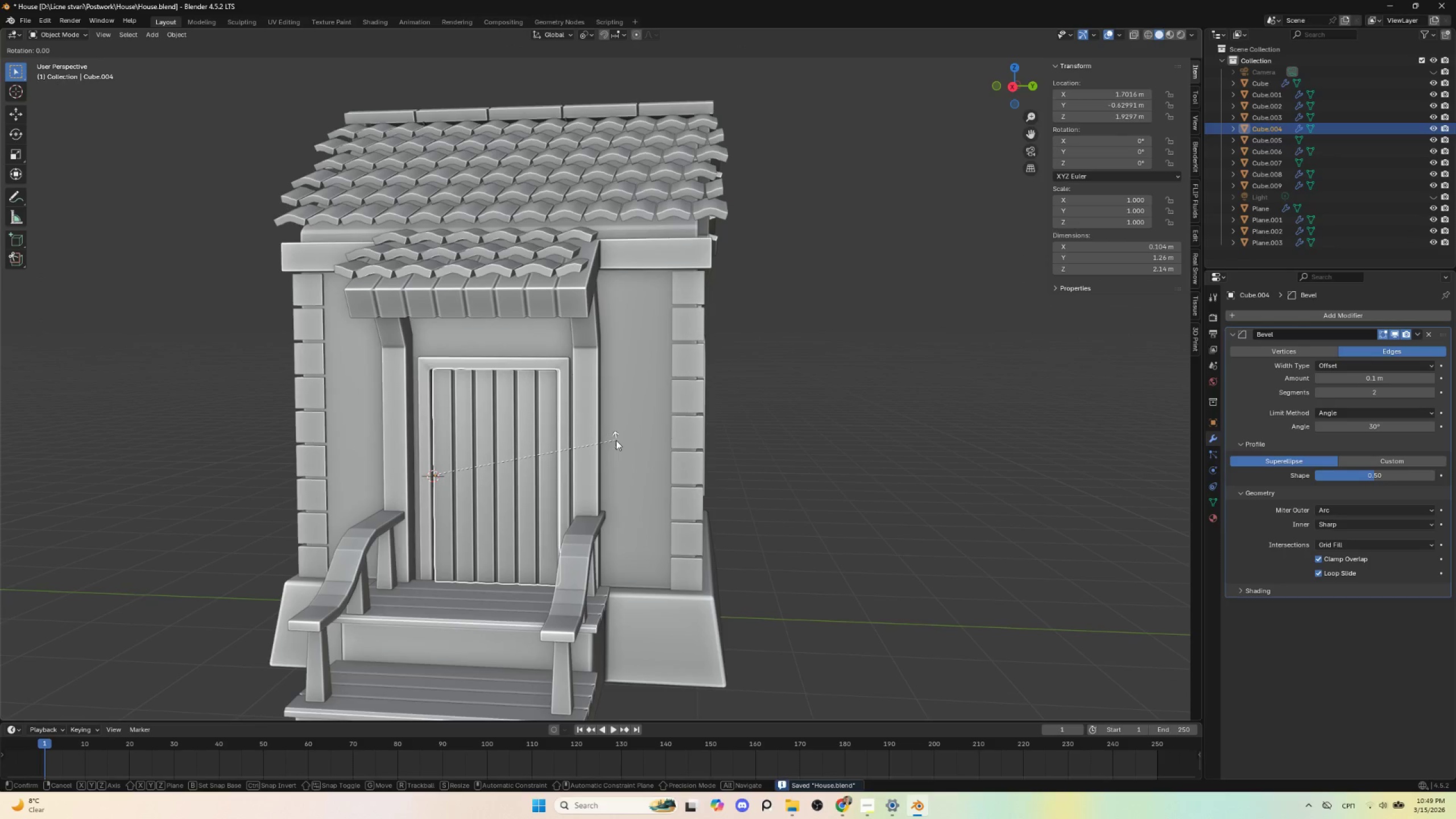 
key(Z)
 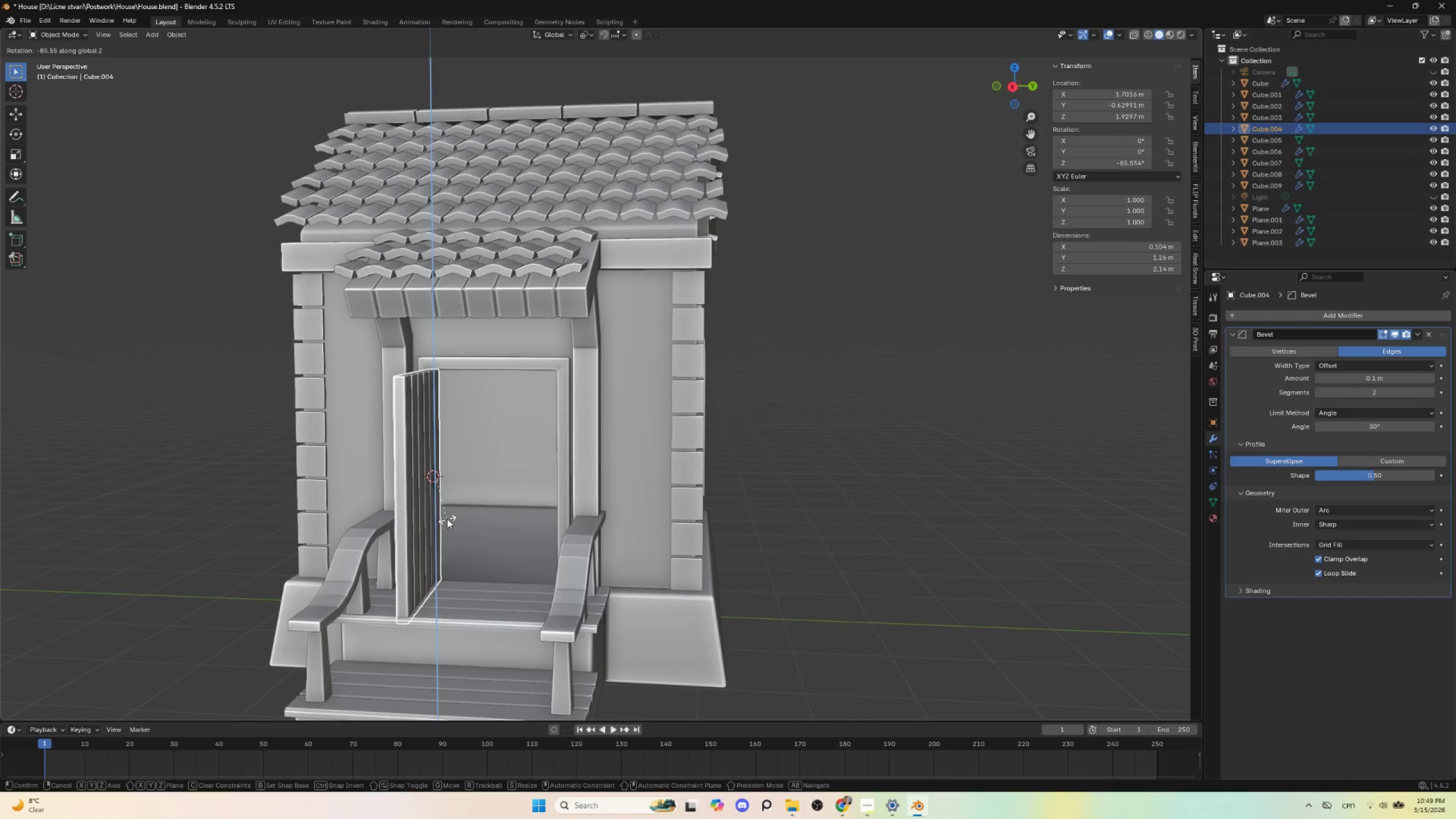 
wait(5.72)
 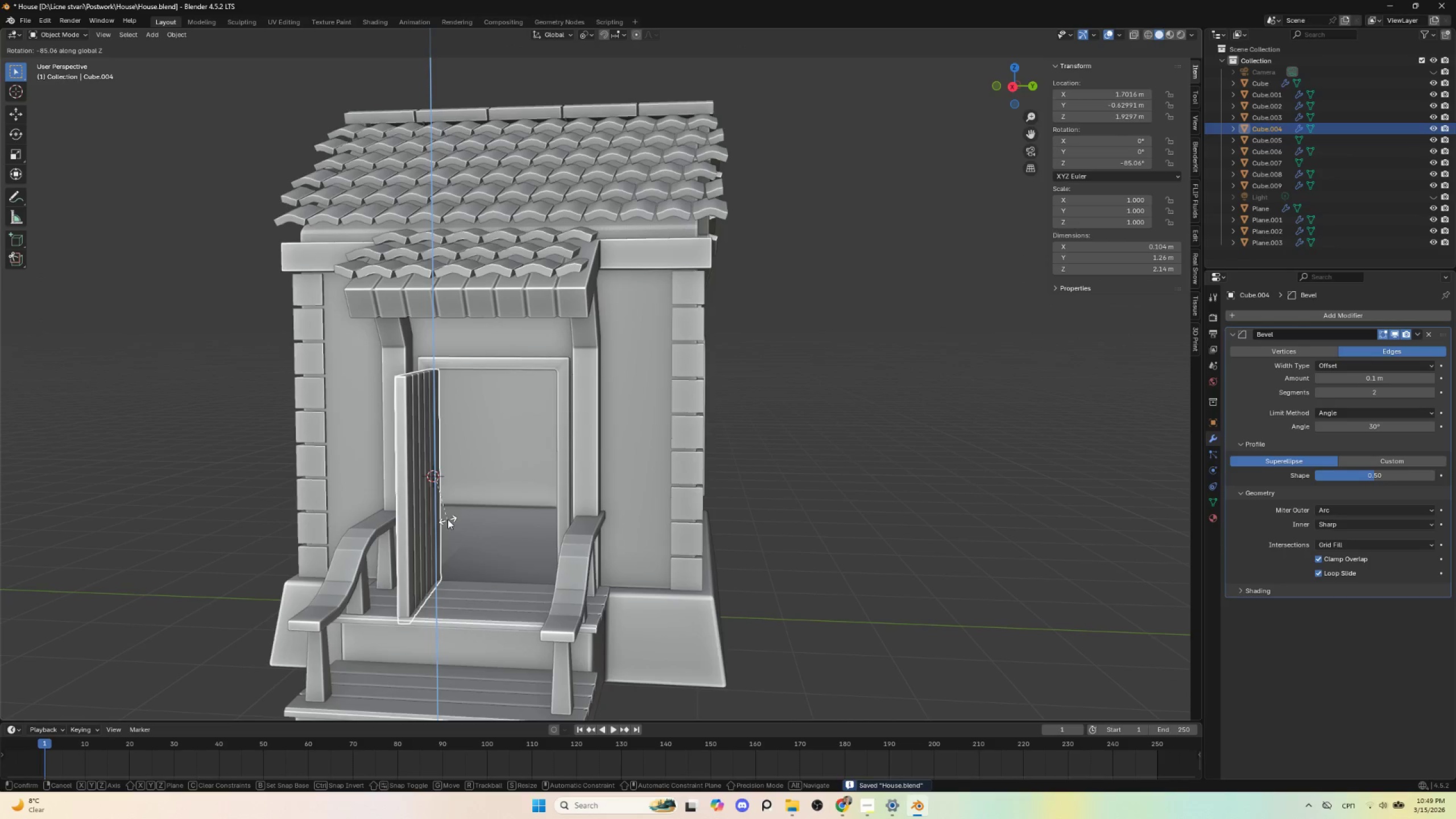 
key(Escape)
 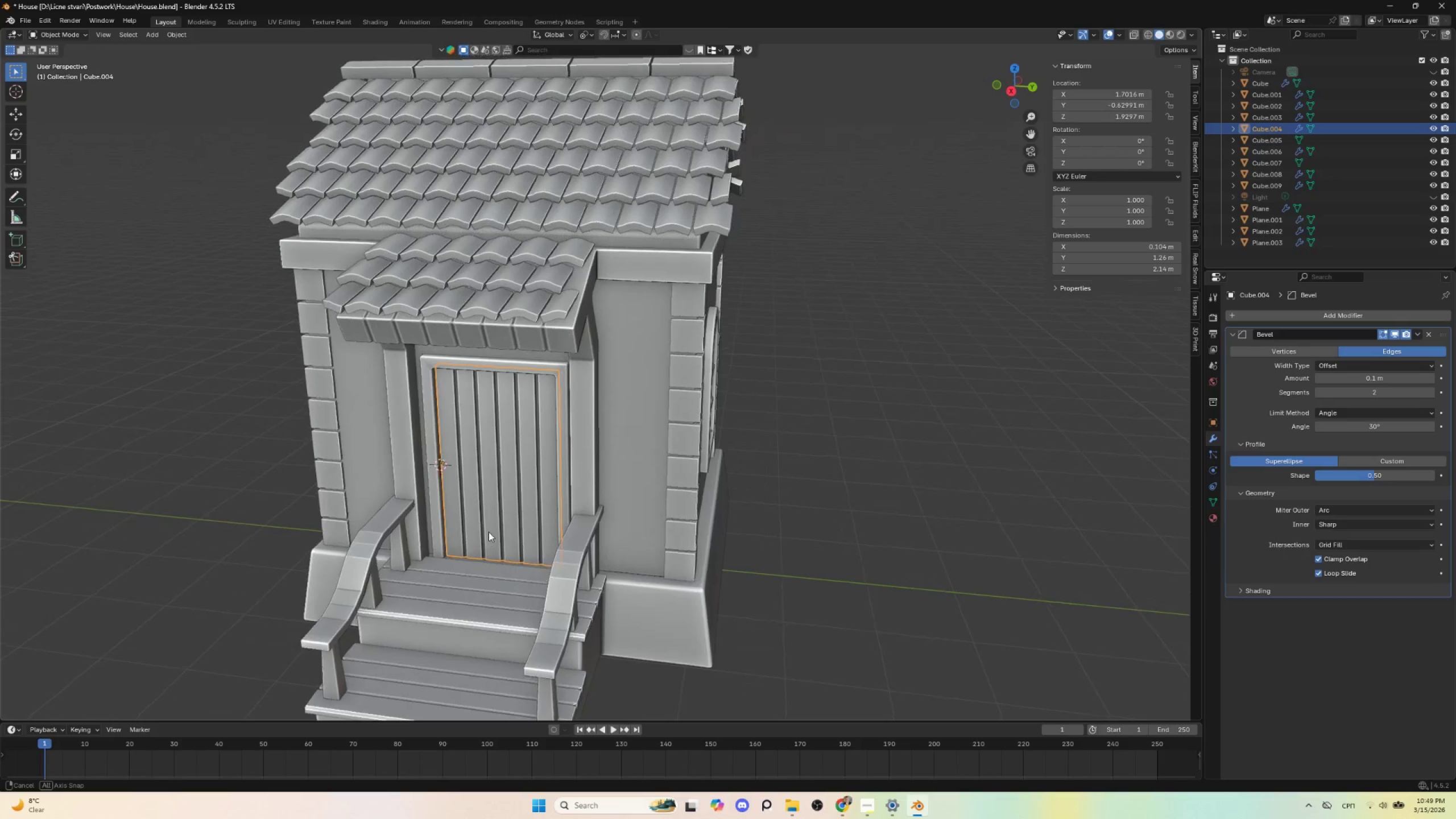 
key(Tab)
 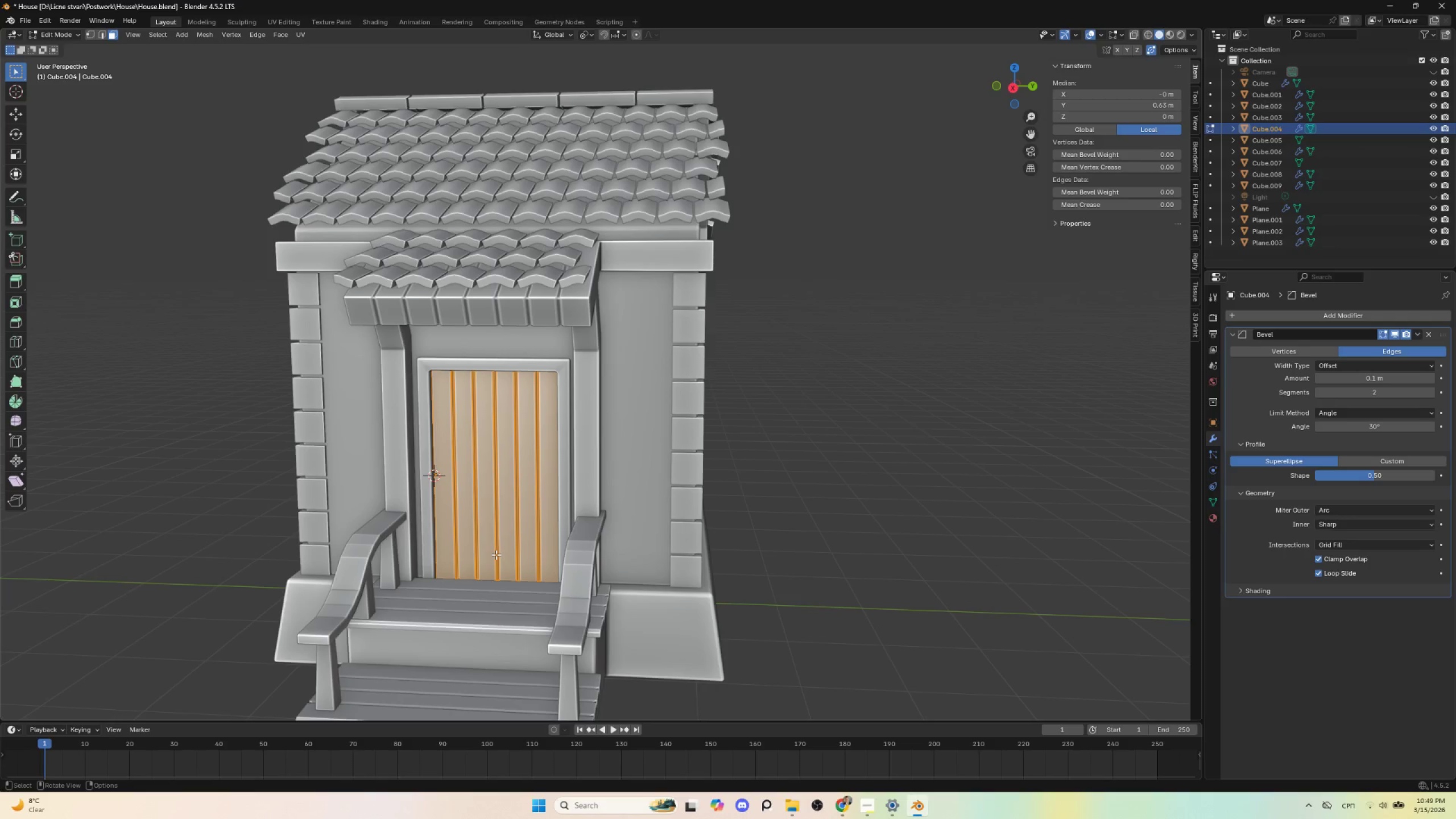 
key(Tab)
 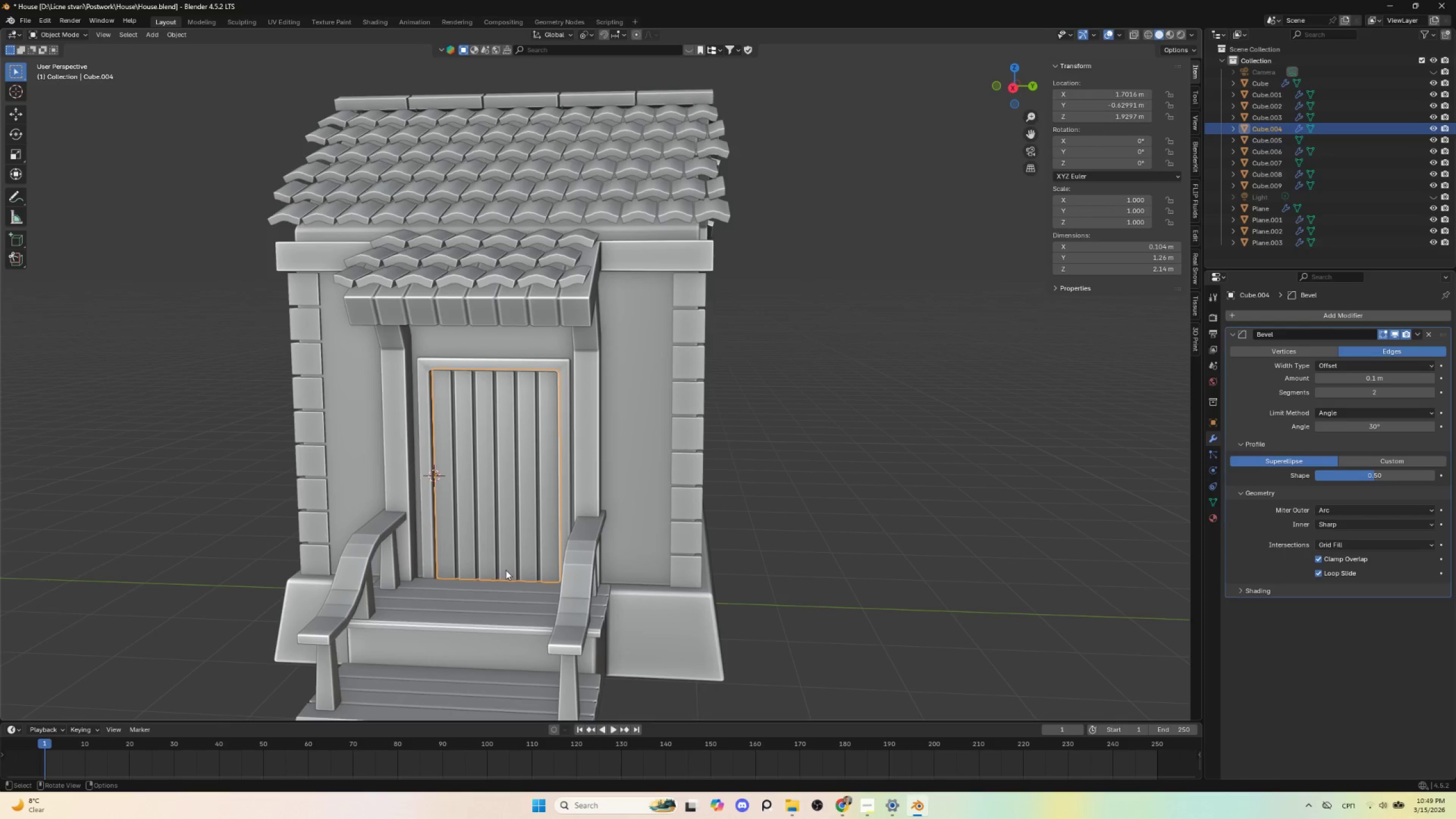 
scroll: coordinate [506, 572], scroll_direction: up, amount: 1.0
 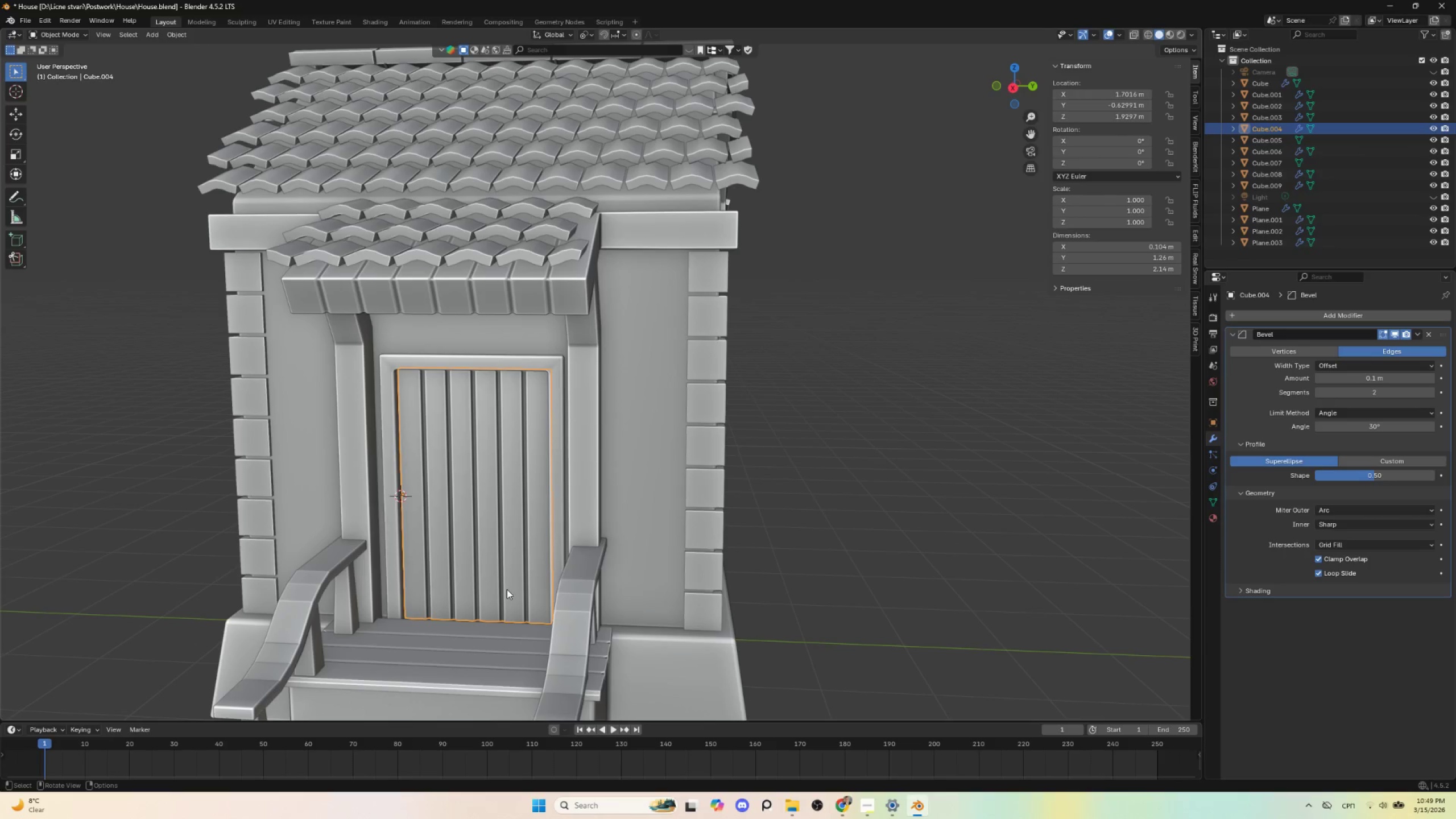 
hold_key(key=ShiftLeft, duration=0.59)
 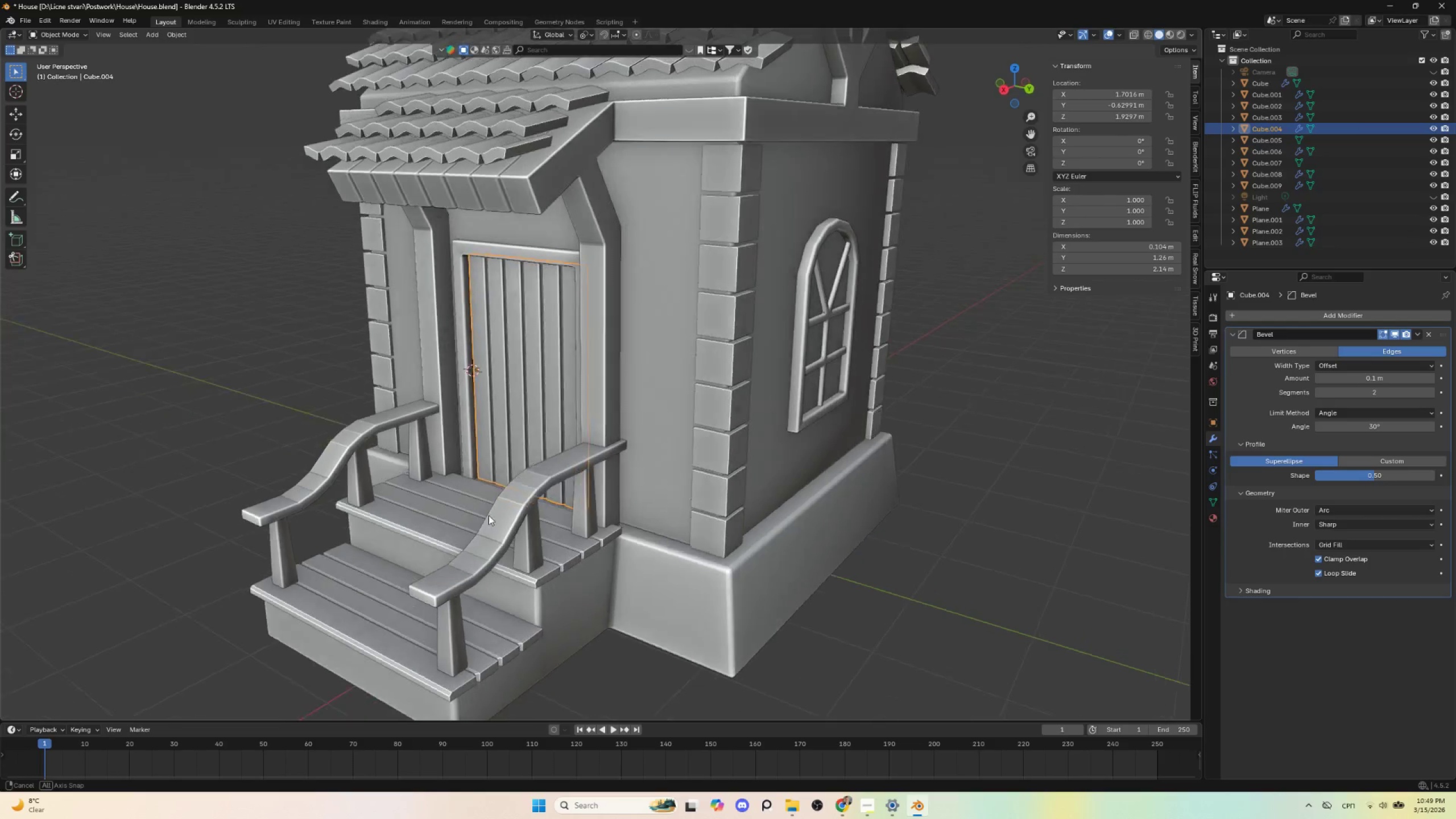 
scroll: coordinate [517, 528], scroll_direction: up, amount: 2.0
 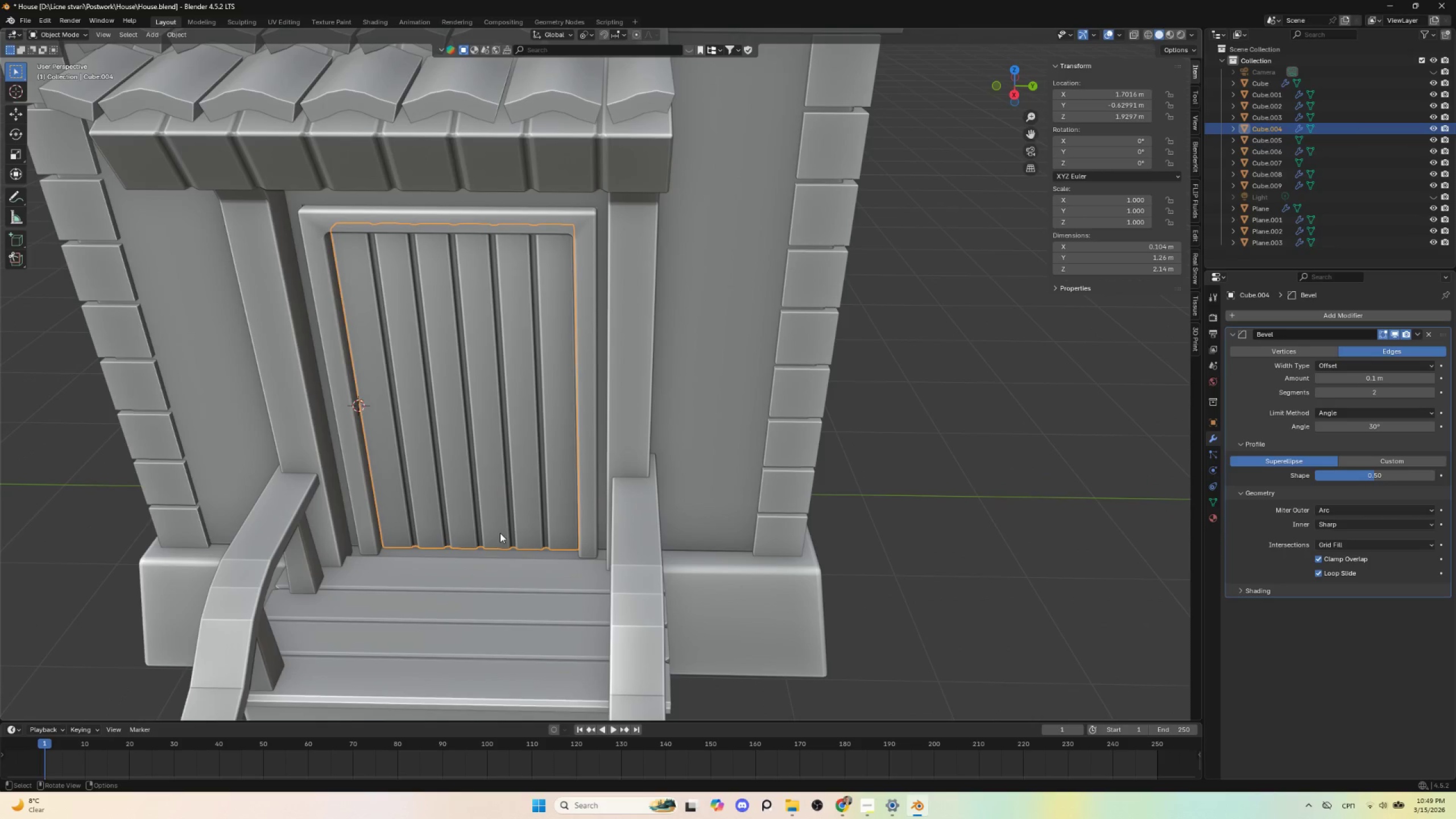 
key(Tab)
 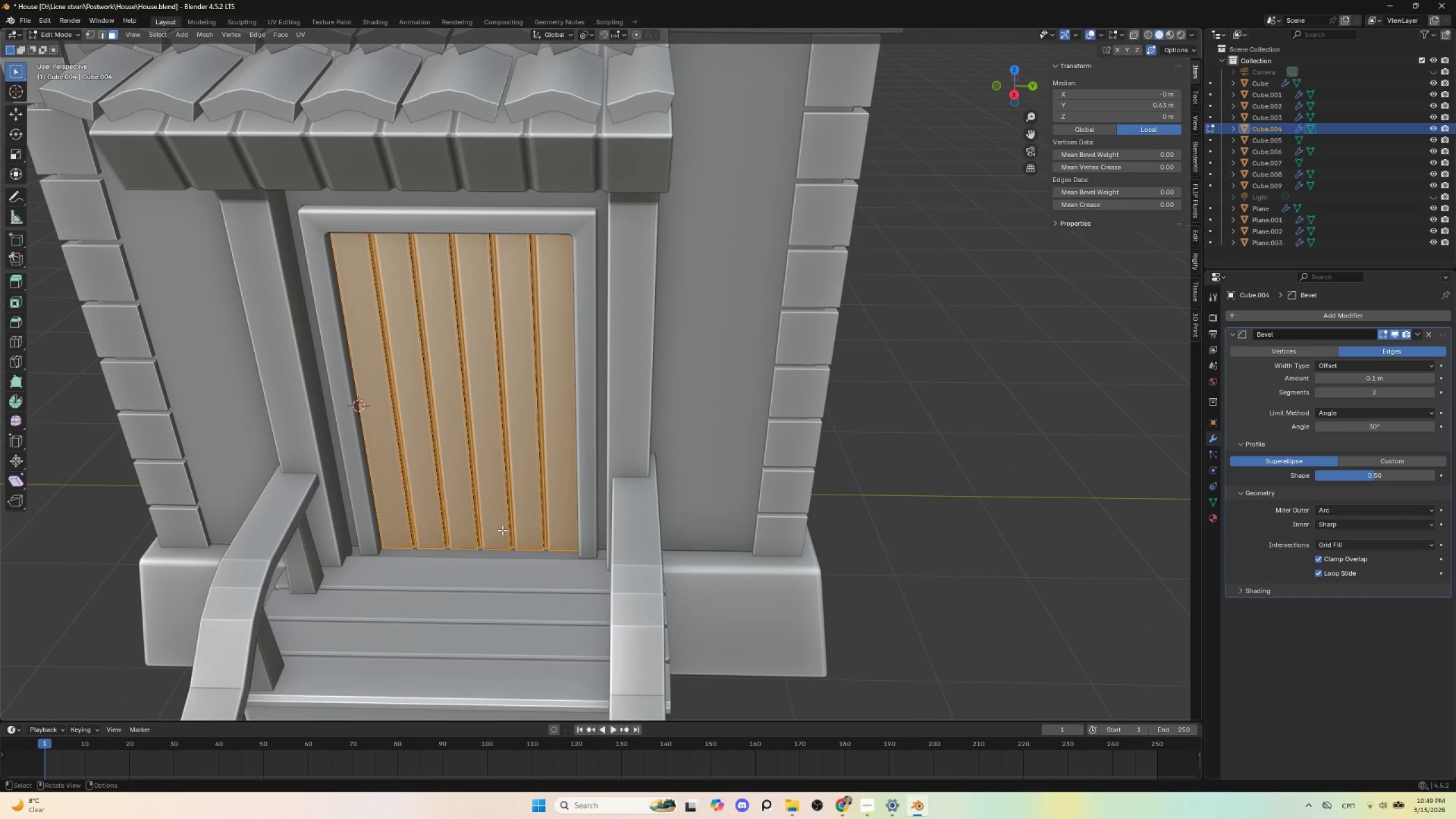 
key(NumpadDivide)
 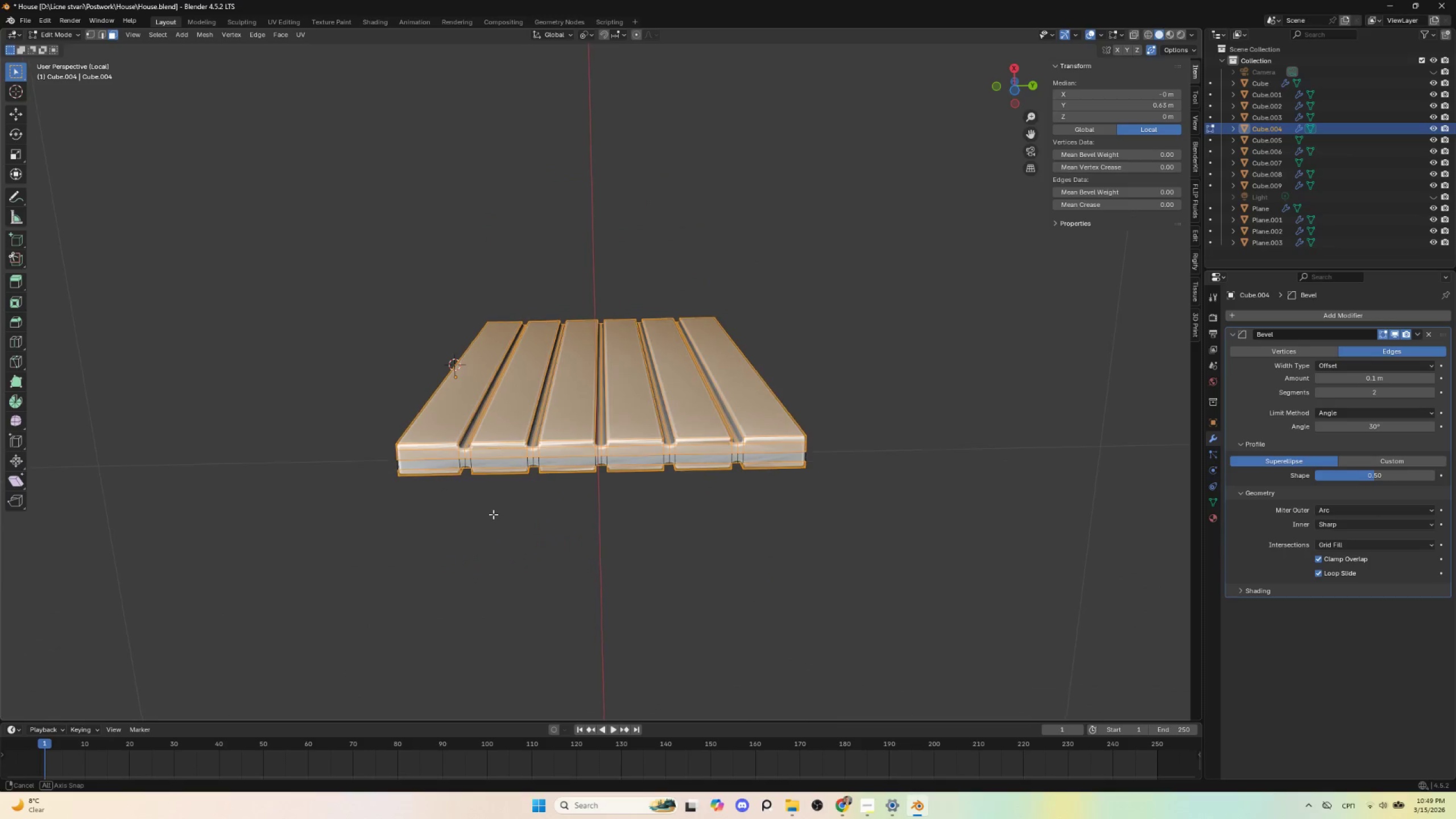 
left_click([439, 470])
 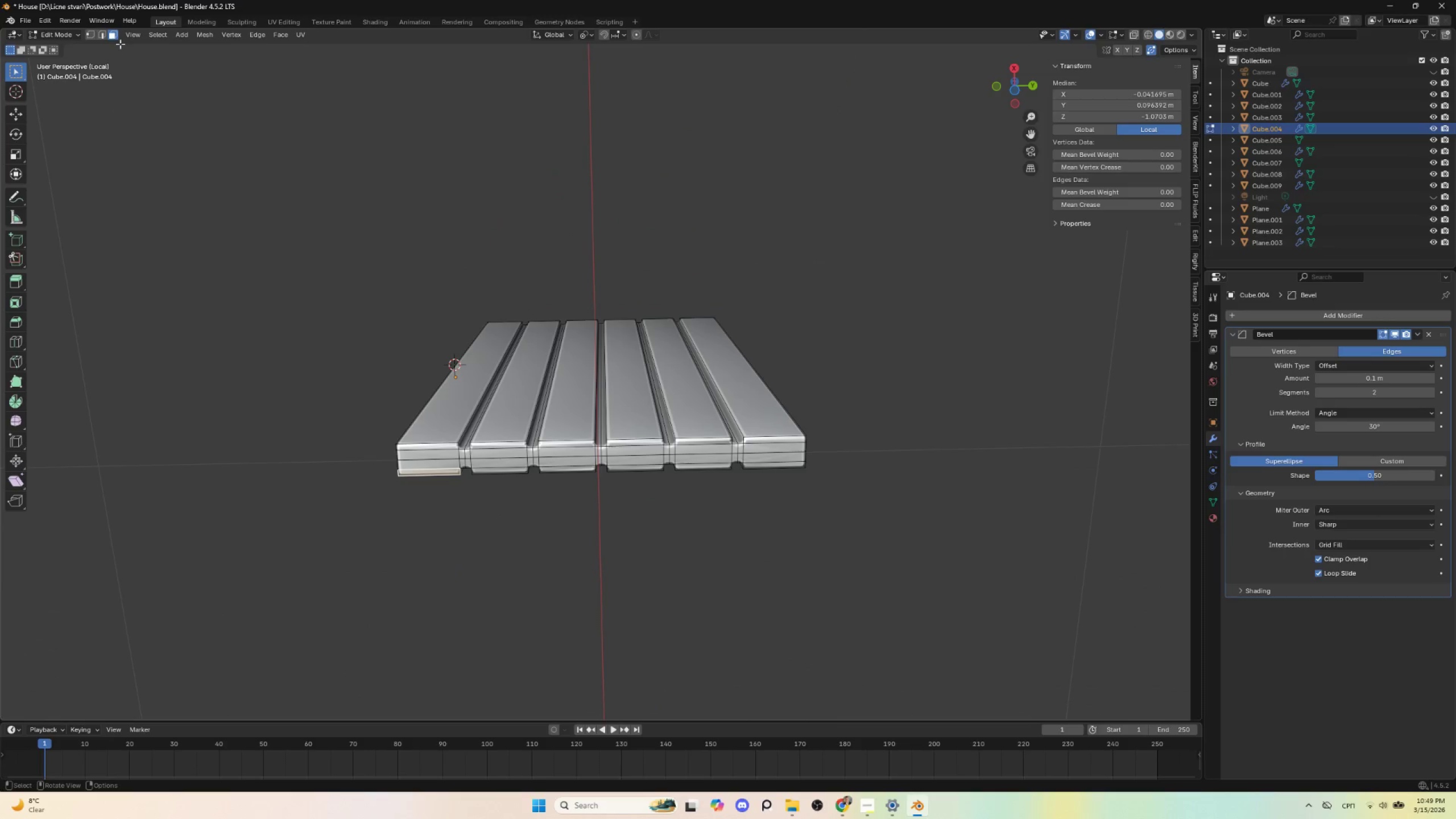 
left_click([116, 36])
 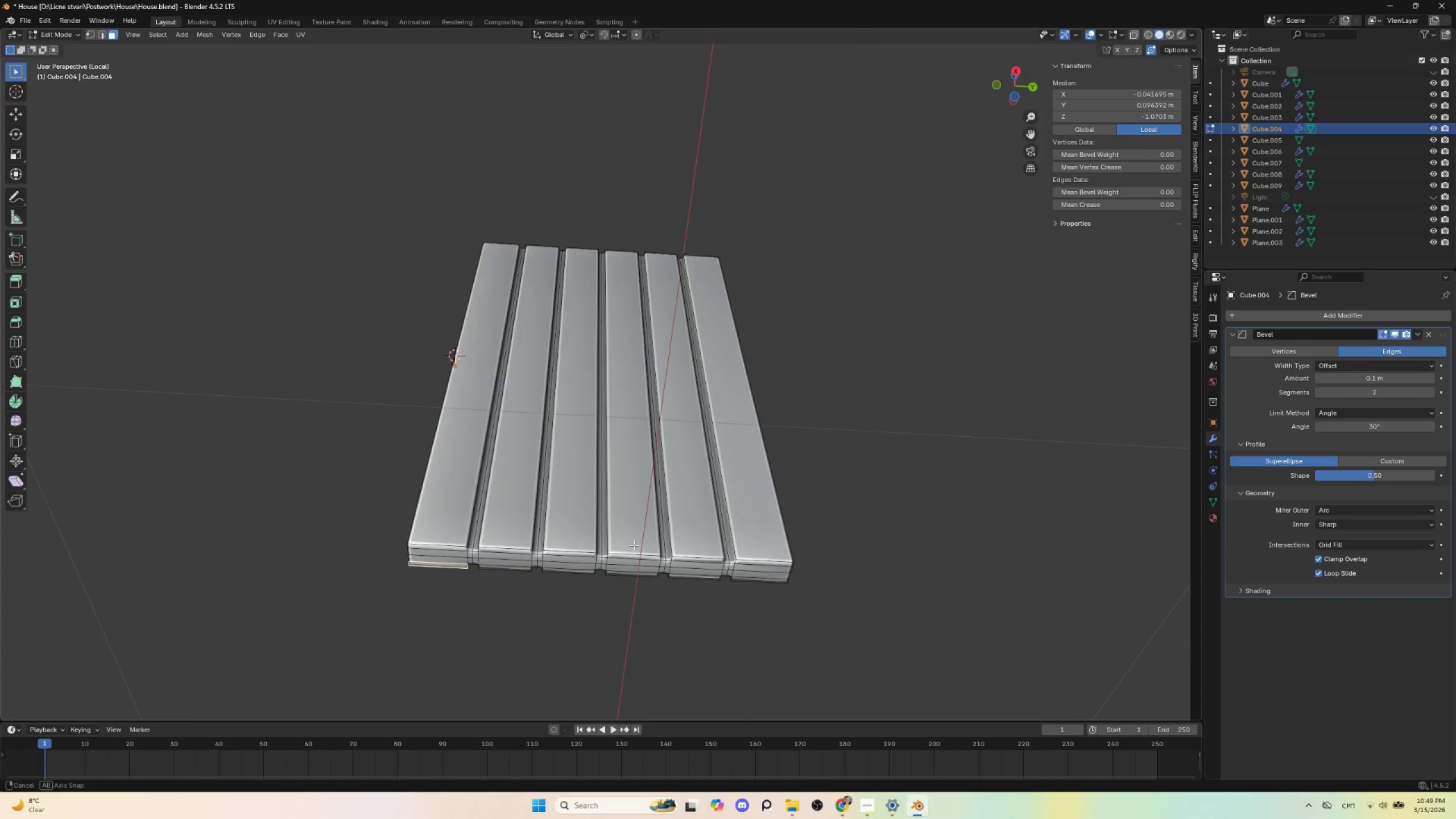 
hold_key(key=AltLeft, duration=0.41)
 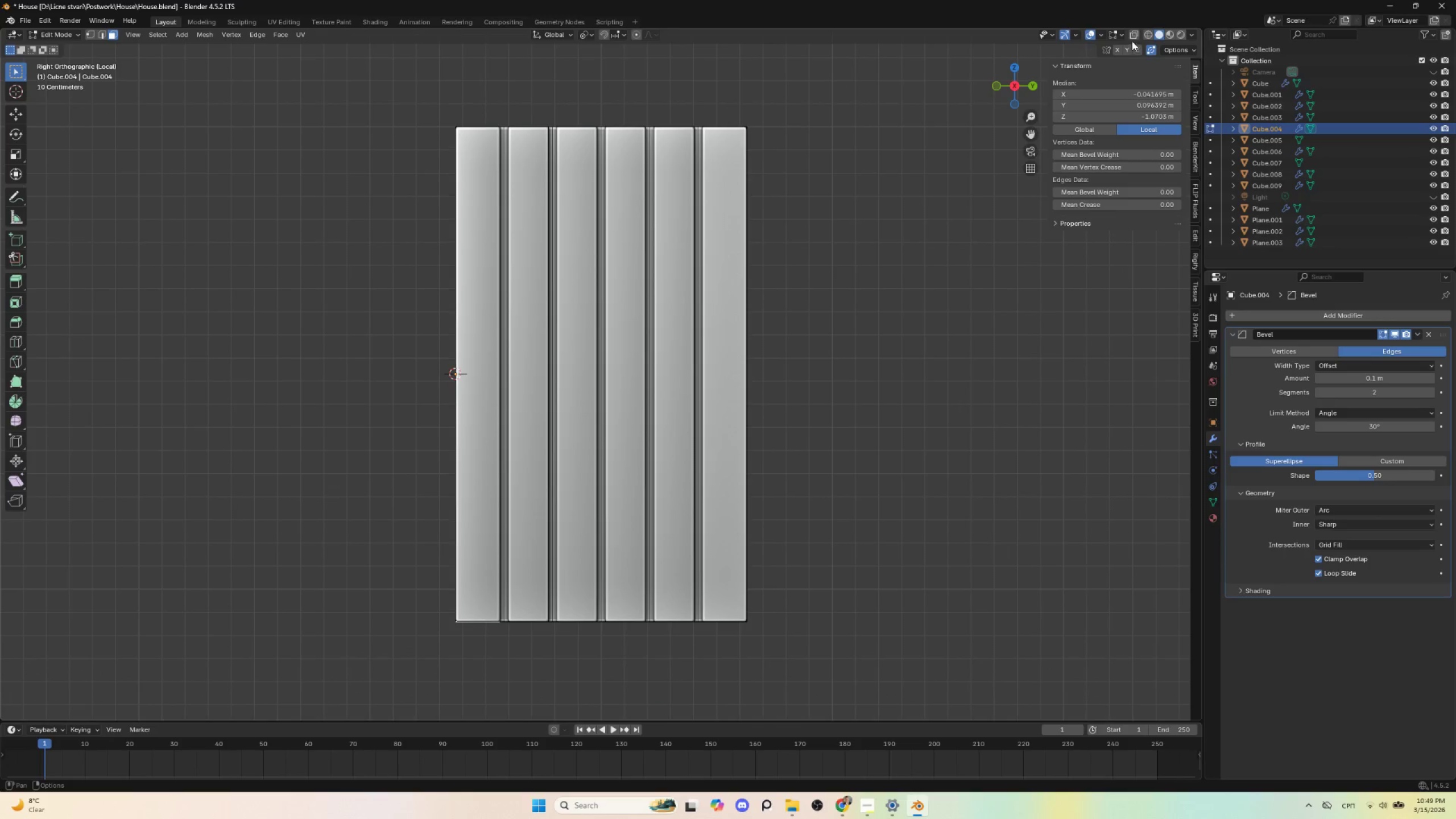 
left_click([1132, 35])
 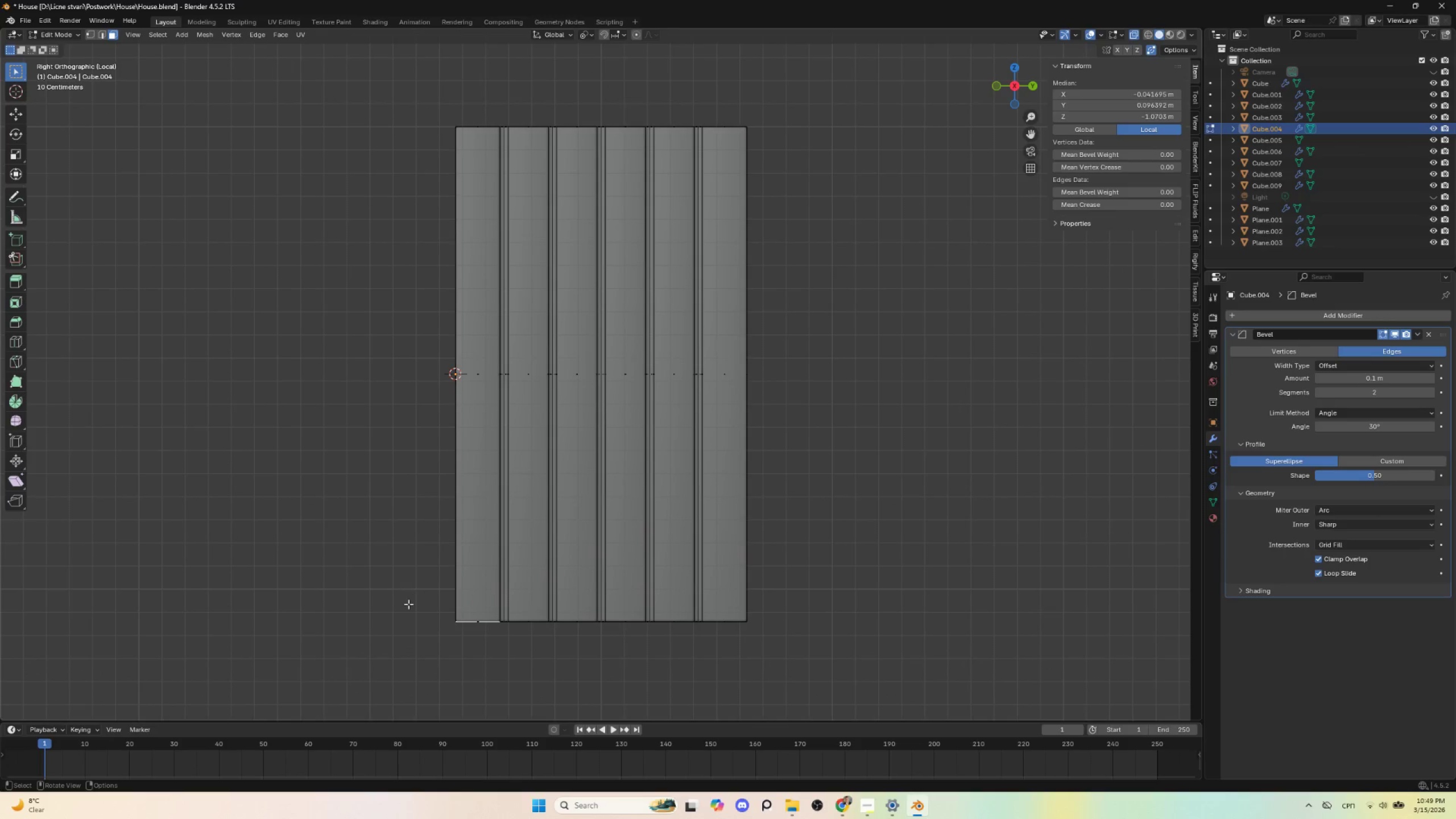 
left_click_drag(start_coordinate=[419, 596], to_coordinate=[822, 673])
 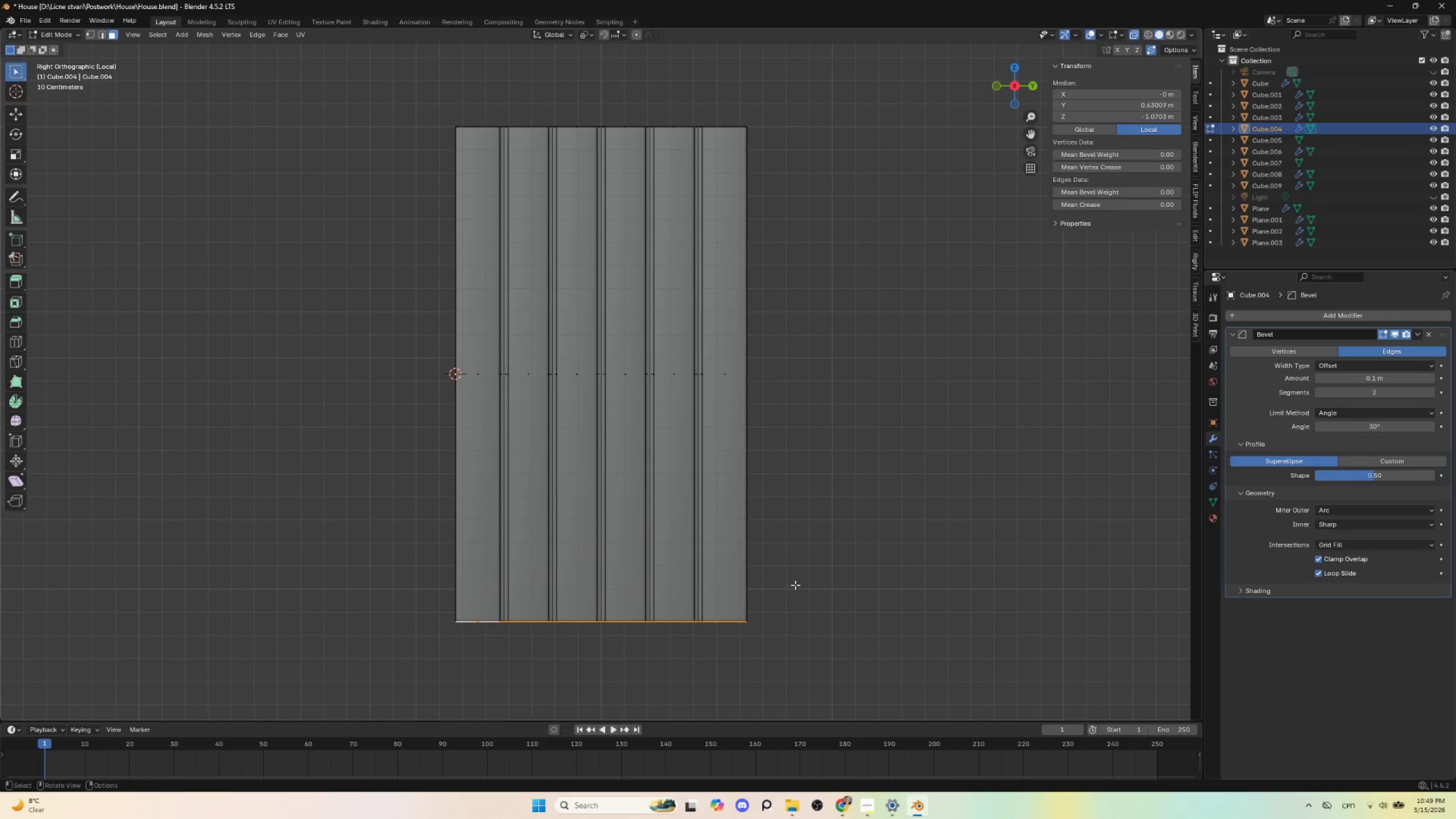 
key(NumpadDivide)
 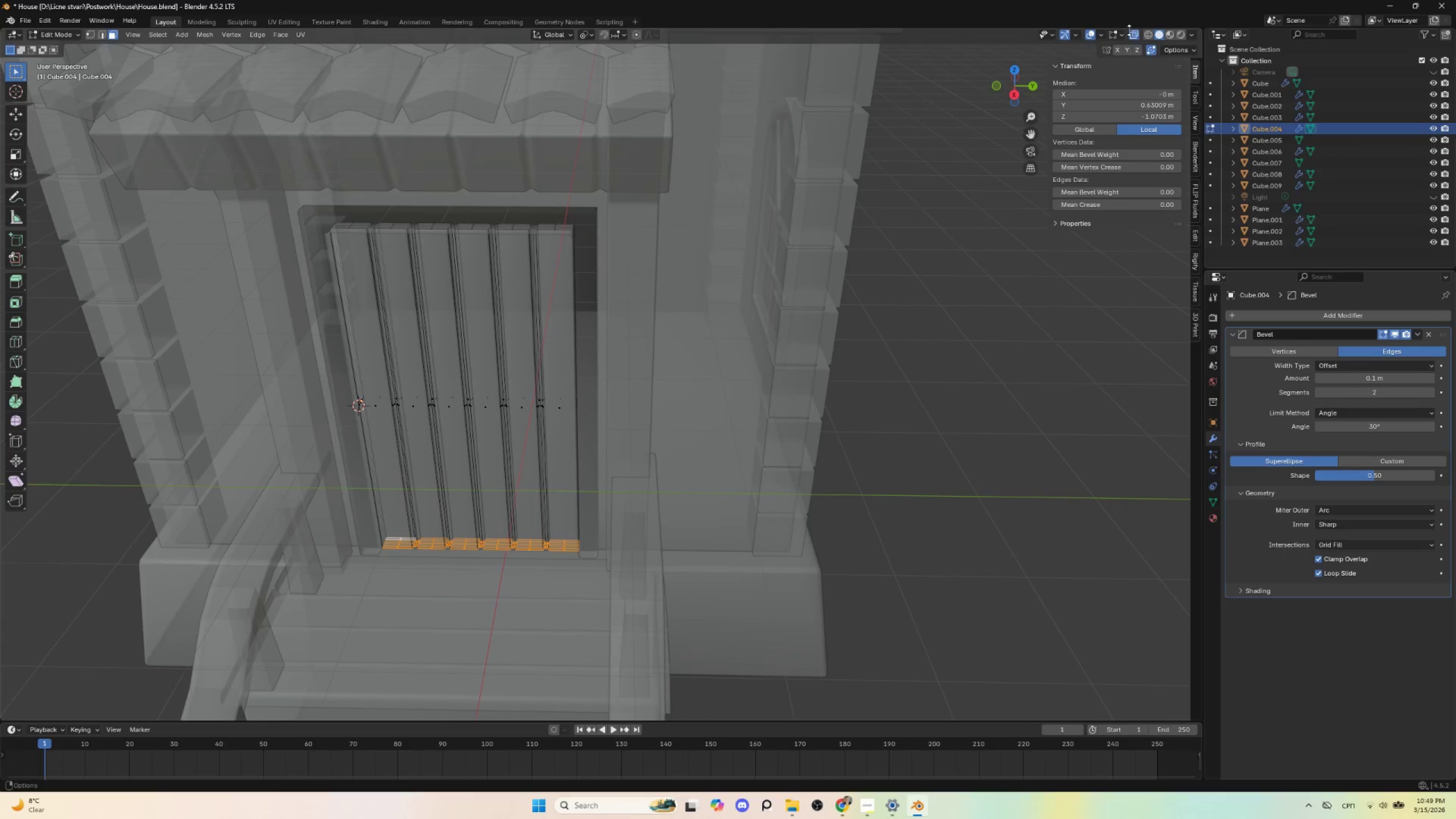 
left_click([1134, 33])
 